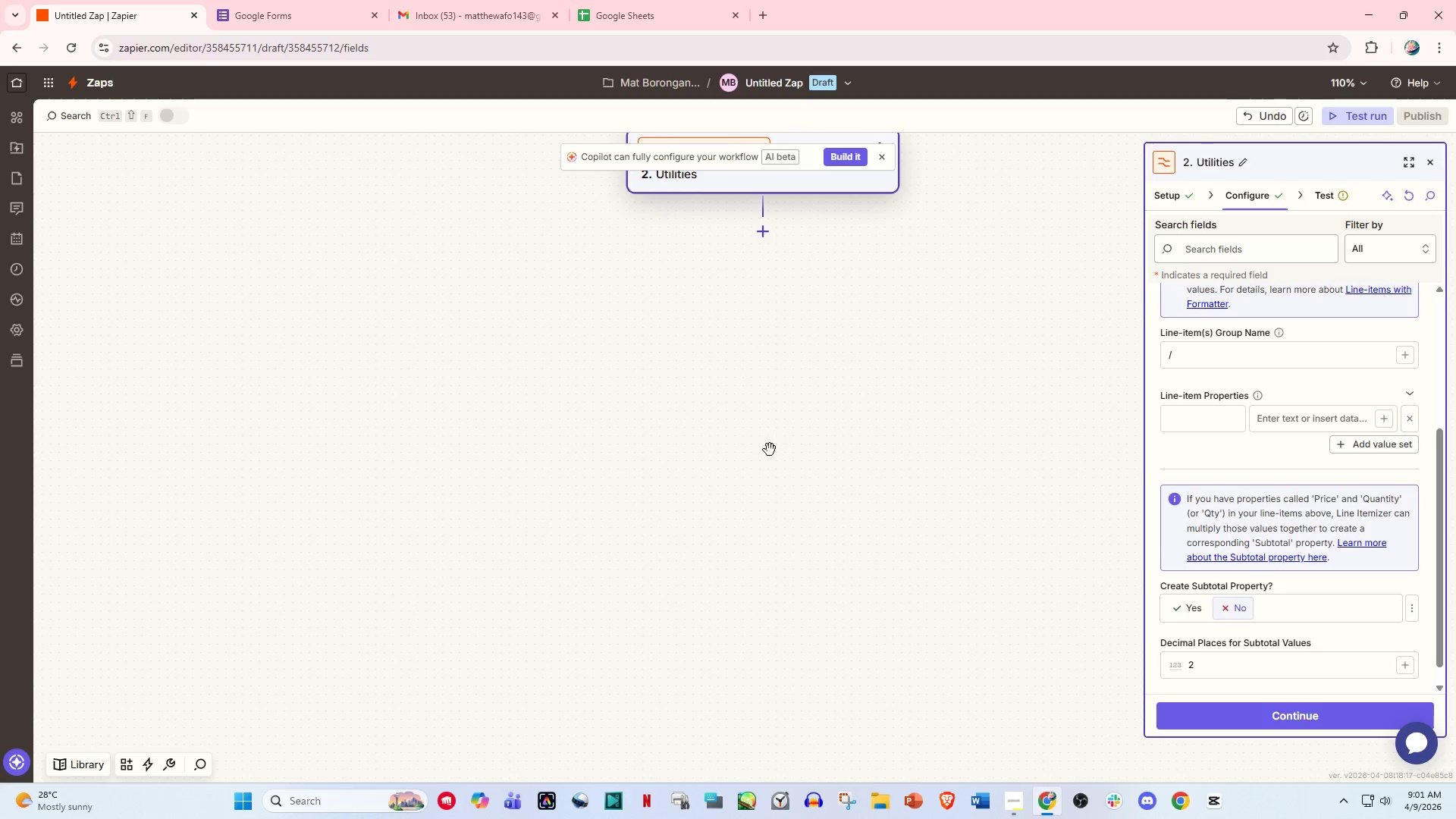 
left_click_drag(start_coordinate=[766, 456], to_coordinate=[825, 408])
 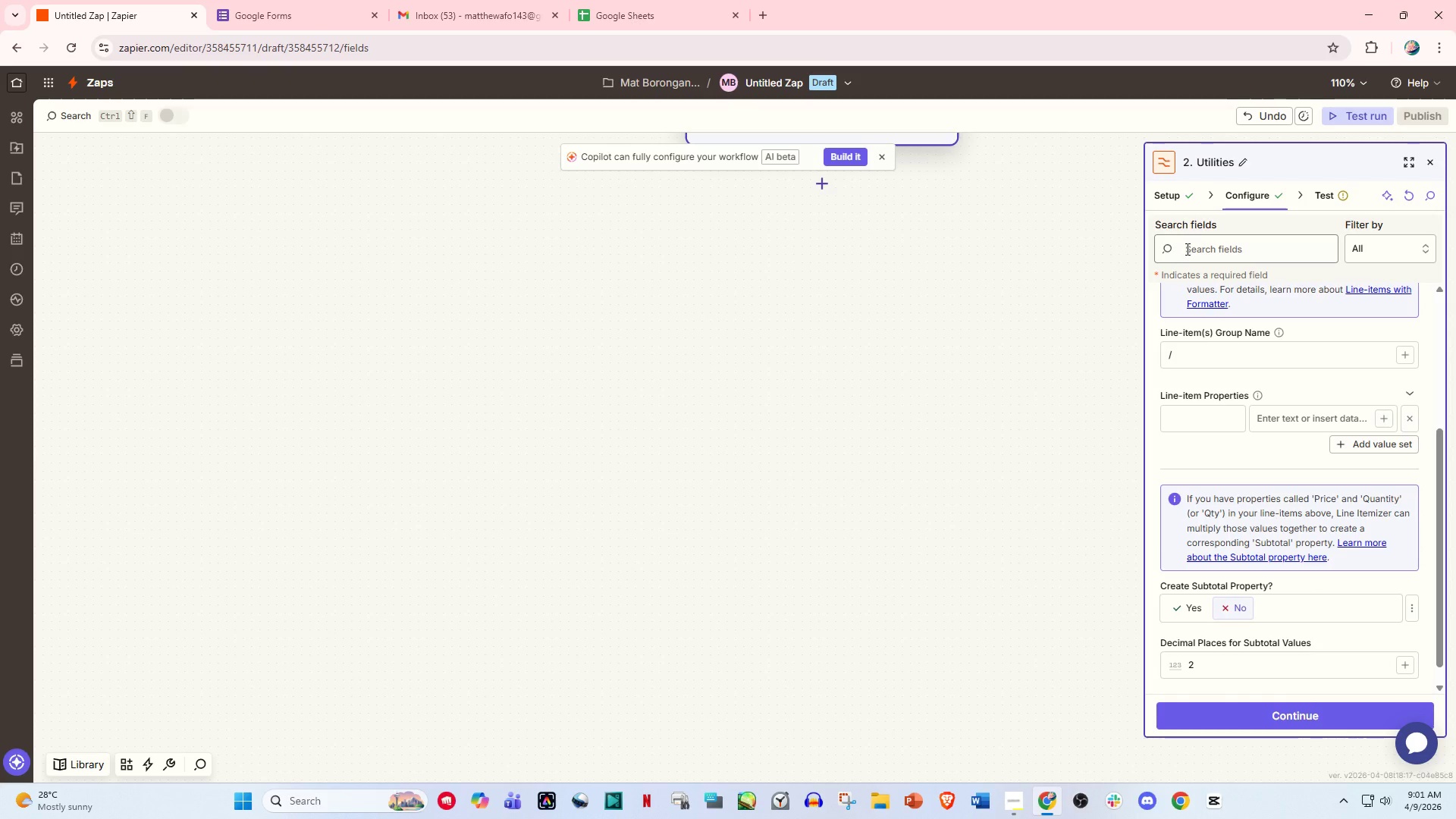 
wait(20.53)
 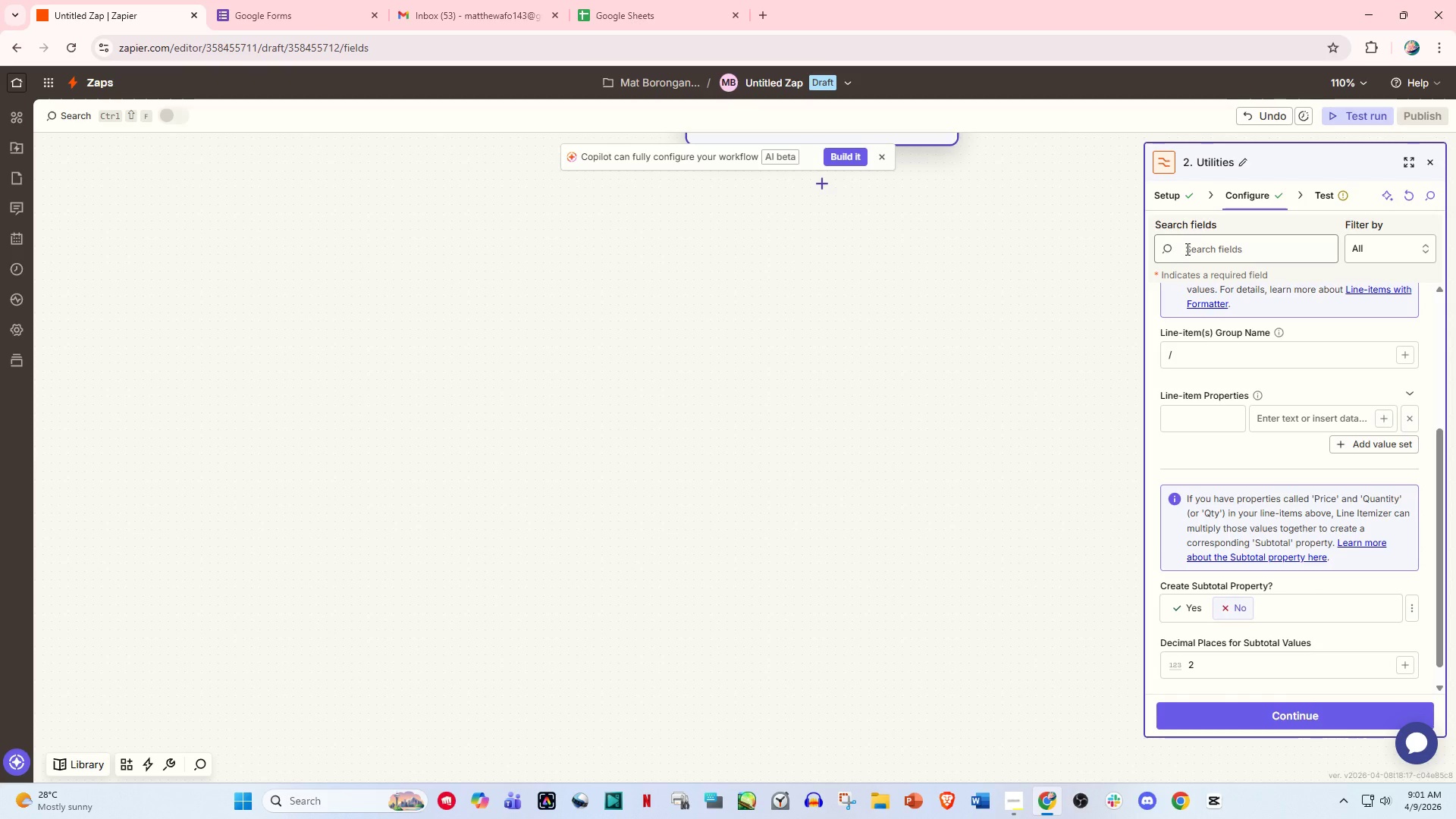 
left_click([1172, 184])
 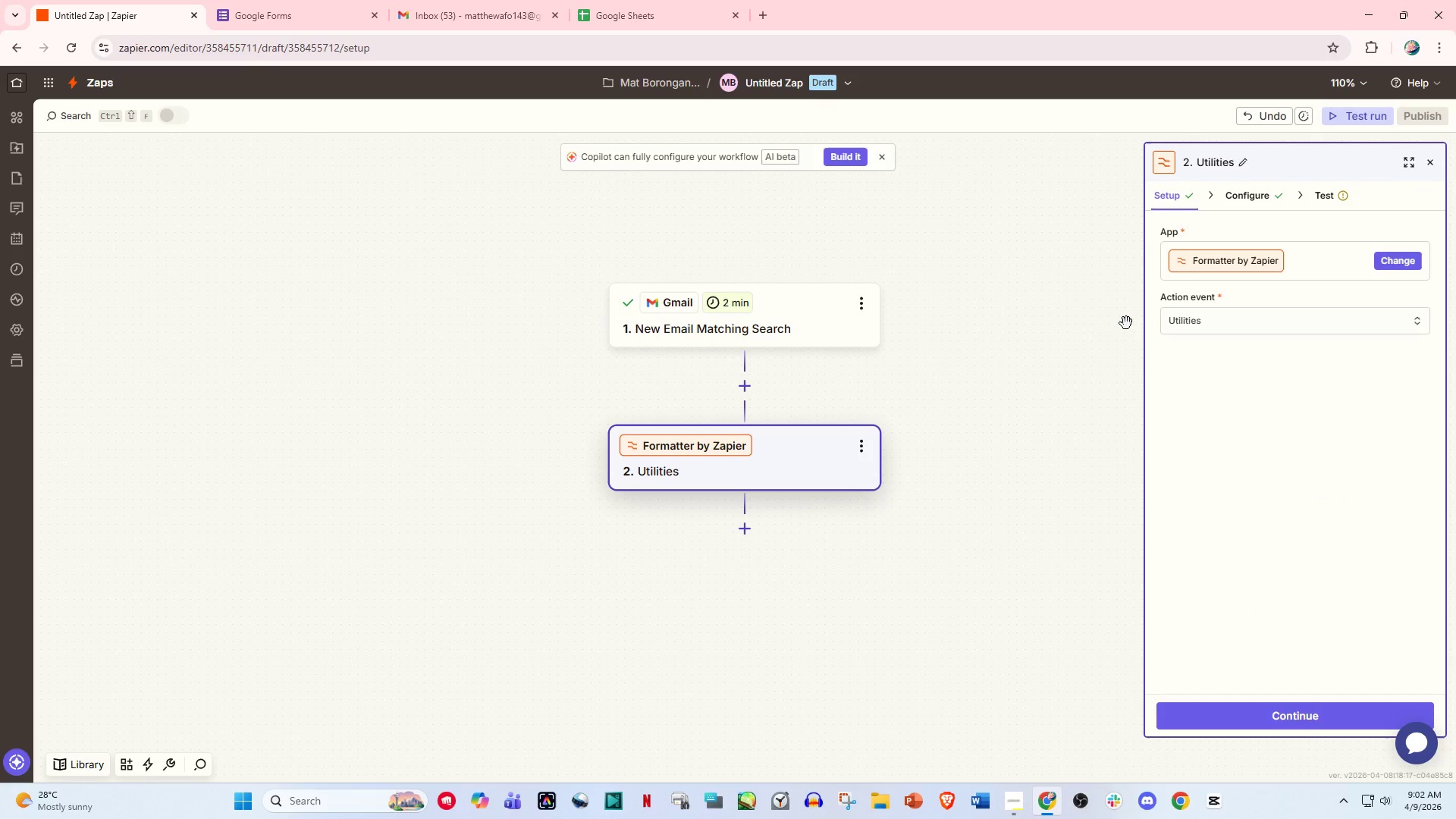 
left_click([1194, 315])
 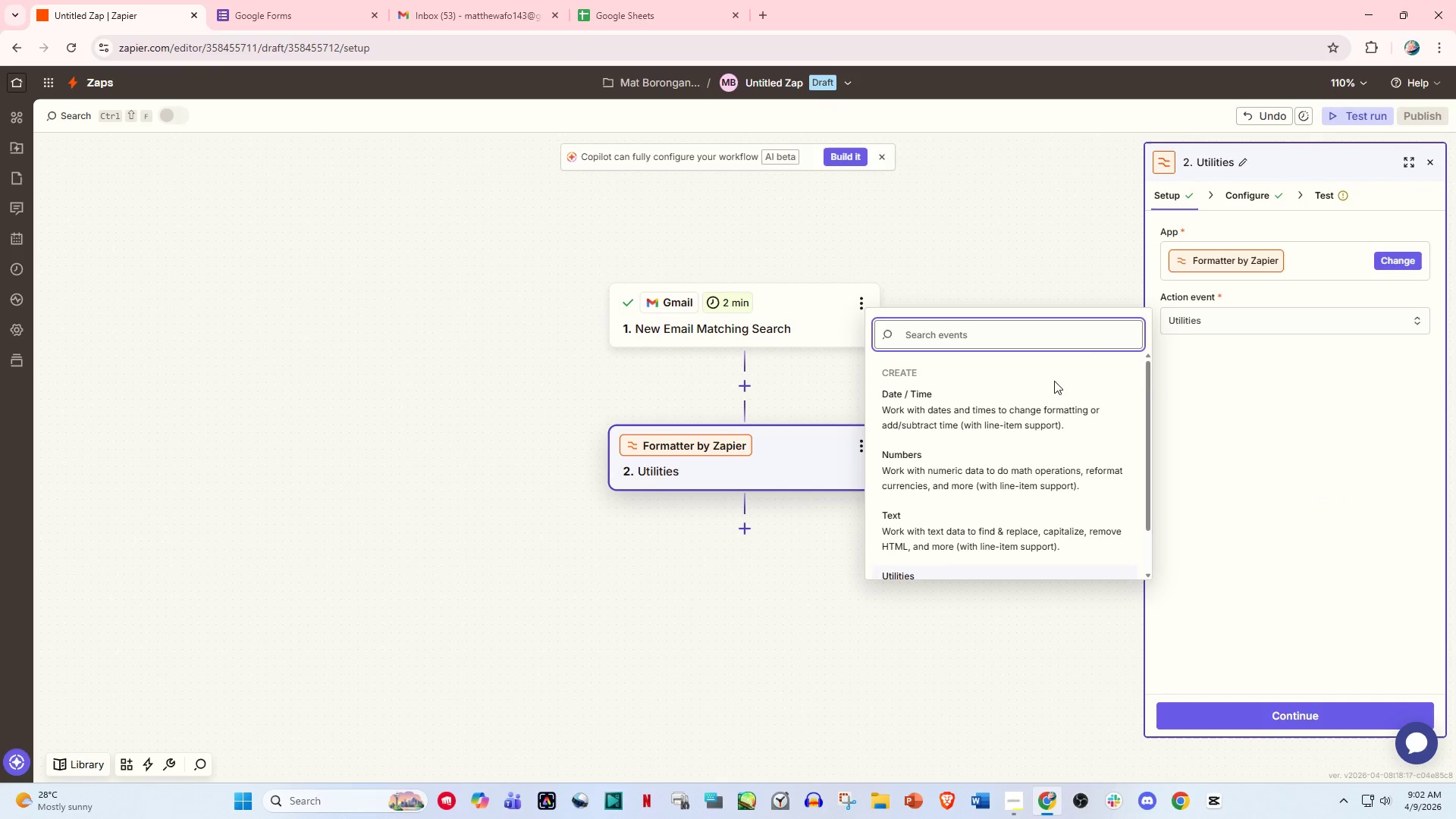 
left_click([1285, 377])
 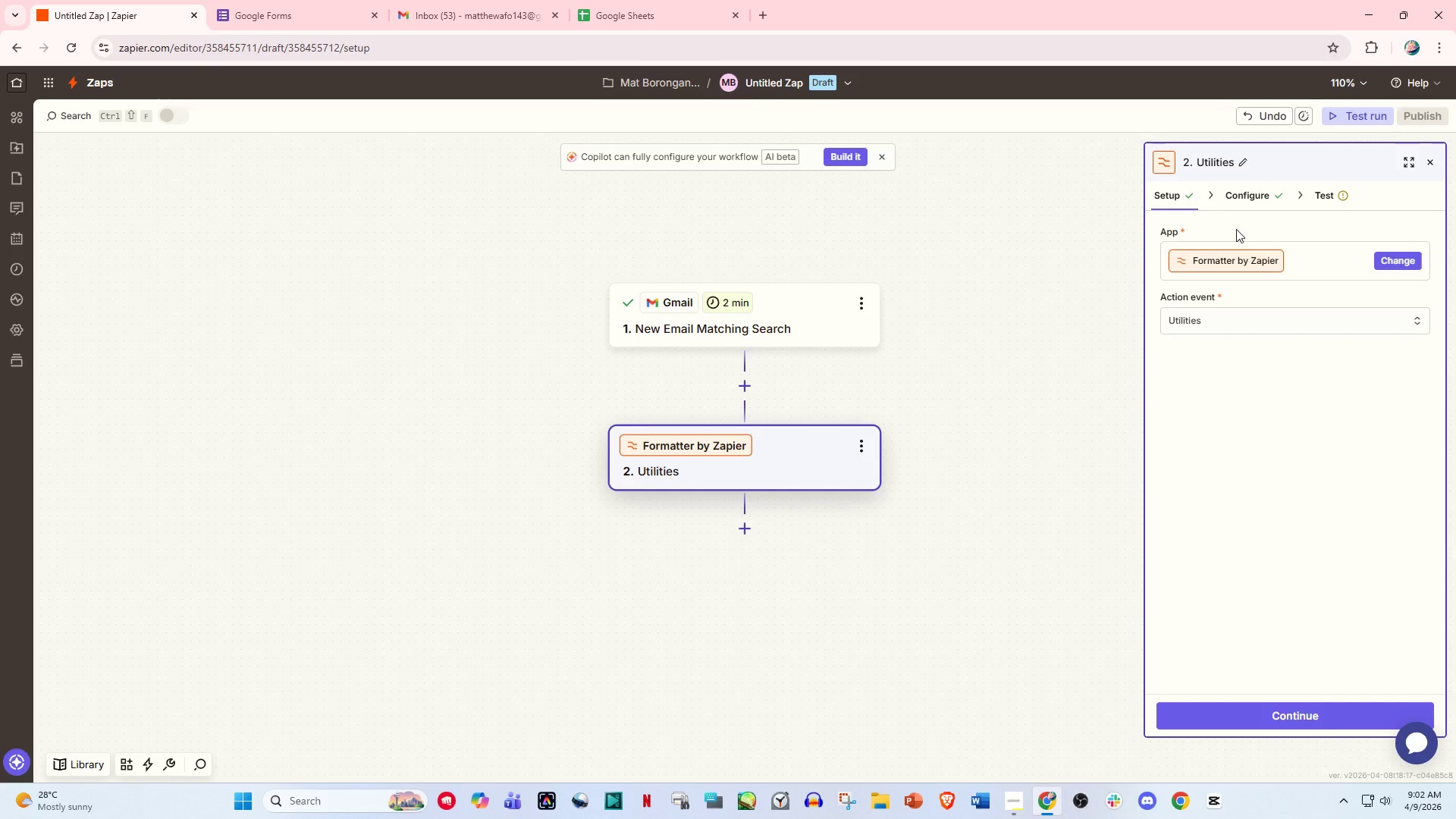 
wait(25.44)
 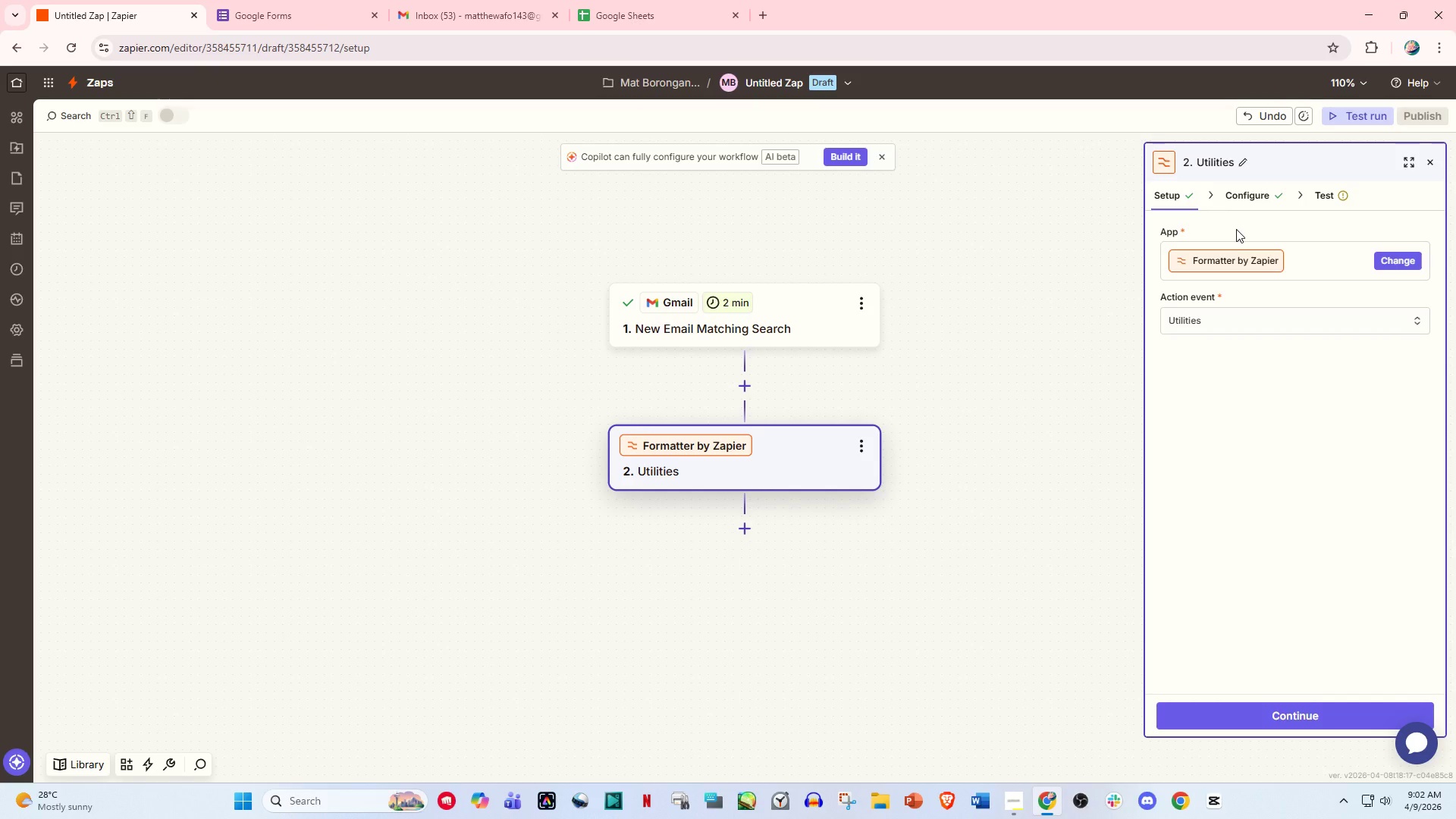 
left_click([764, 464])
 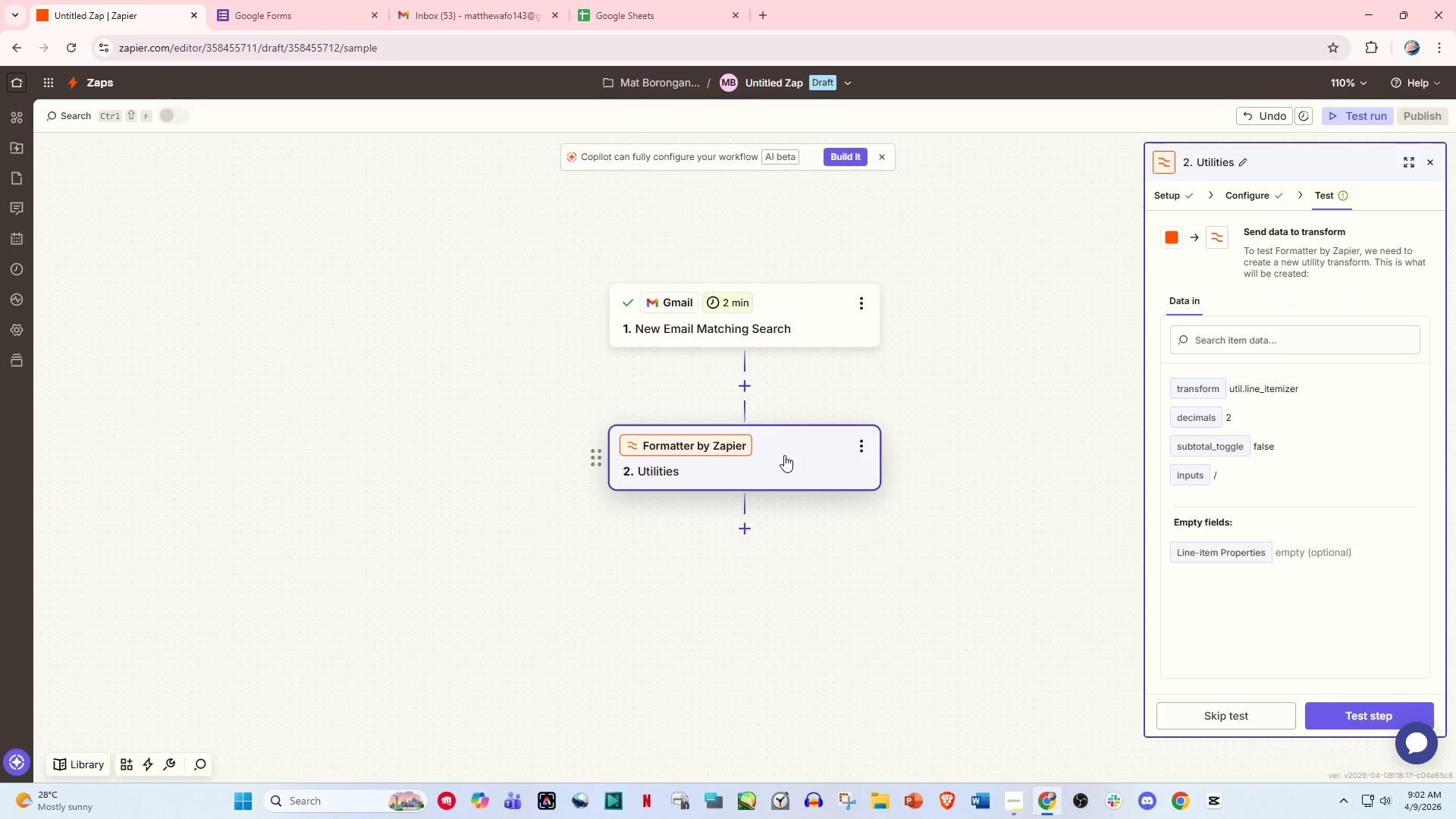 
wait(12.73)
 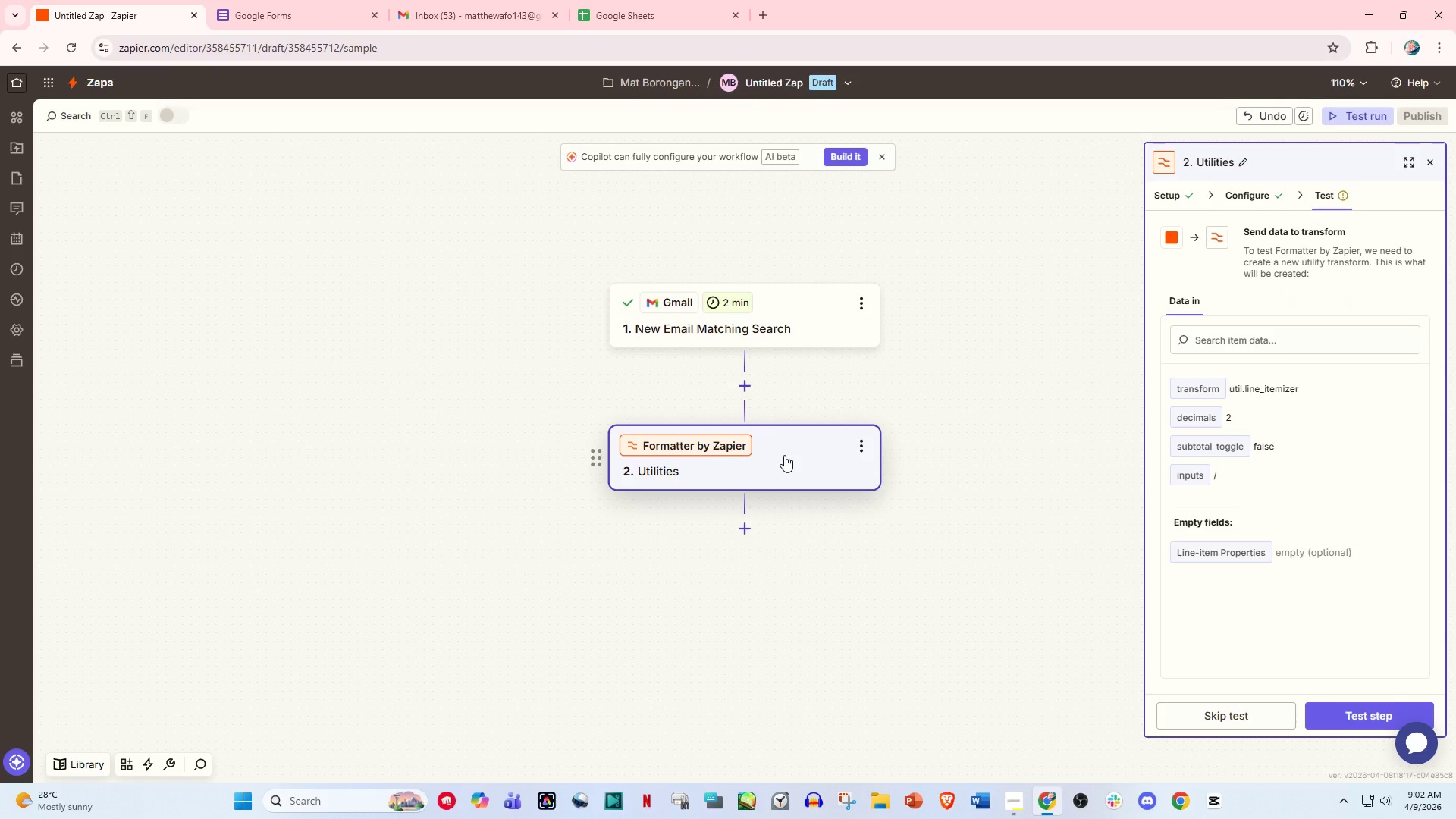 
scroll: coordinate [755, 485], scroll_direction: down, amount: 2.0
 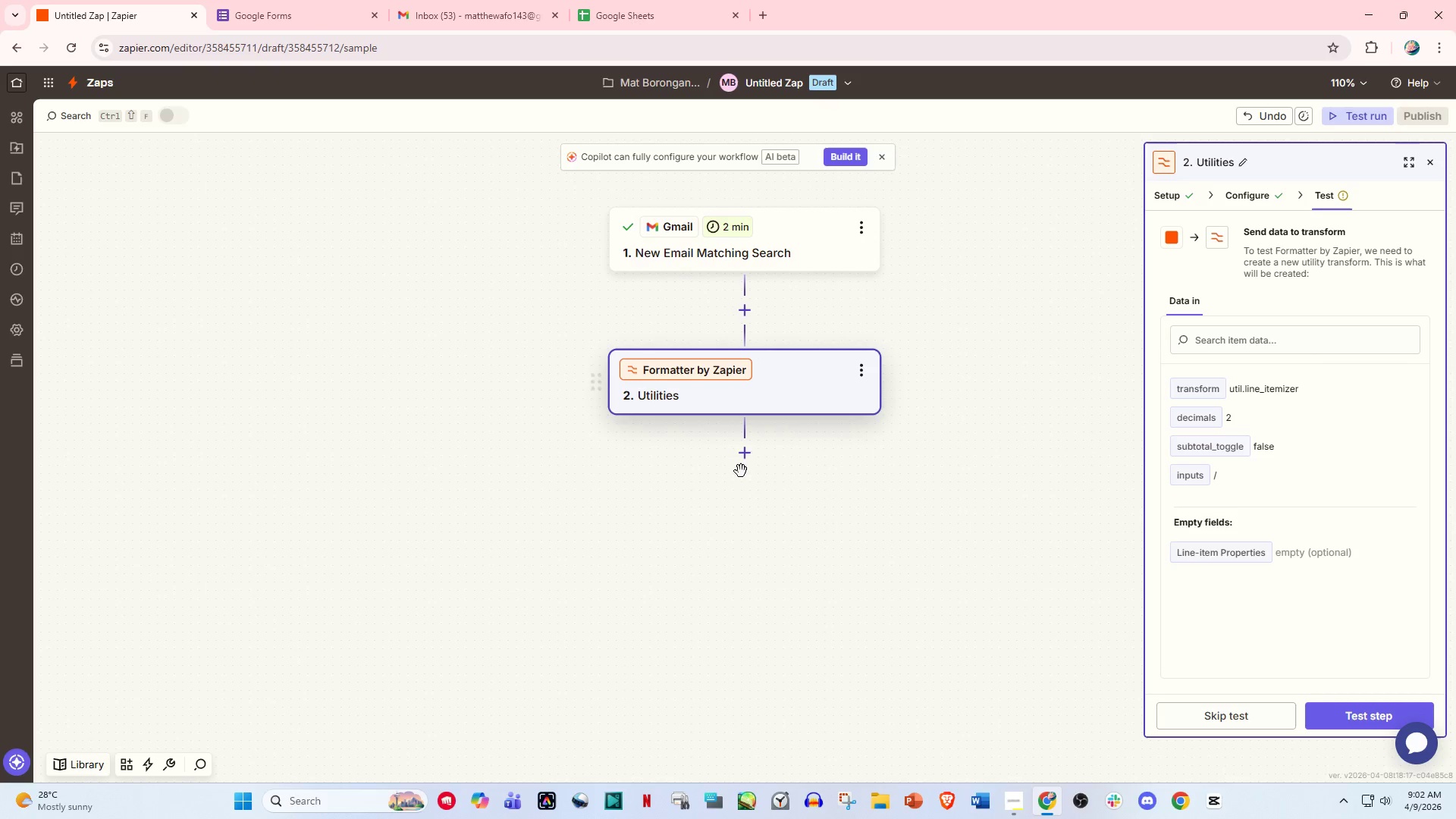 
mouse_move([752, 451])
 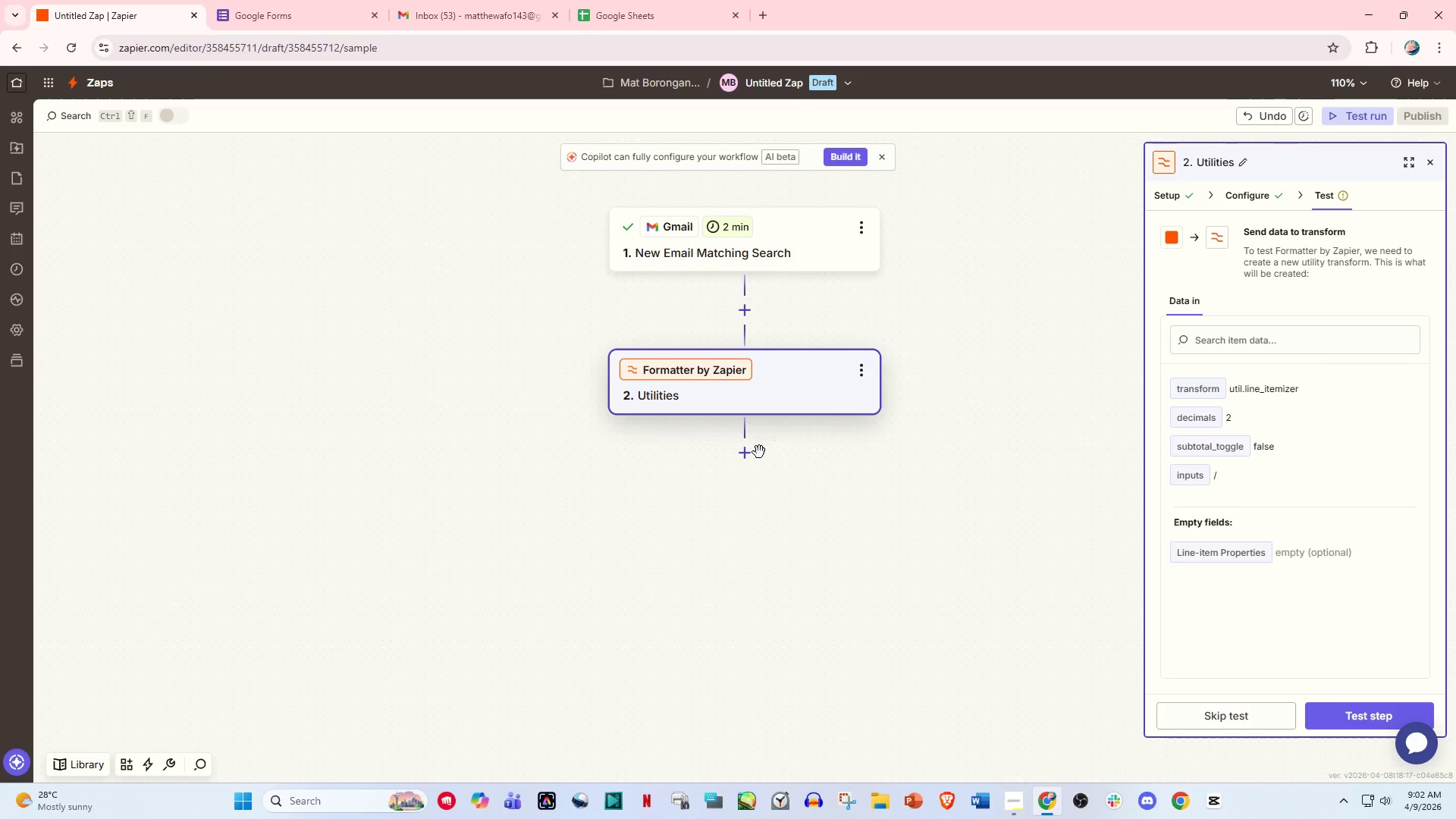 
left_click_drag(start_coordinate=[754, 454], to_coordinate=[759, 458])
 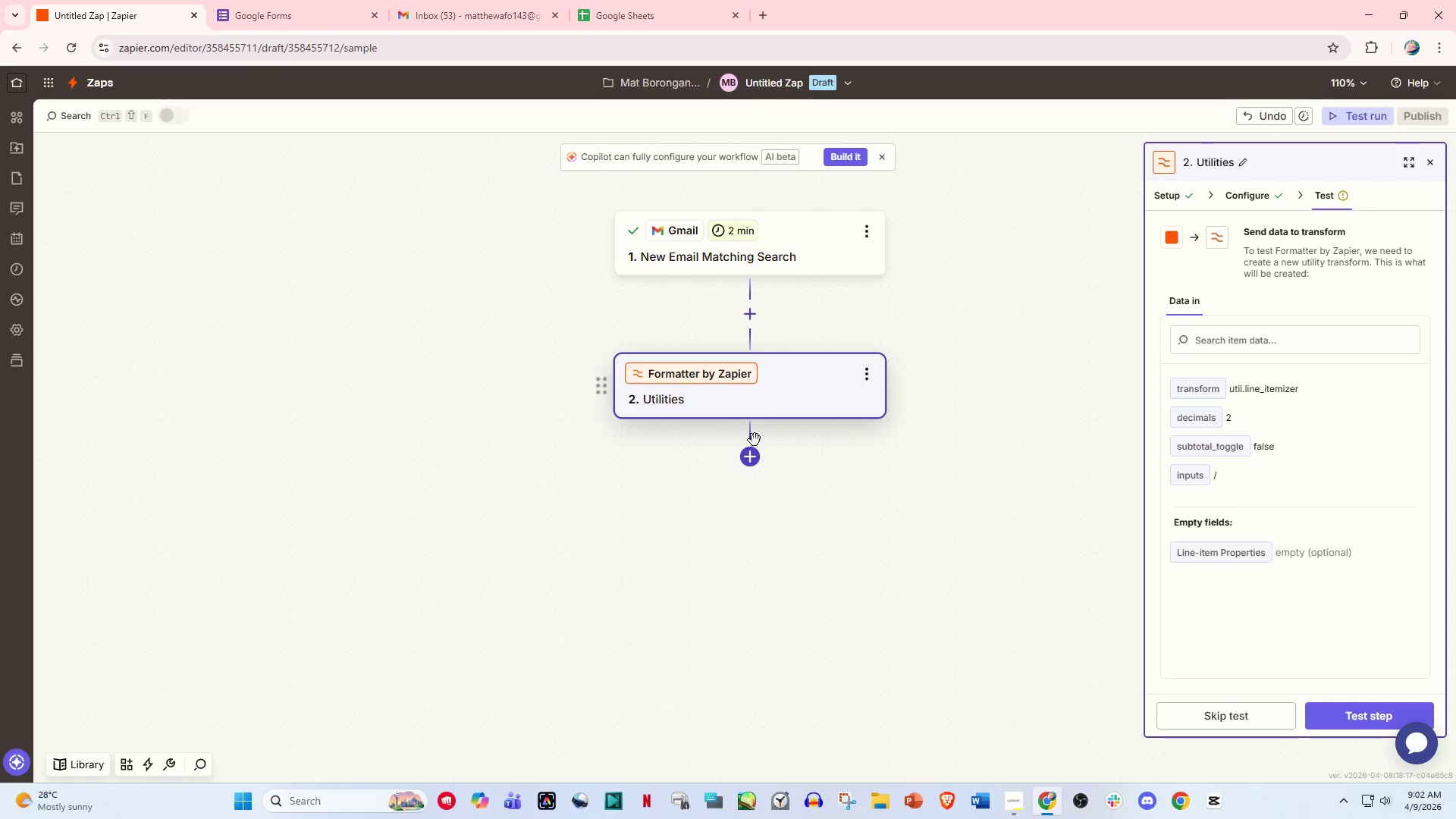 
left_click([757, 466])
 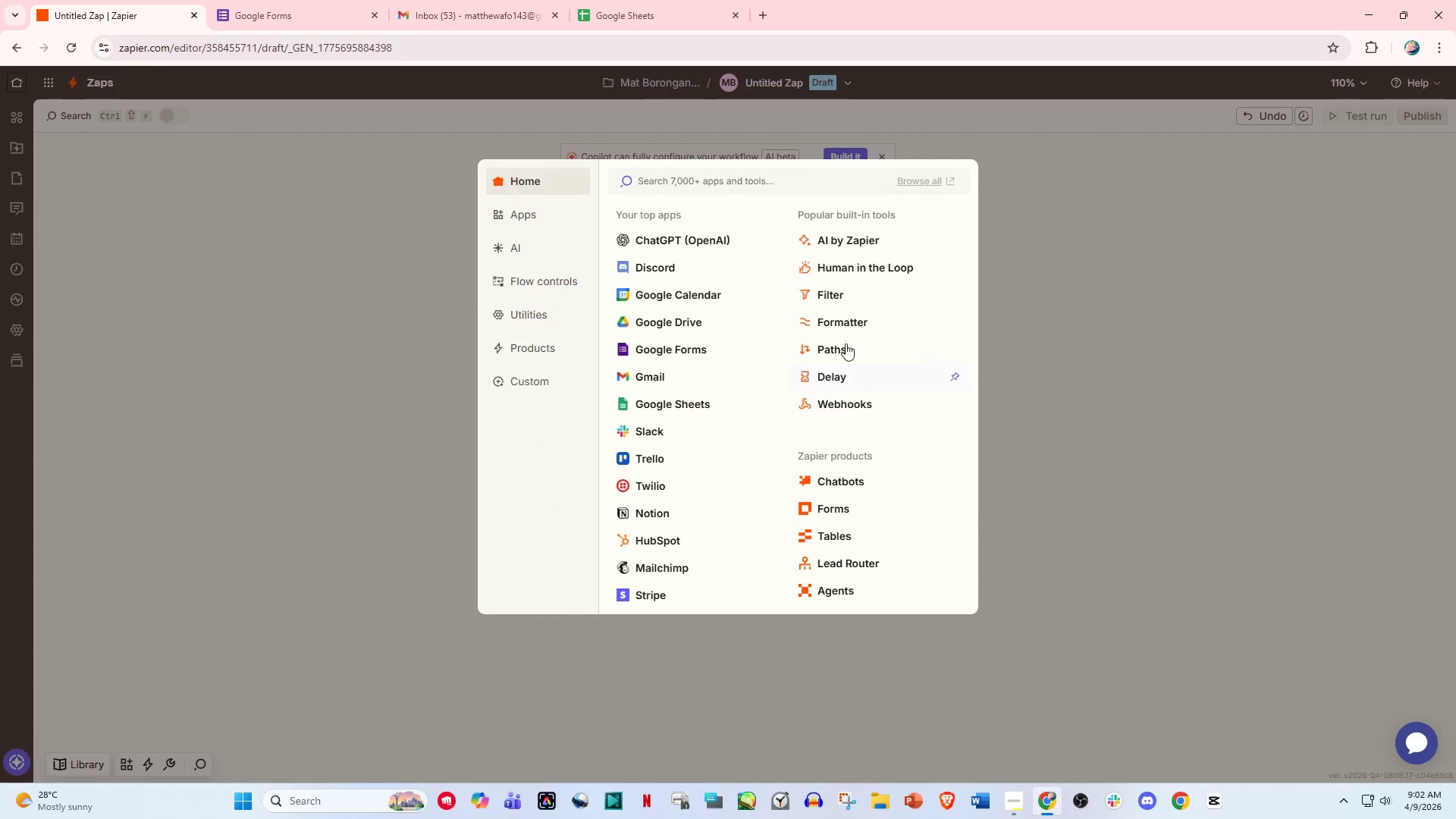 
left_click([840, 294])
 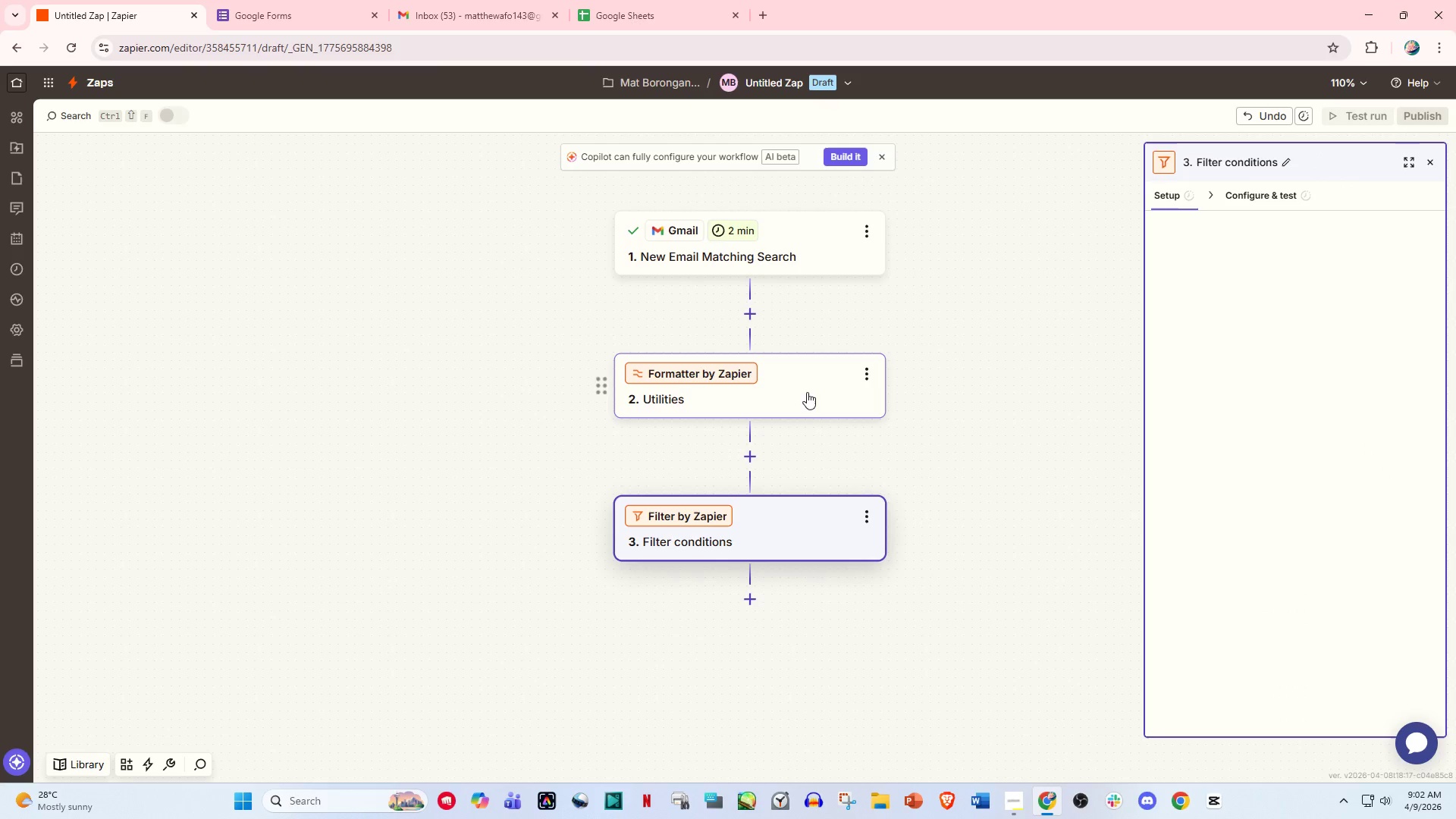 
scroll: coordinate [808, 392], scroll_direction: up, amount: 1.0
 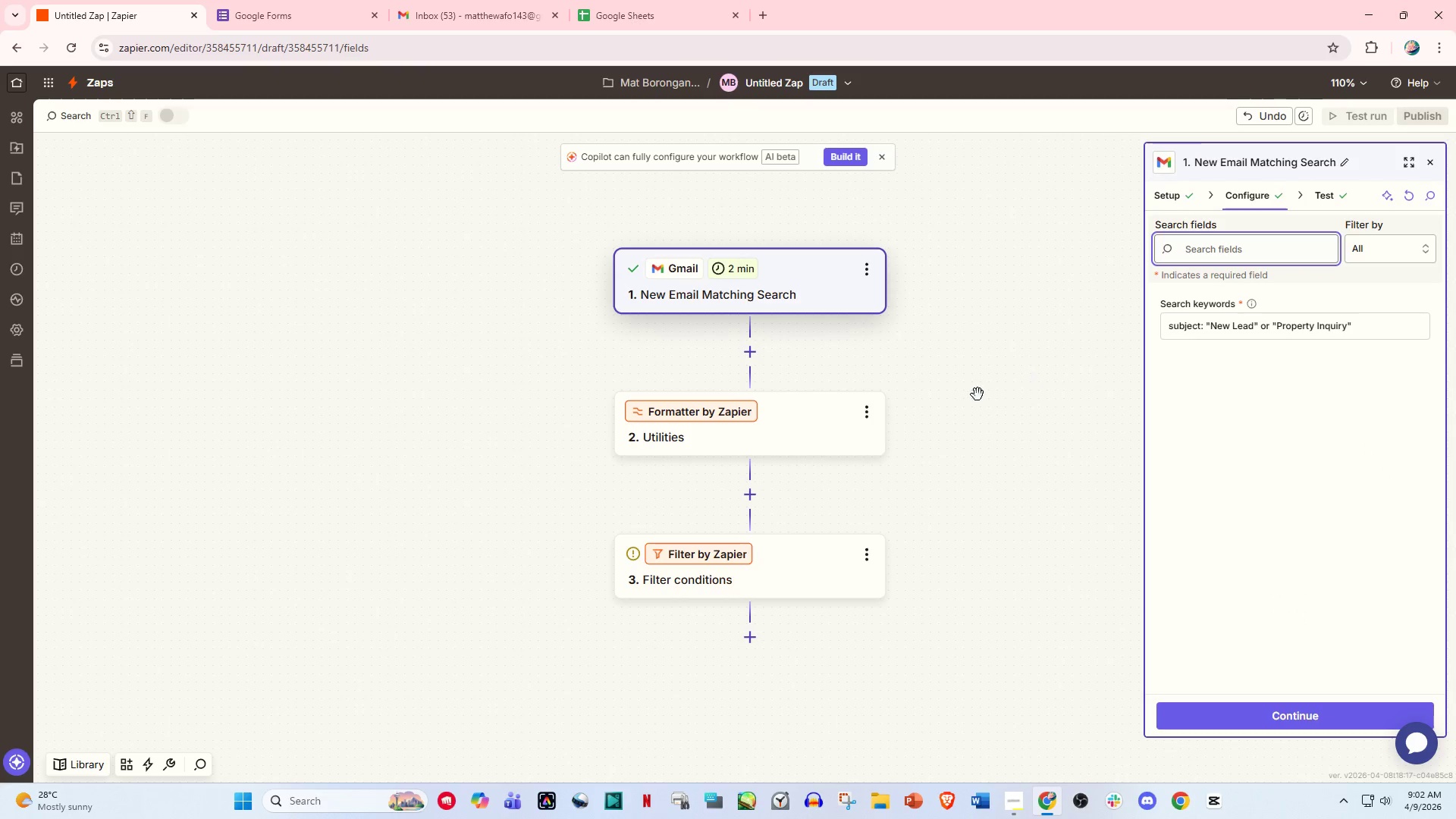 
left_click([775, 434])
 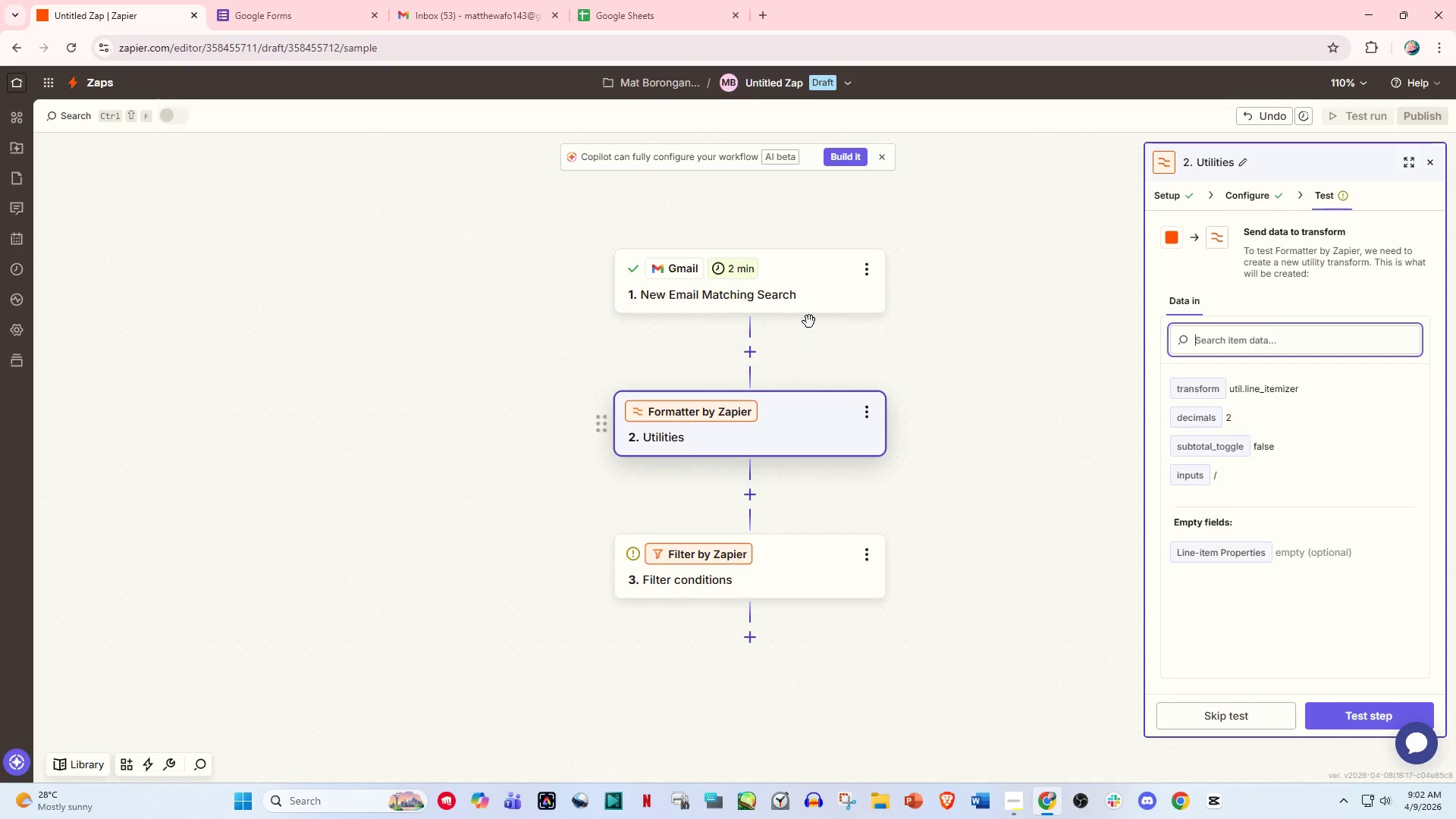 
left_click([818, 283])
 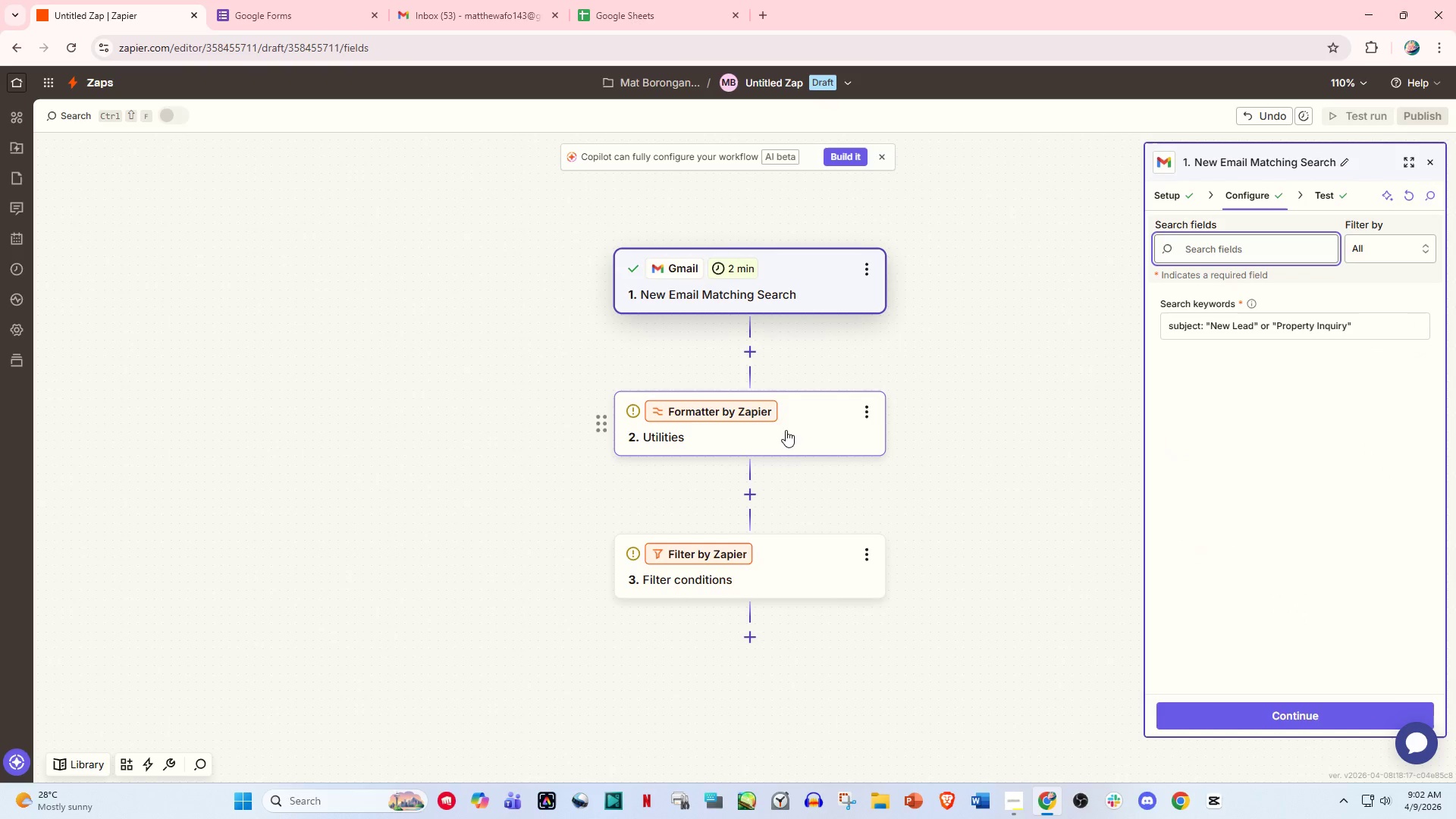 
left_click([795, 428])
 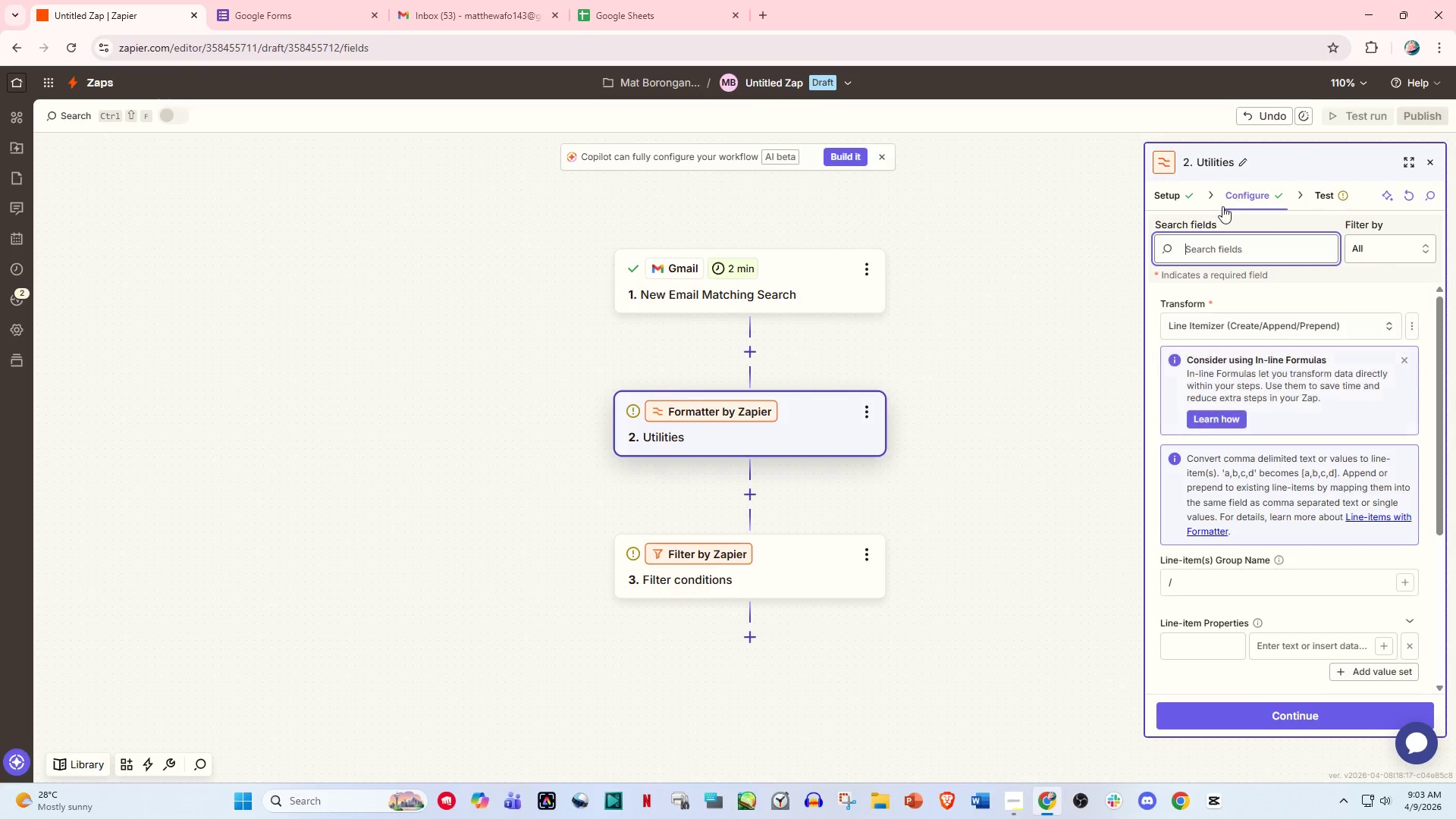 
scroll: coordinate [1244, 477], scroll_direction: down, amount: 1.0
 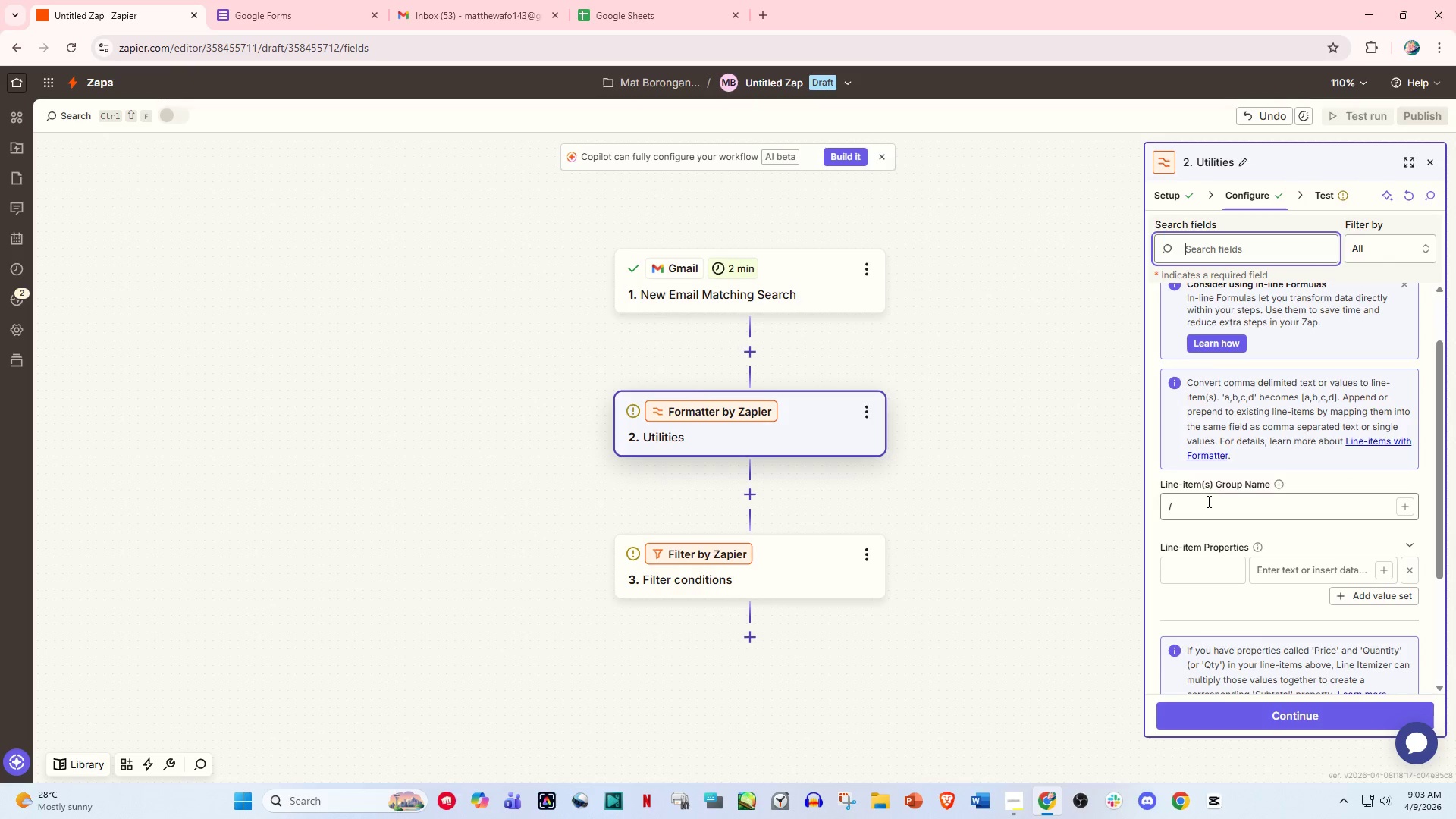 
left_click([1207, 501])
 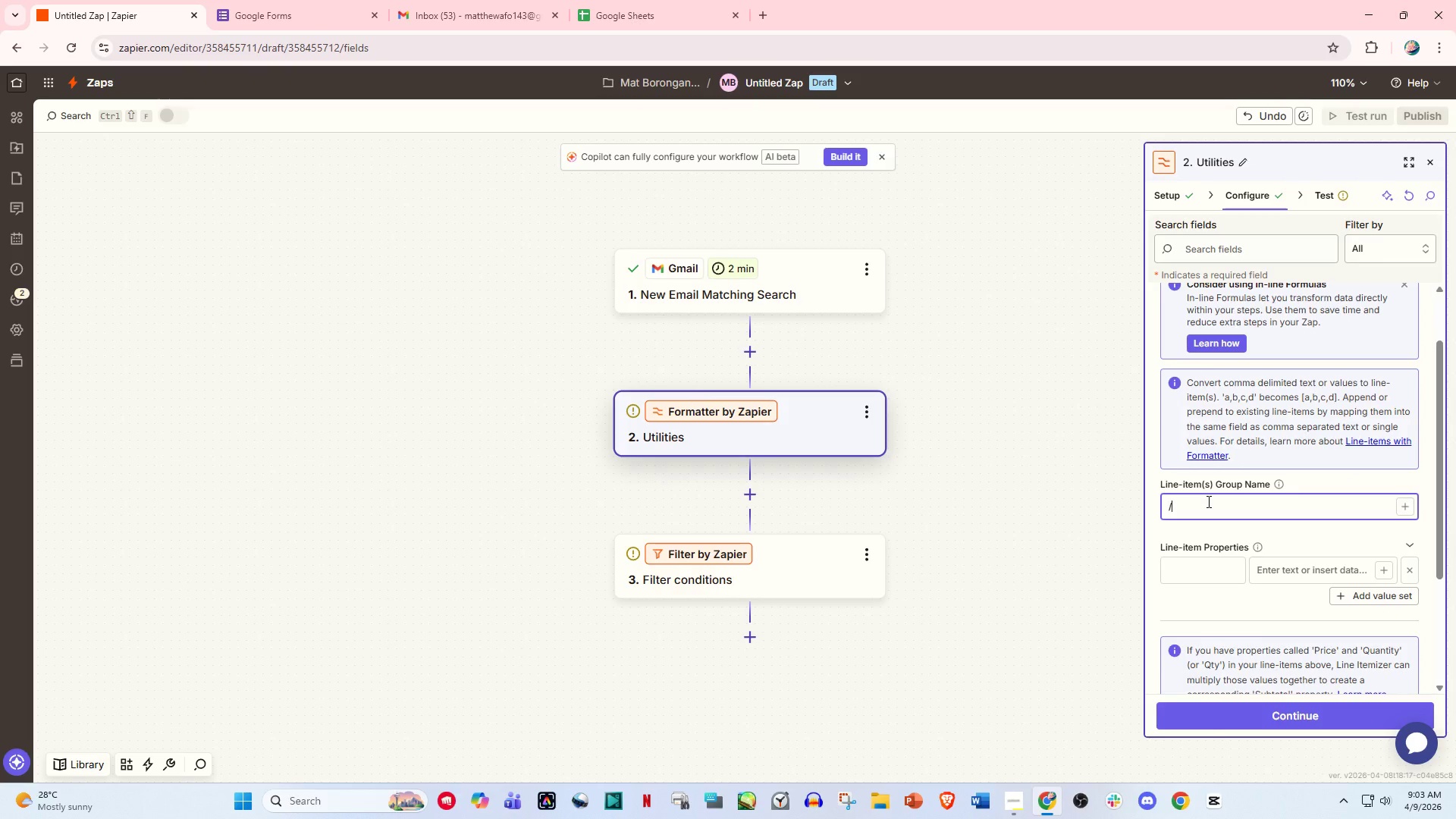 
key(Backspace)
 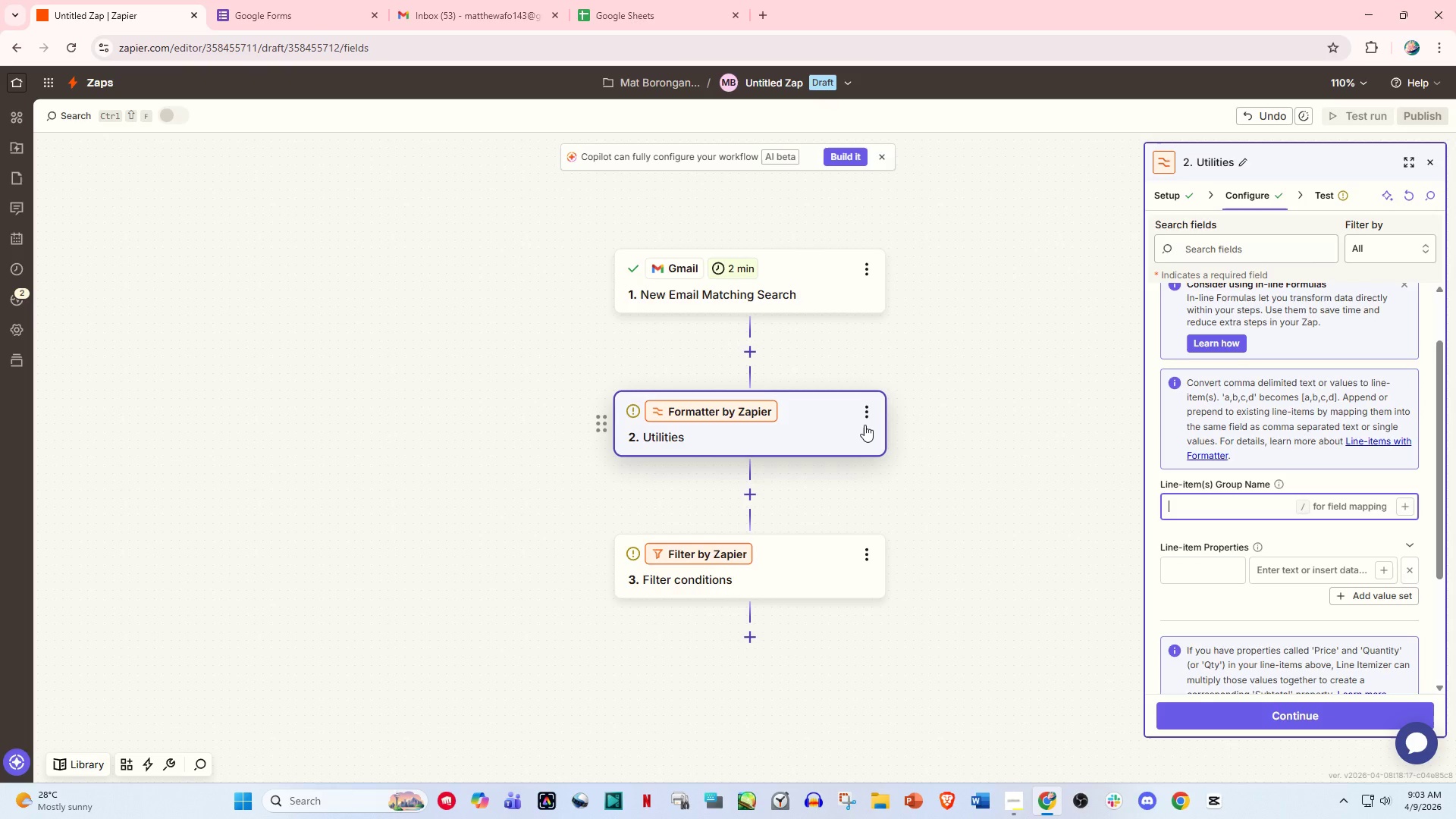 
wait(18.72)
 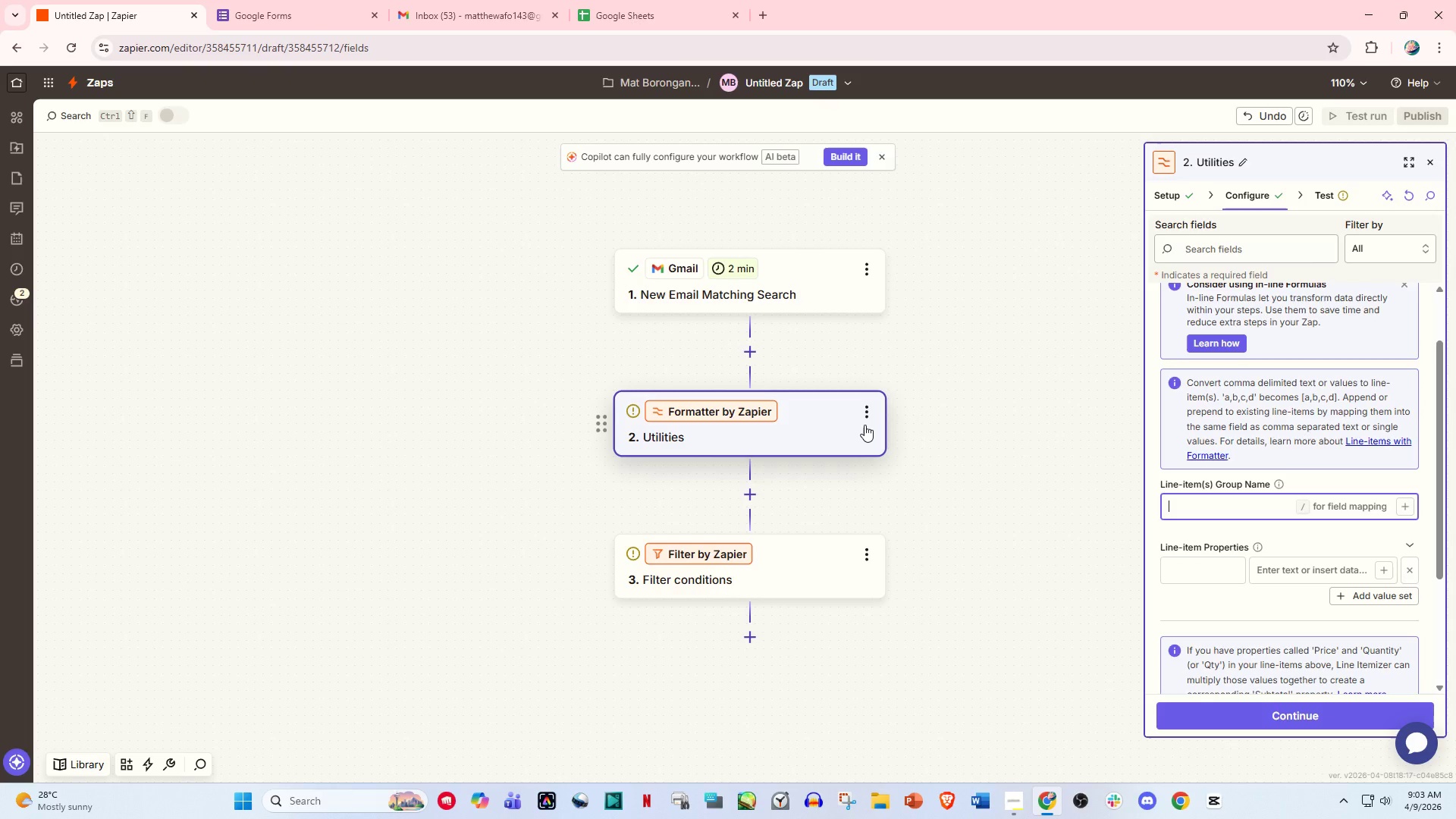 
scroll: coordinate [809, 486], scroll_direction: down, amount: 2.0
 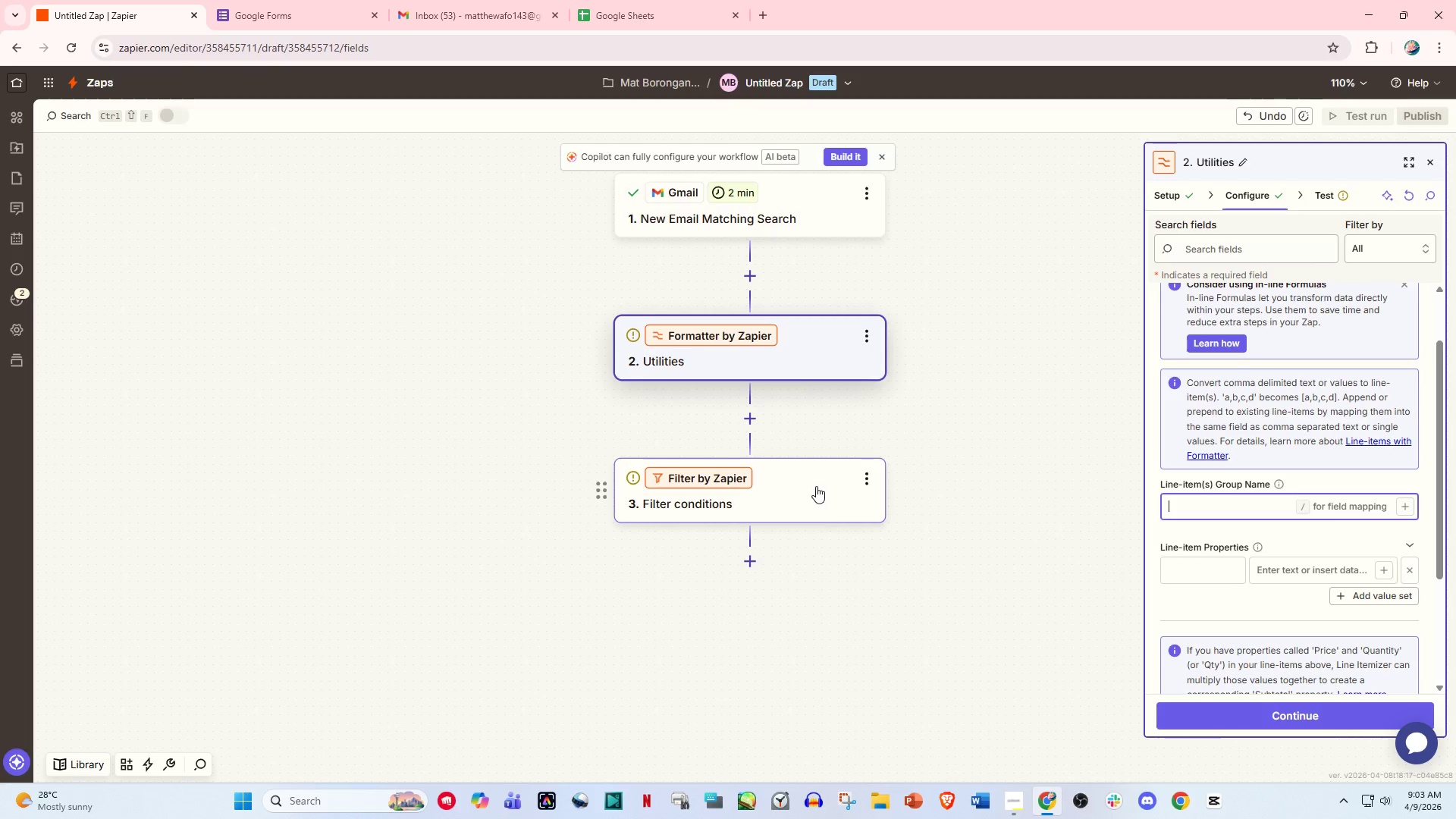 
wait(16.44)
 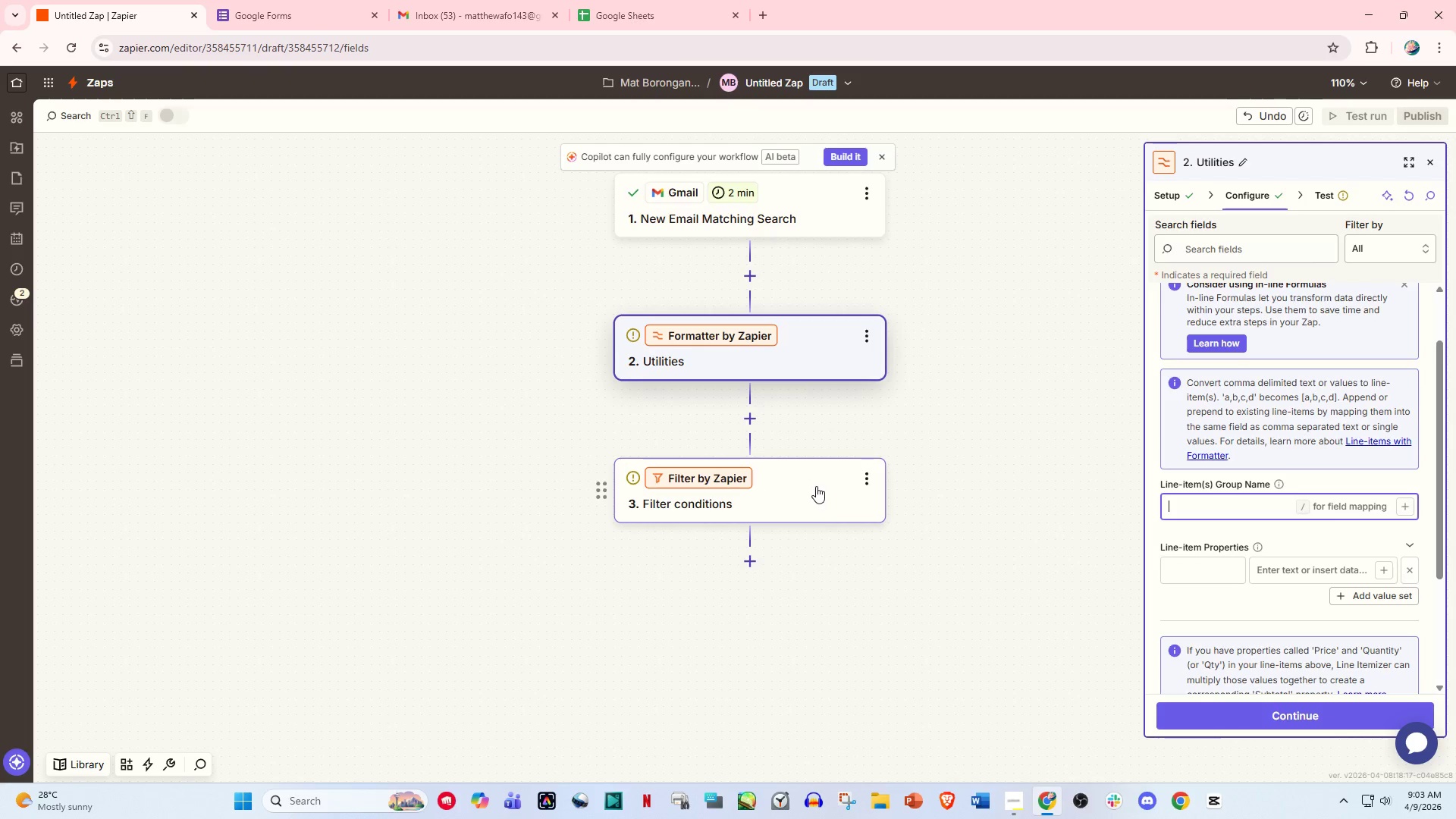 
left_click([1256, 212])
 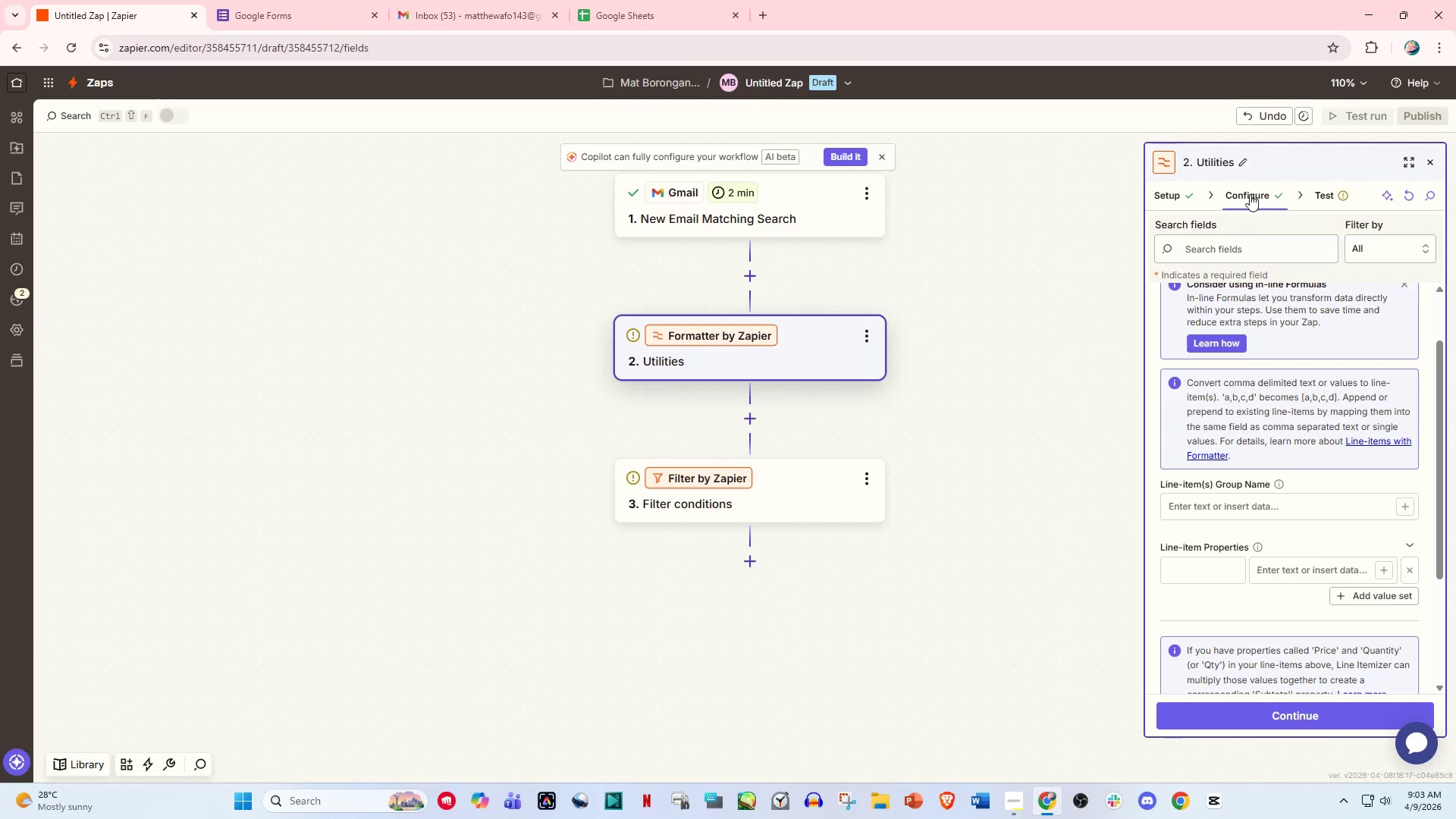 
left_click_drag(start_coordinate=[1248, 191], to_coordinate=[1236, 191])
 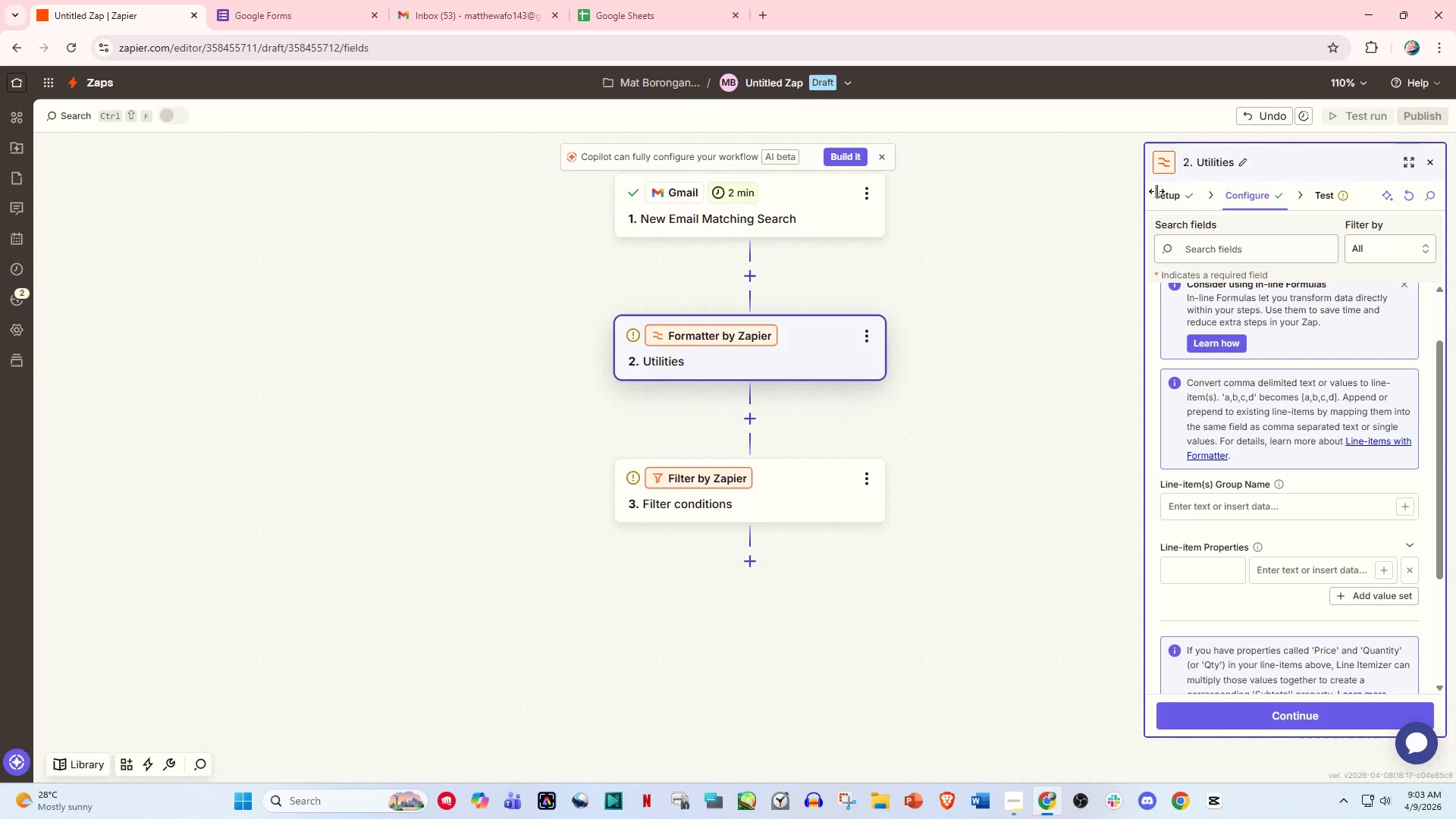 
triple_click([1156, 191])
 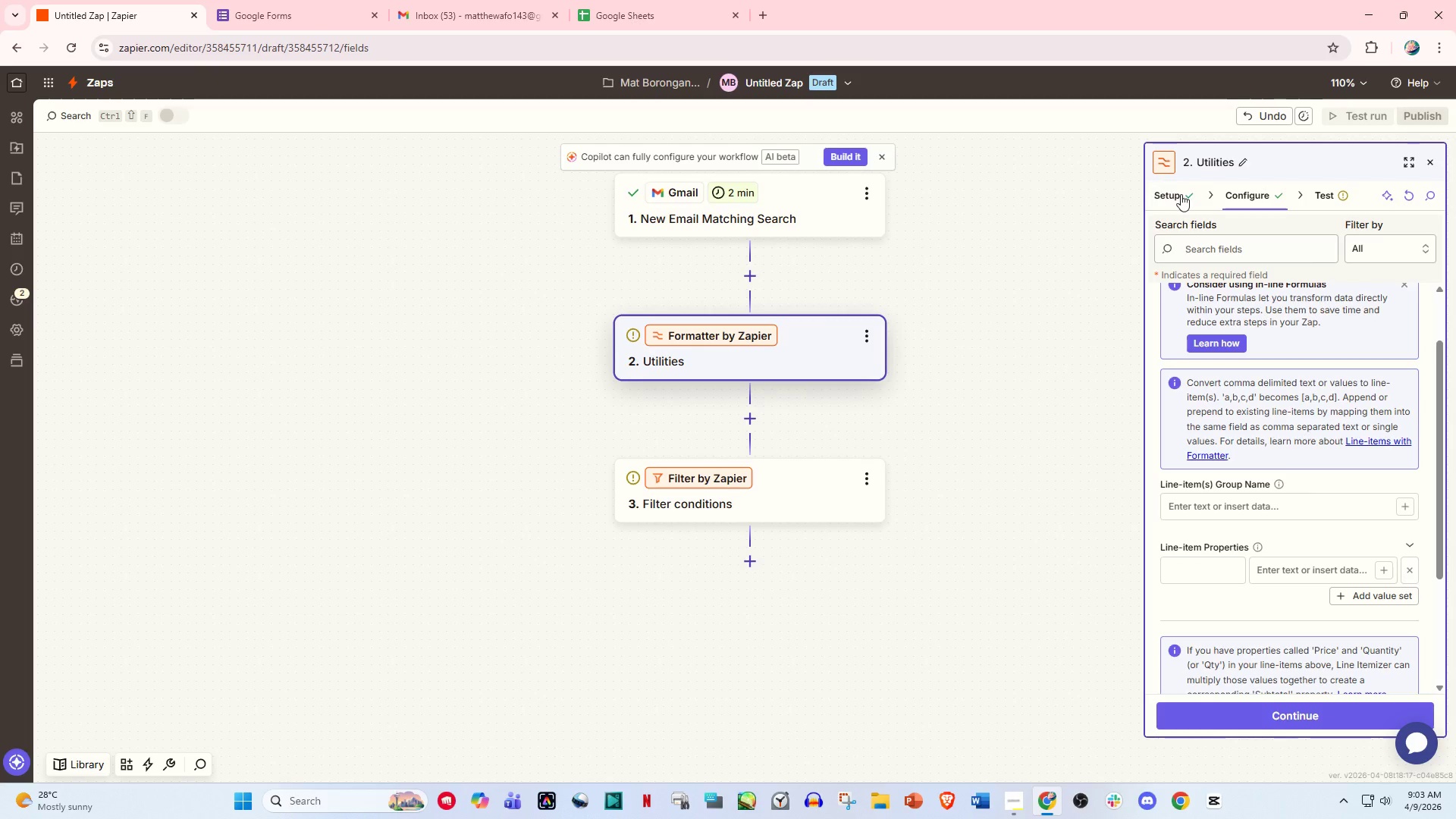 
left_click([1183, 194])
 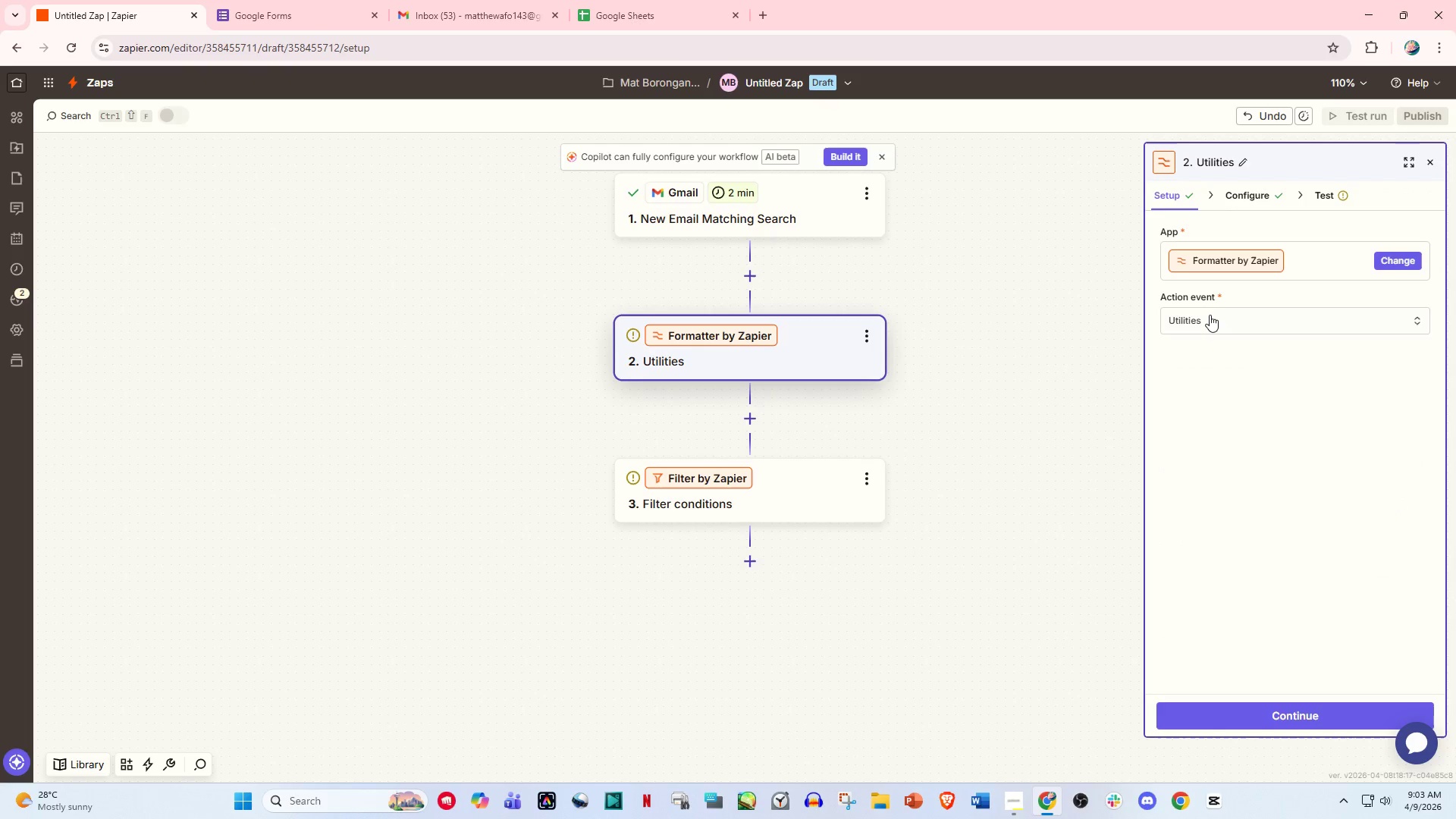 
left_click([1210, 319])
 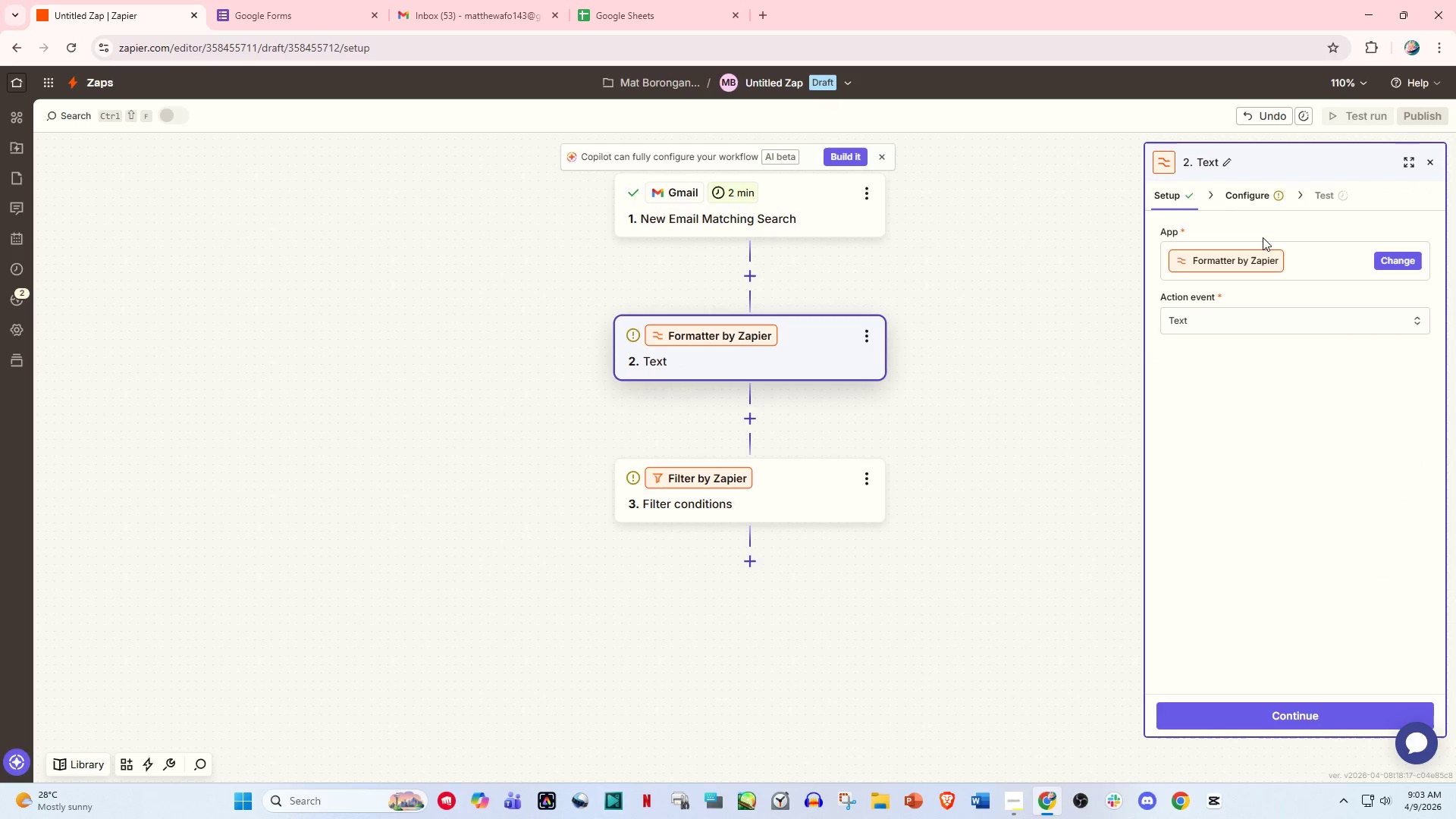 
left_click([1253, 200])
 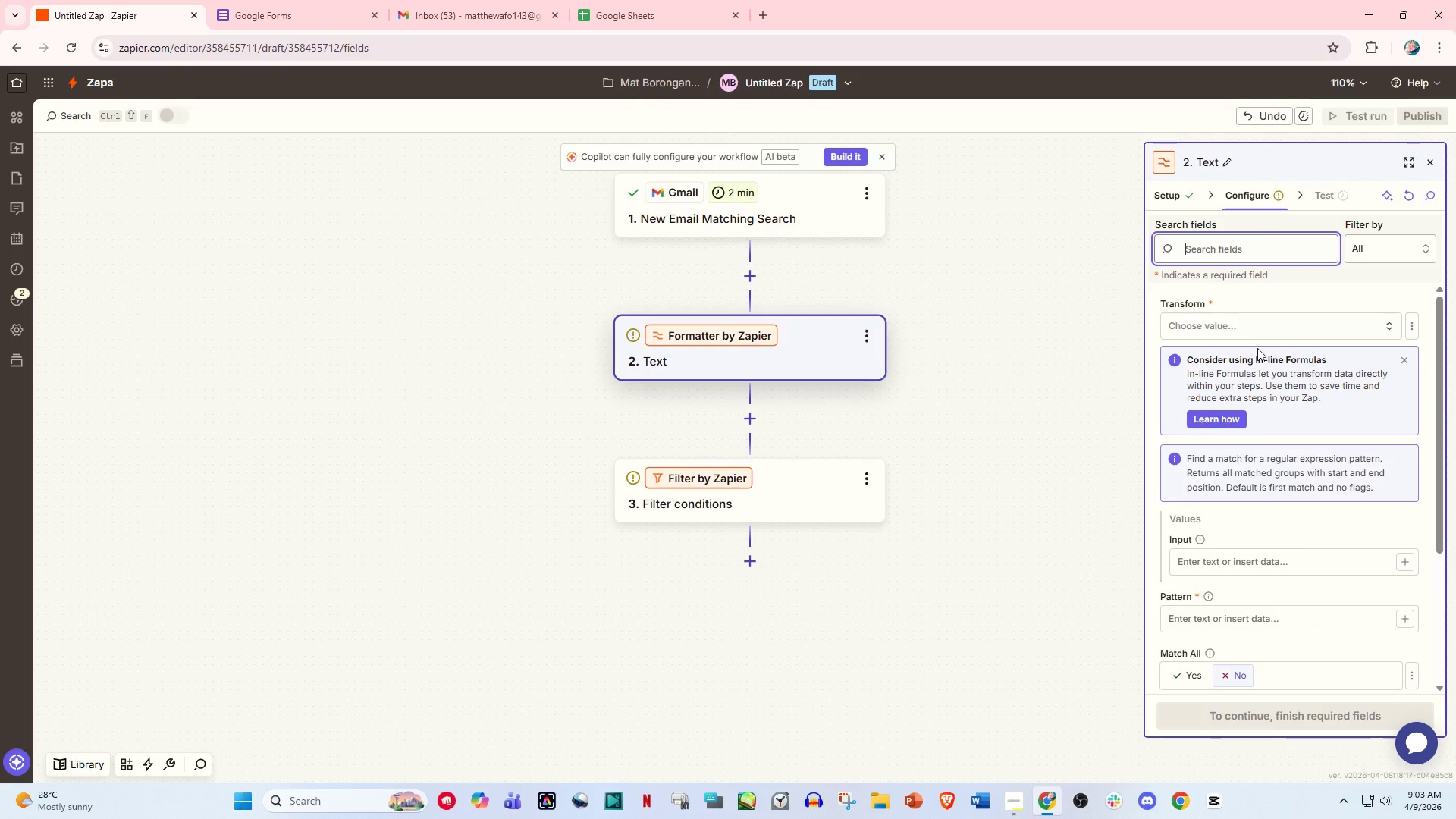 
left_click([1227, 332])
 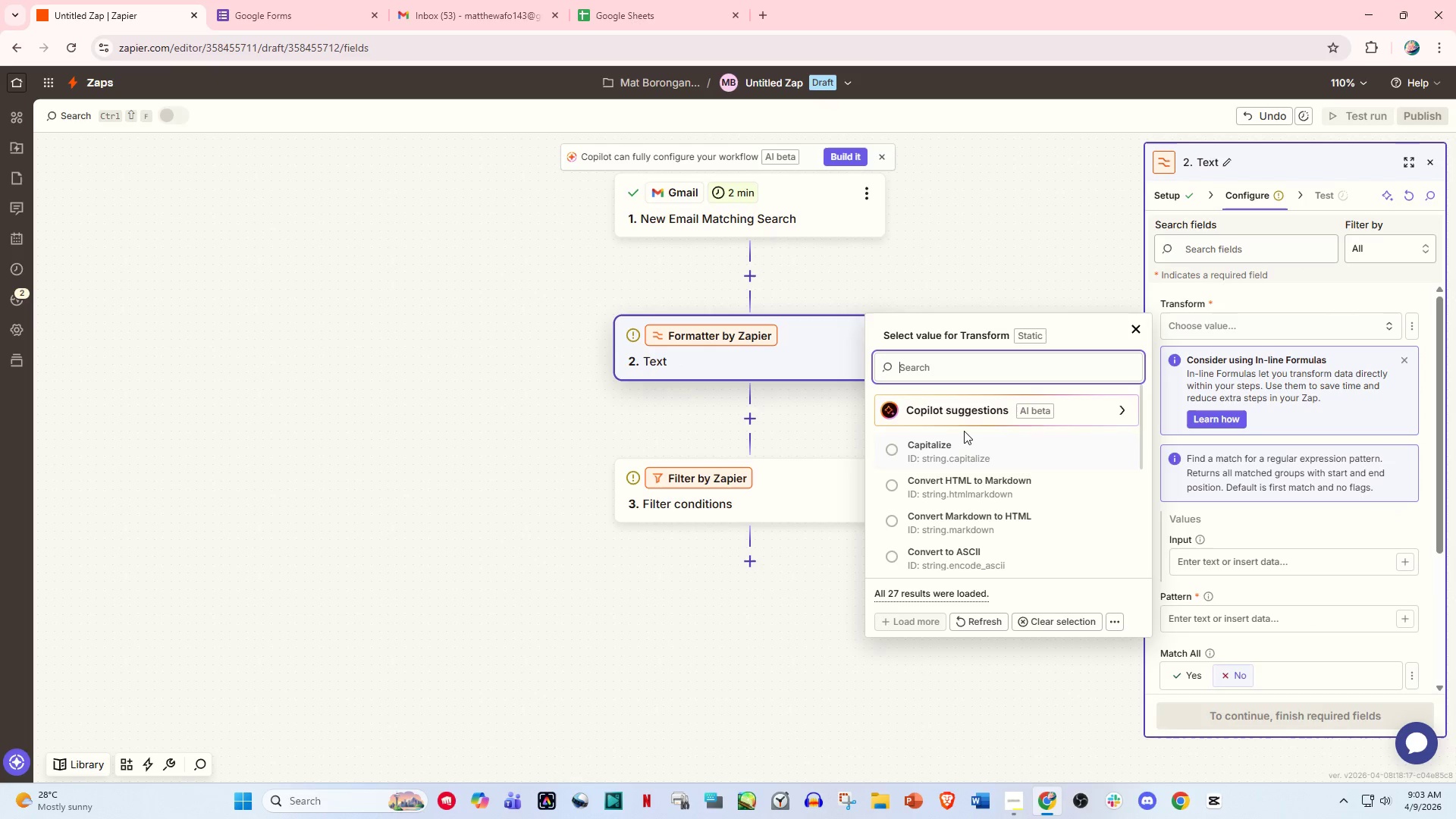 
type(extr)
 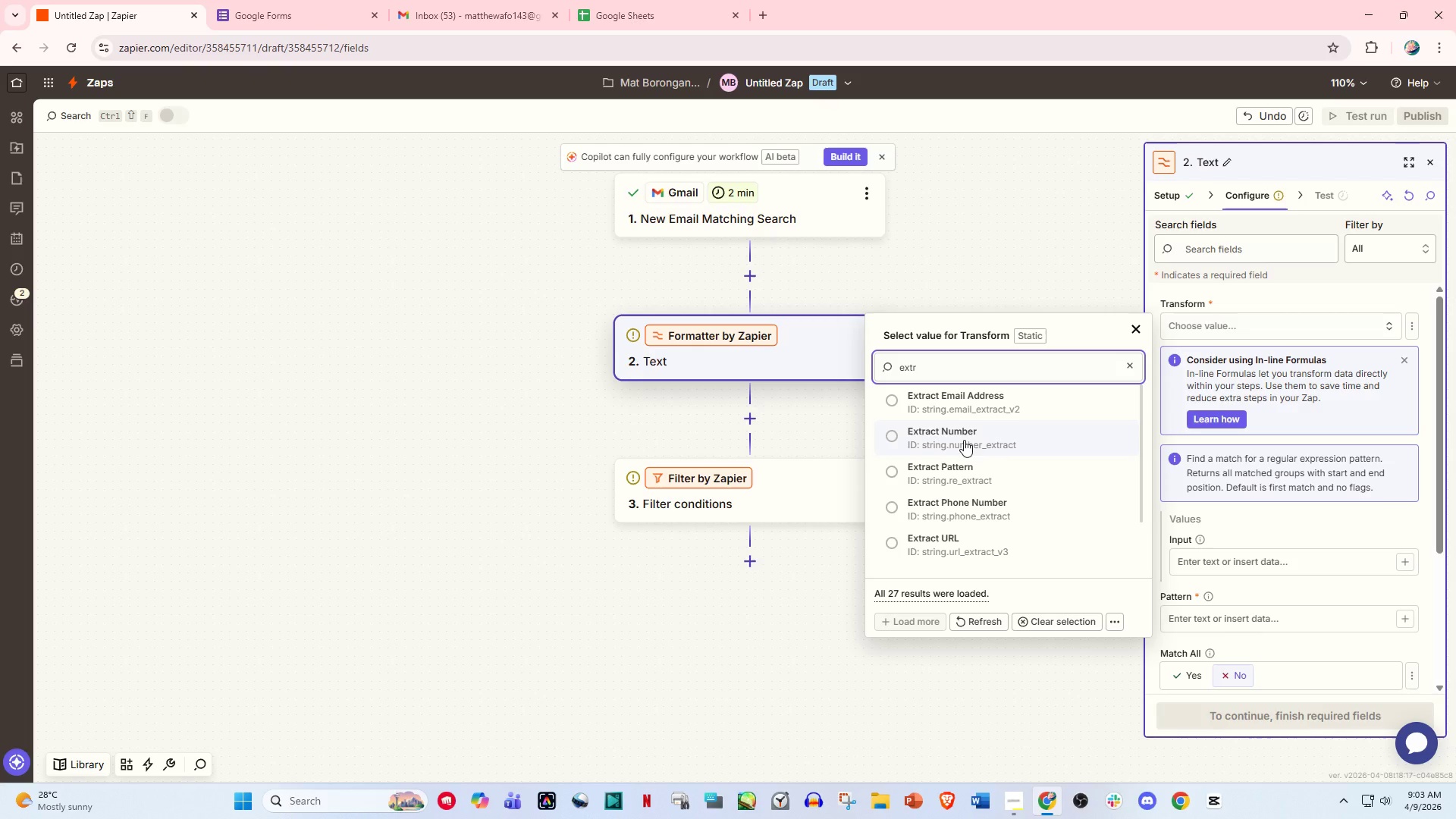 
left_click([984, 486])
 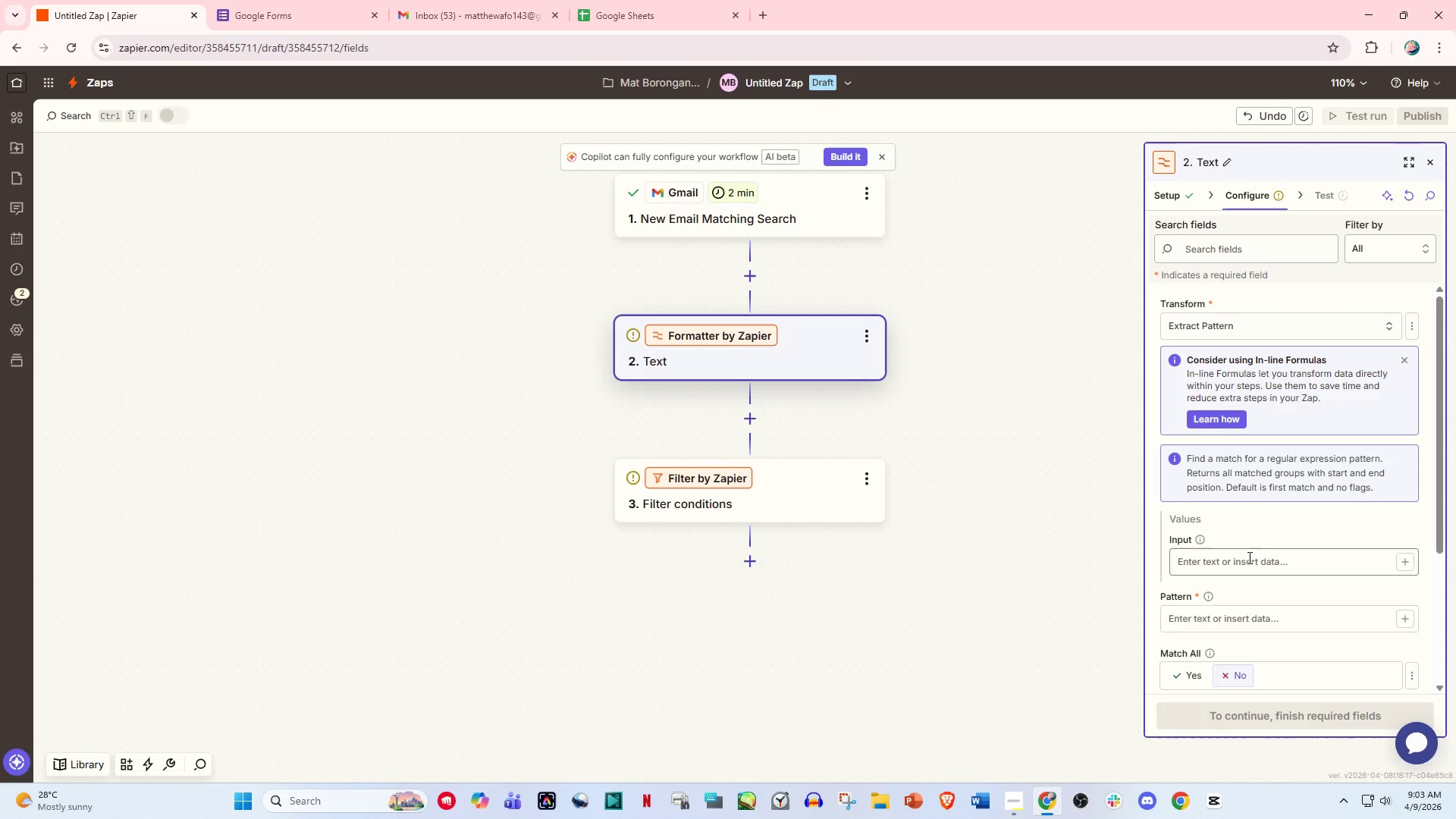 
left_click([1238, 559])
 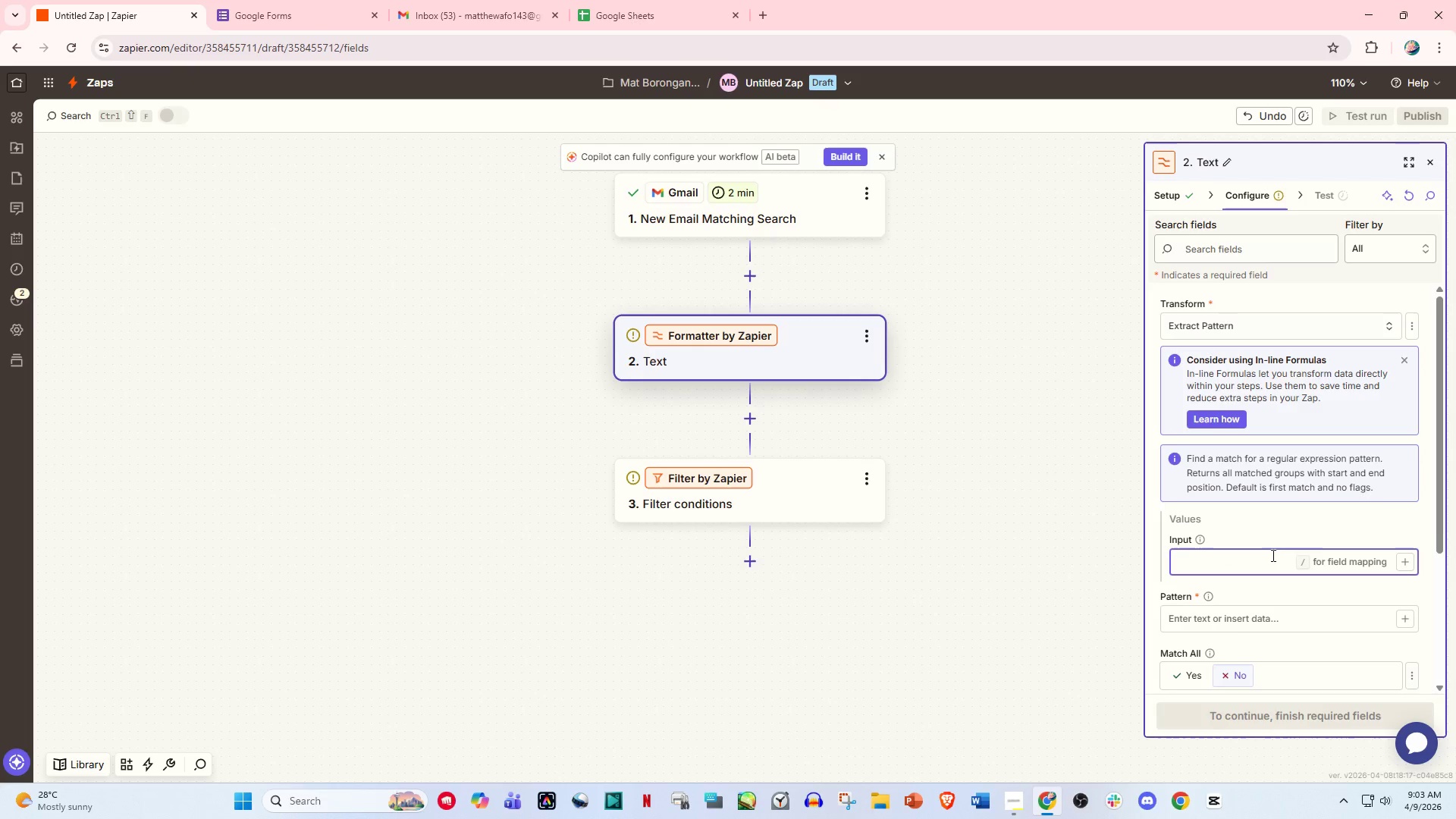 
scroll: coordinate [1239, 638], scroll_direction: down, amount: 5.0
 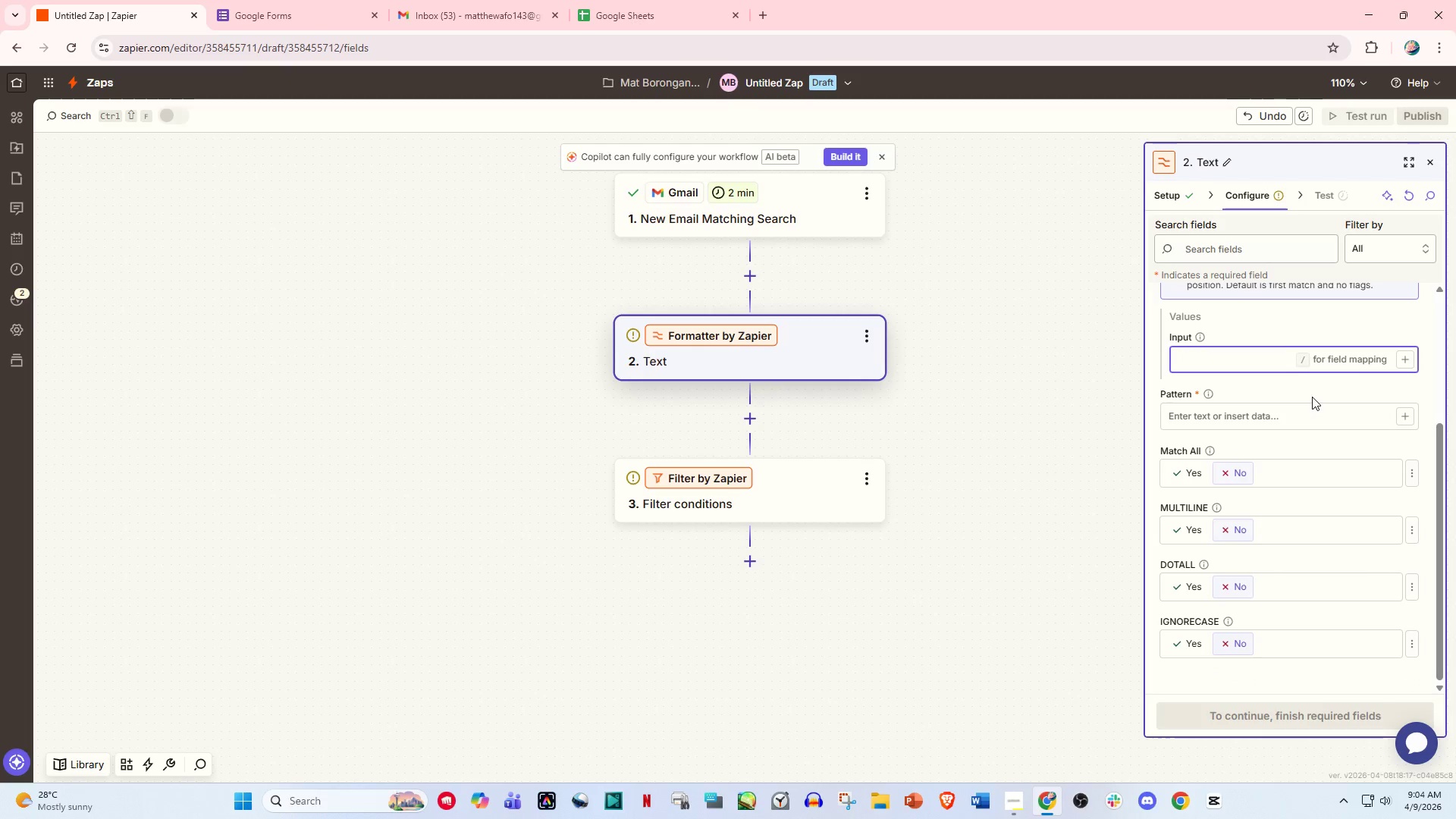 
left_click([1315, 385])
 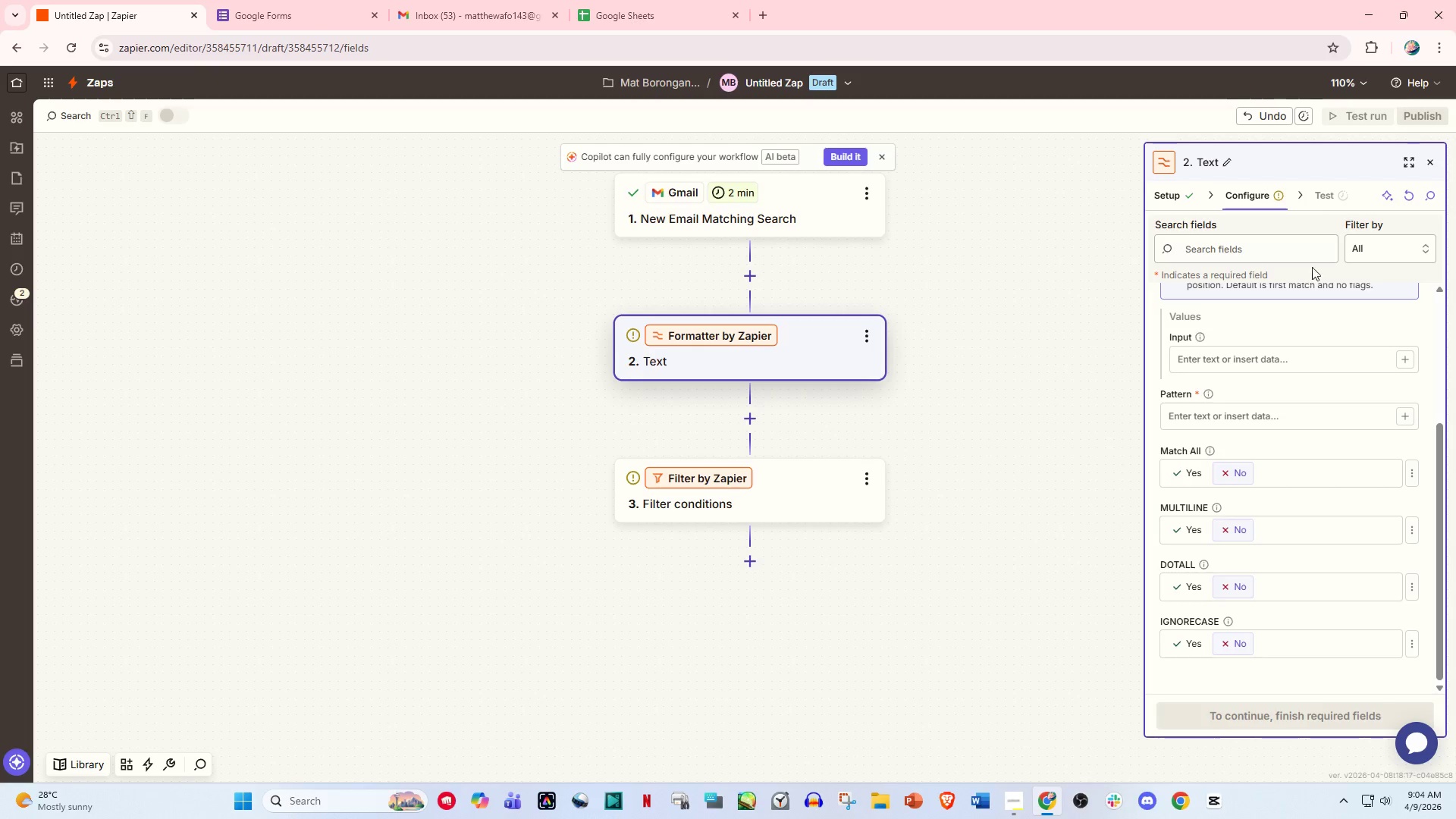 
left_click([1284, 253])
 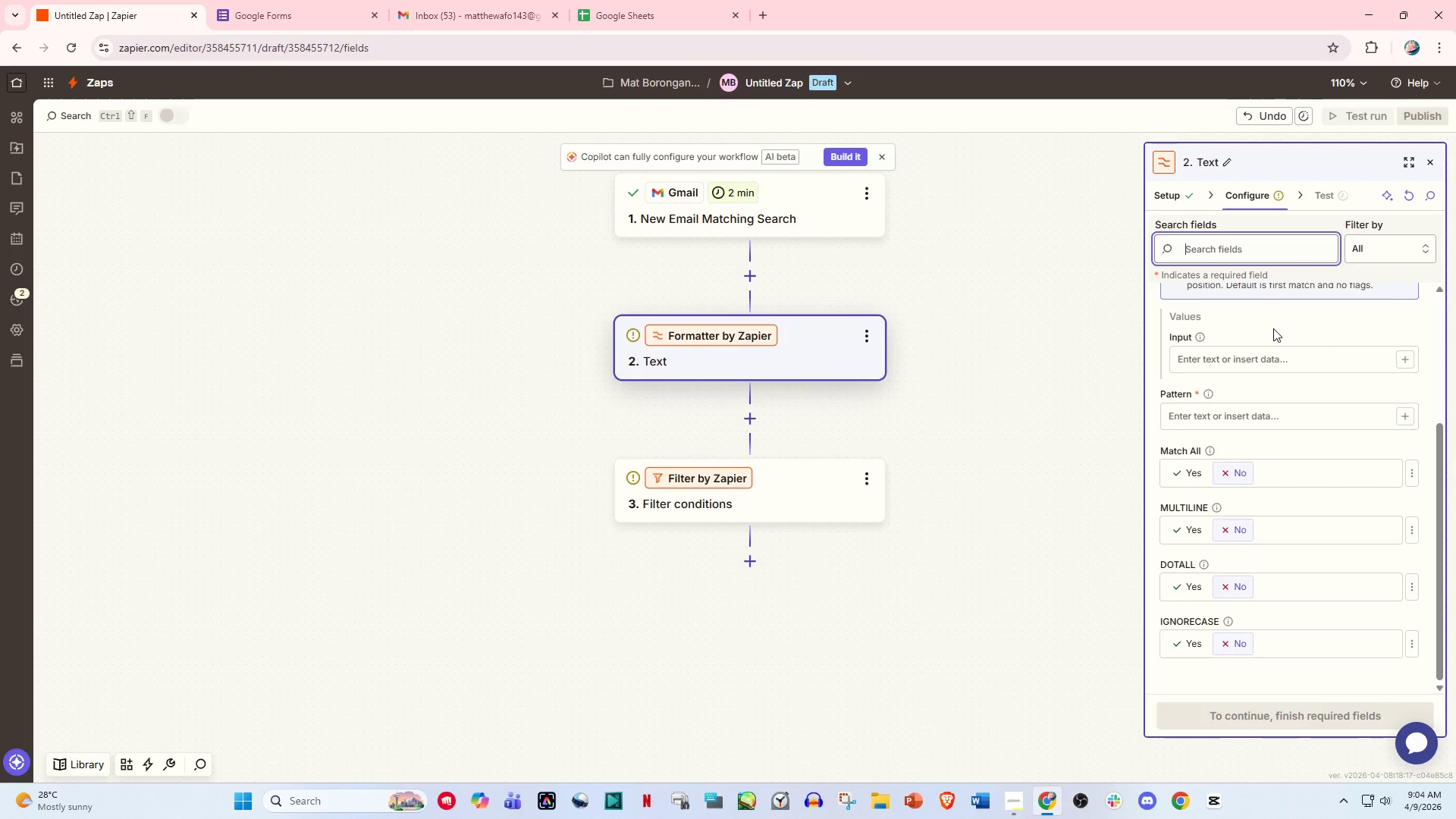 
scroll: coordinate [1273, 328], scroll_direction: up, amount: 2.0
 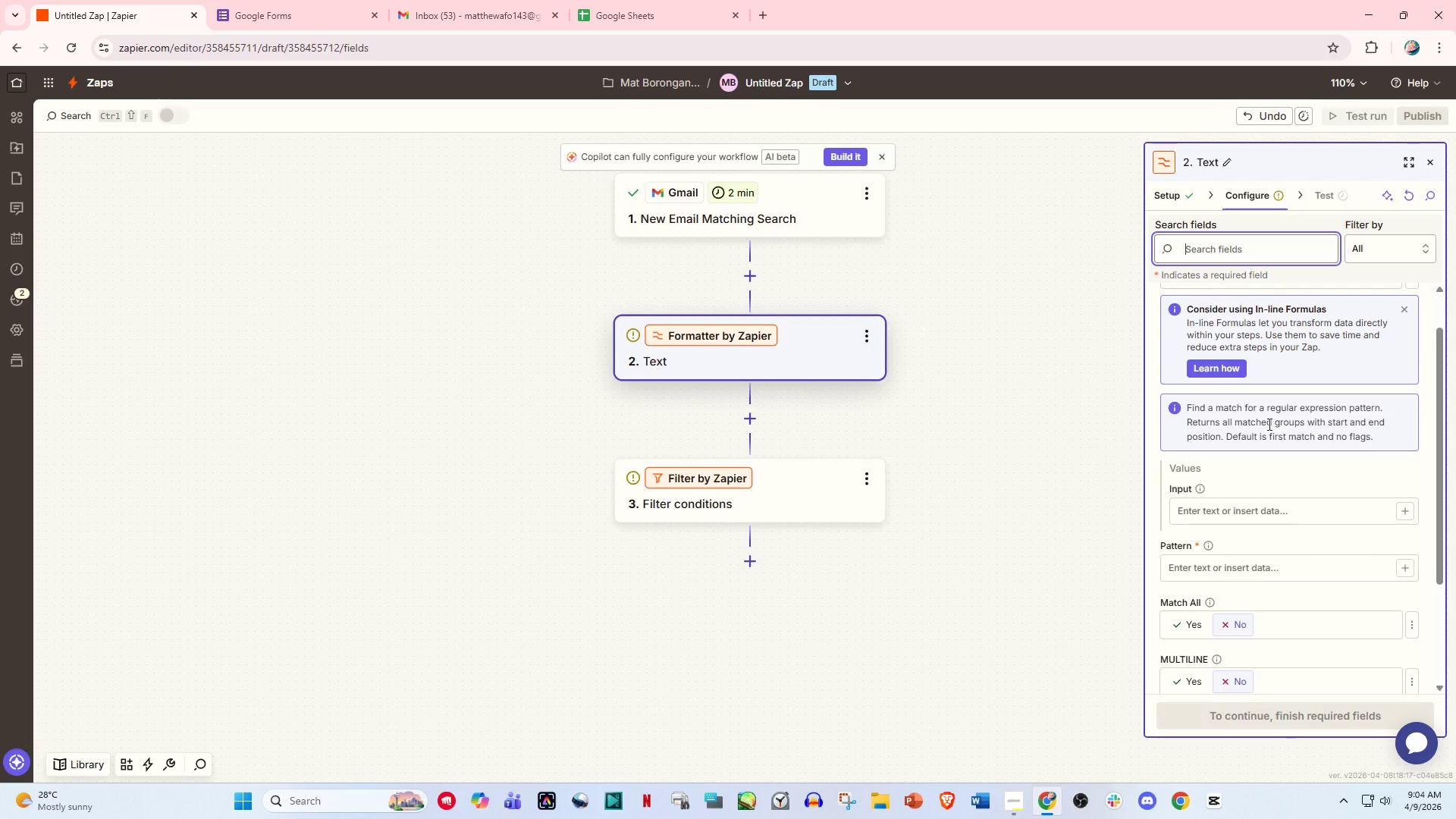 
wait(19.07)
 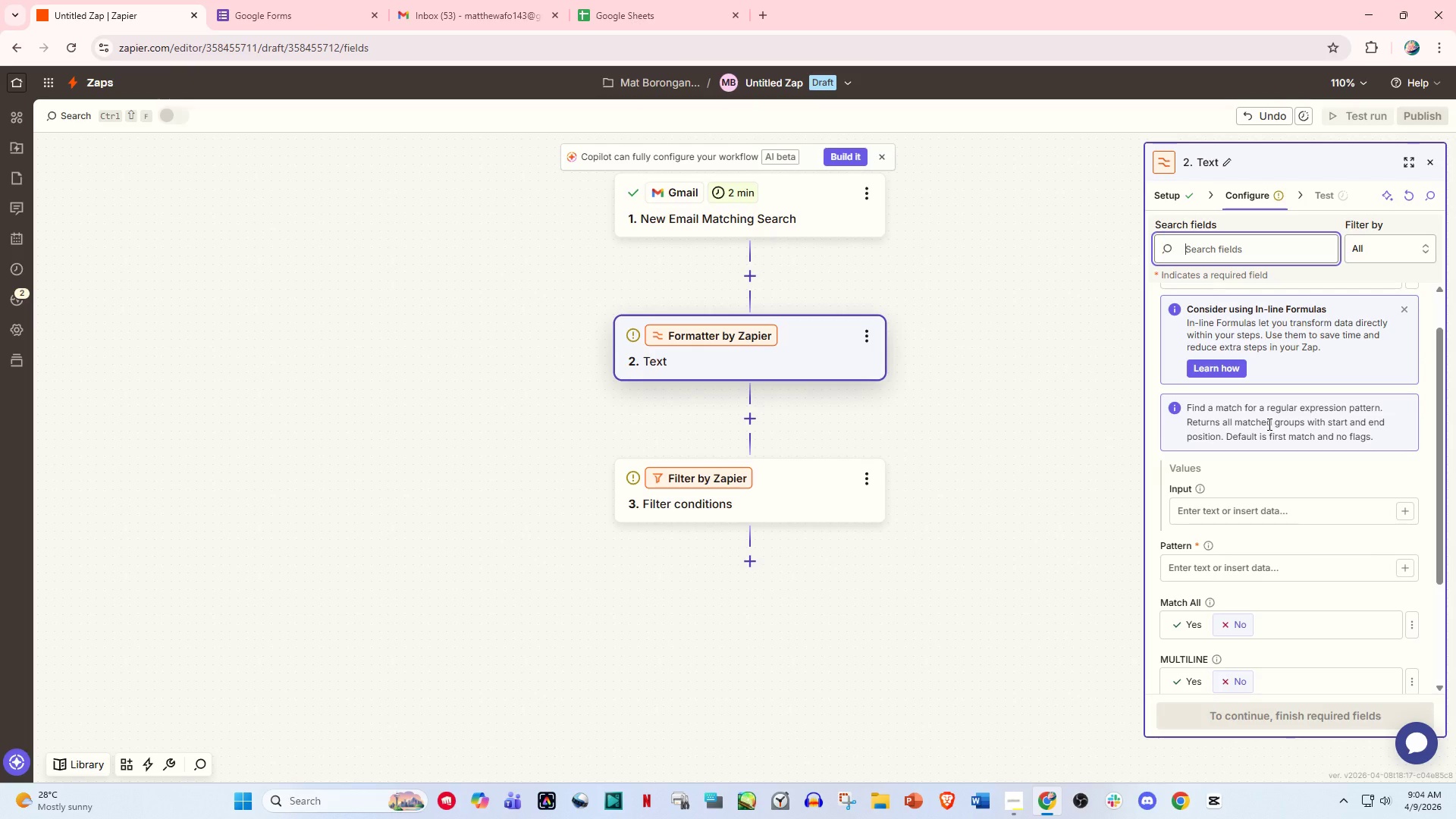 
type(emia)
key(Backspace)
key(Backspace)
type(ail)
 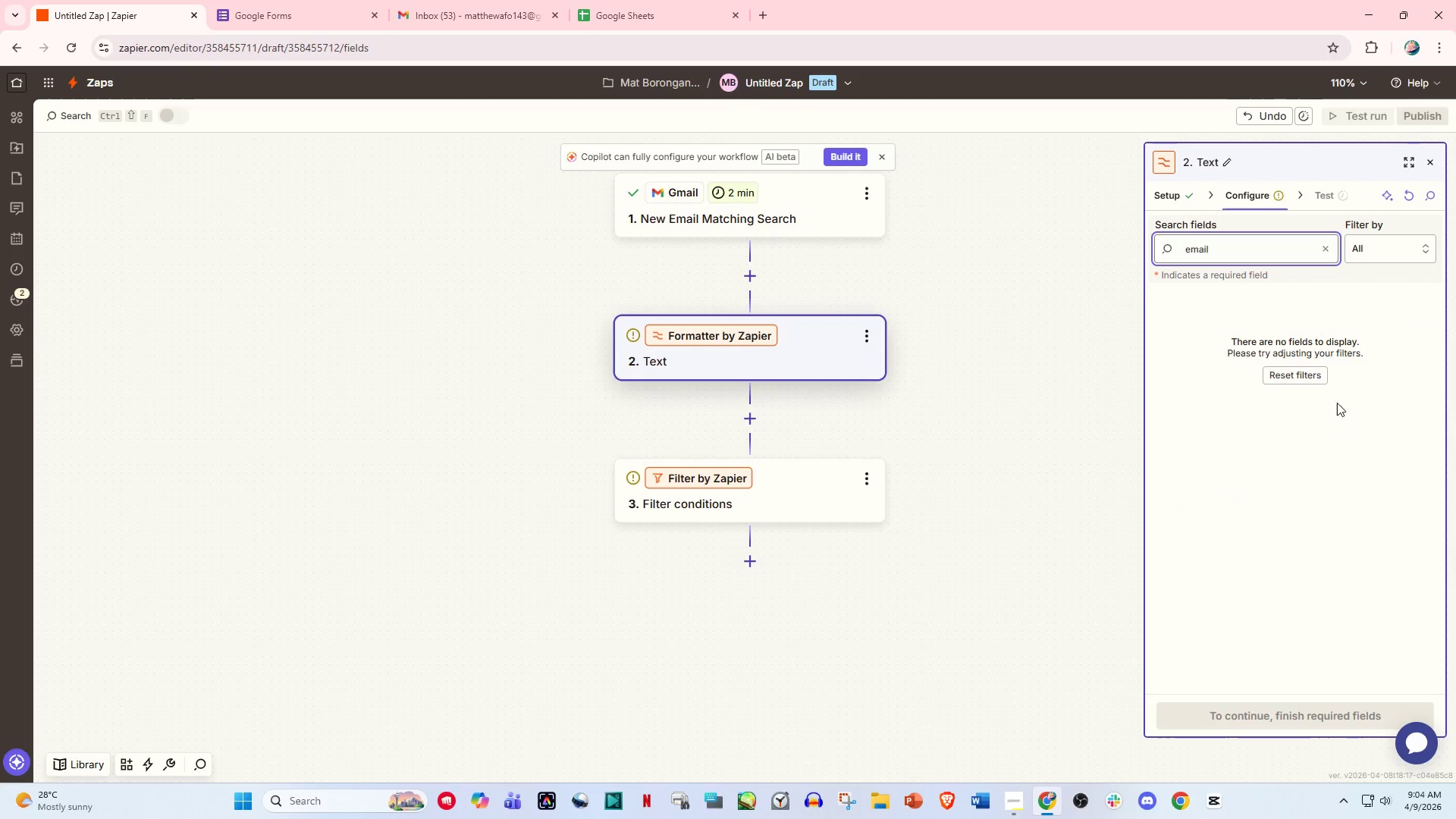 
left_click([1296, 369])
 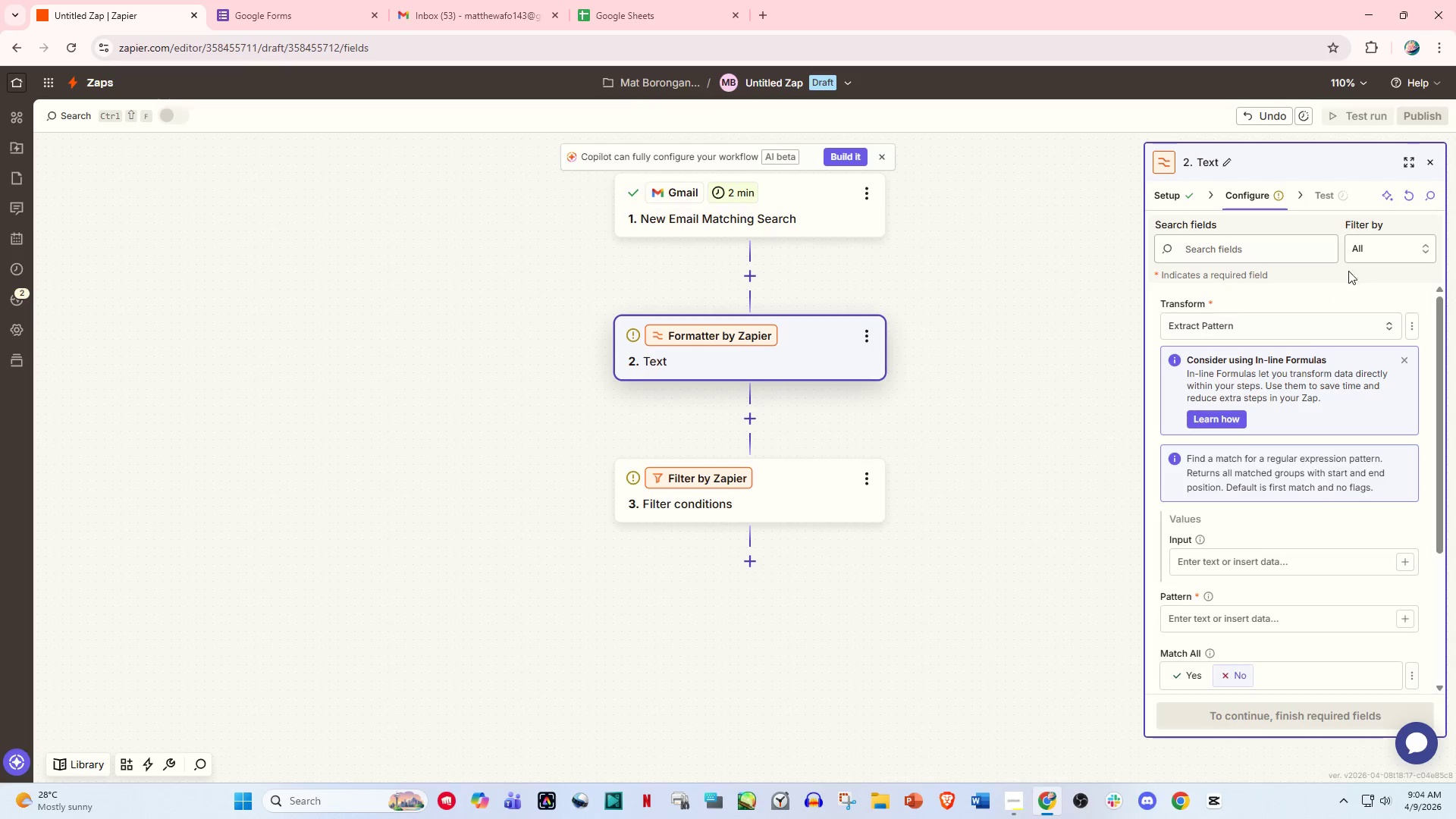 
left_click([1364, 253])
 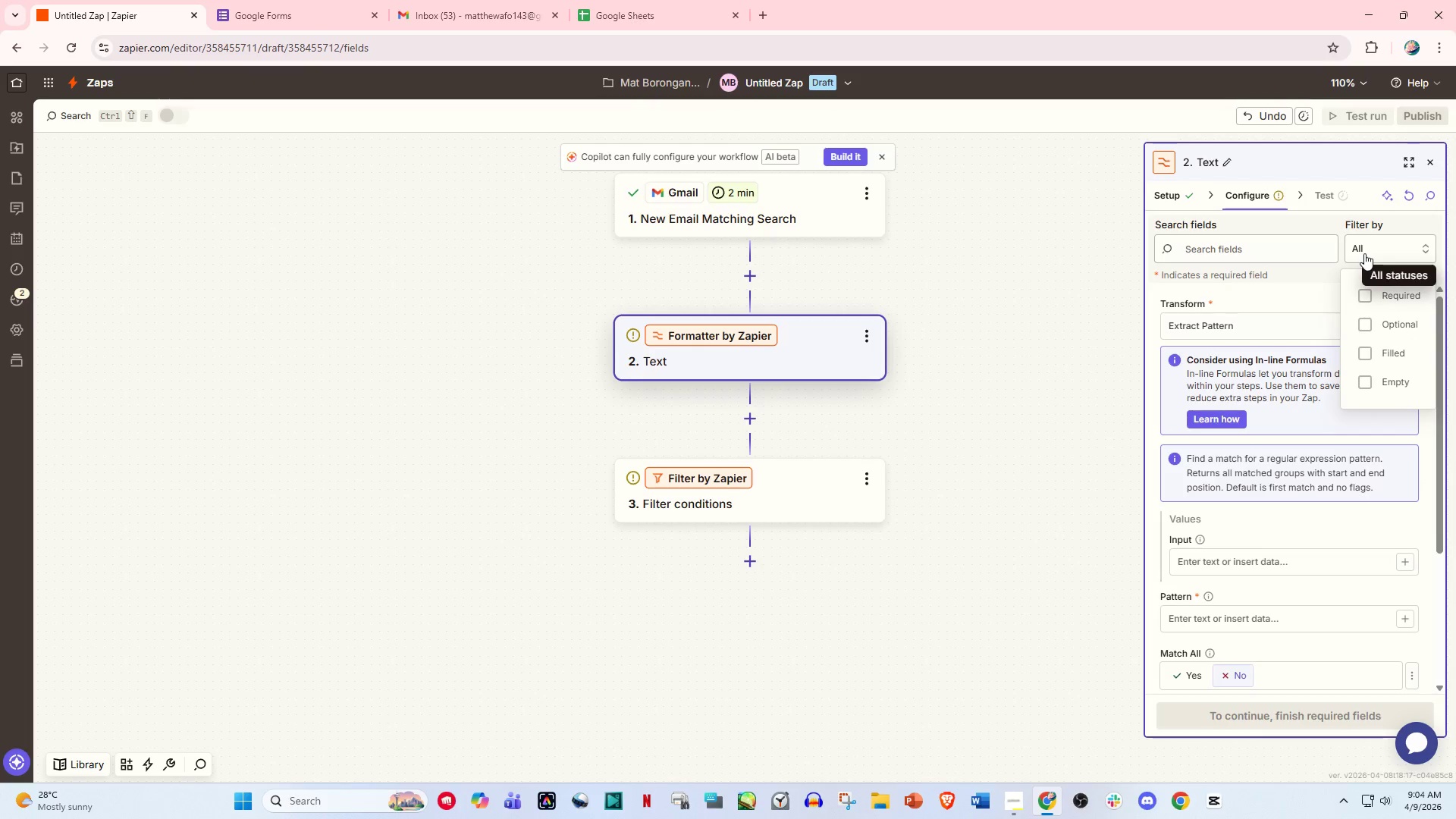 
left_click([1364, 253])
 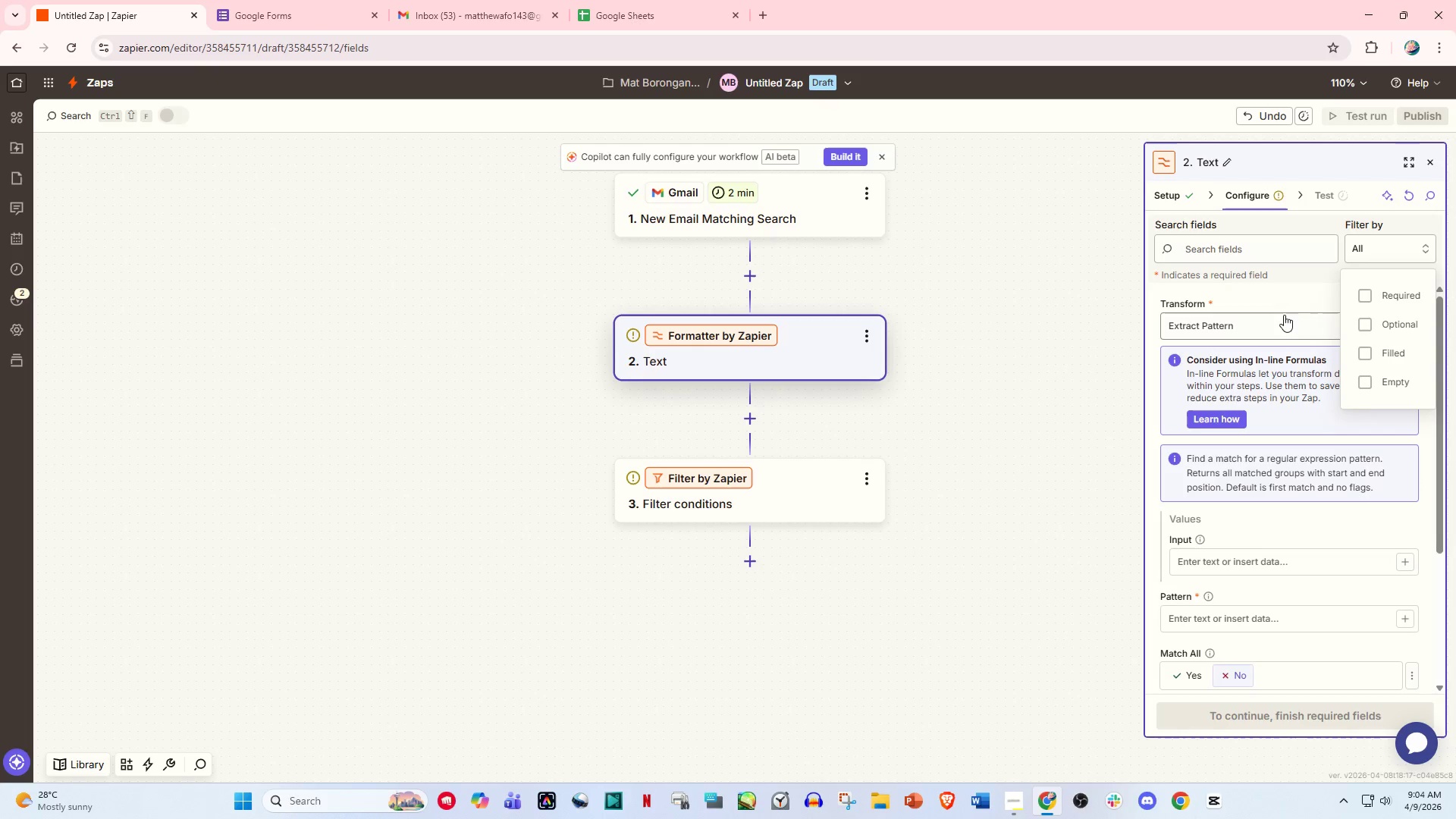 
left_click([1272, 292])
 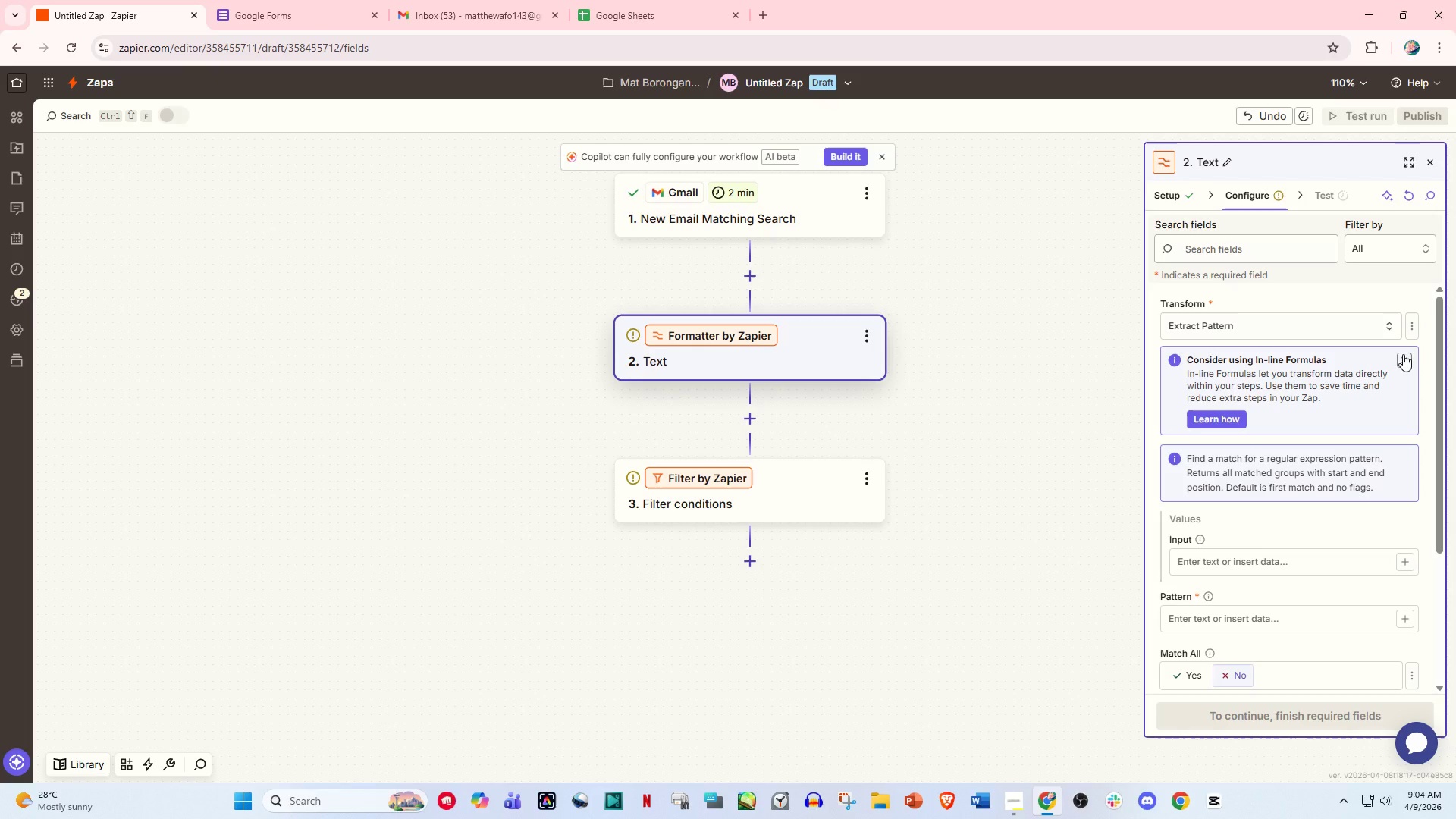 
left_click([1403, 356])
 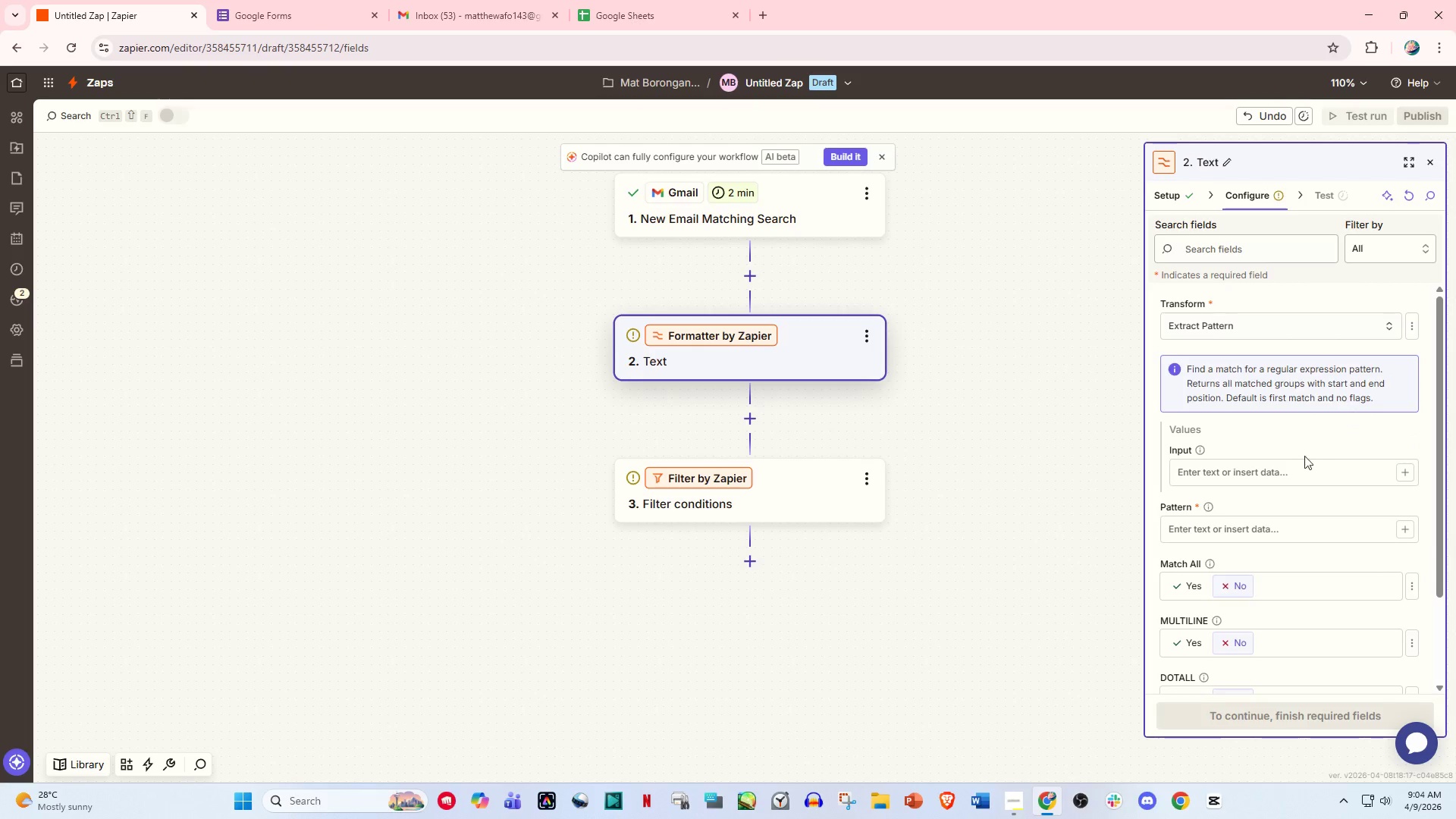 
left_click([1255, 481])
 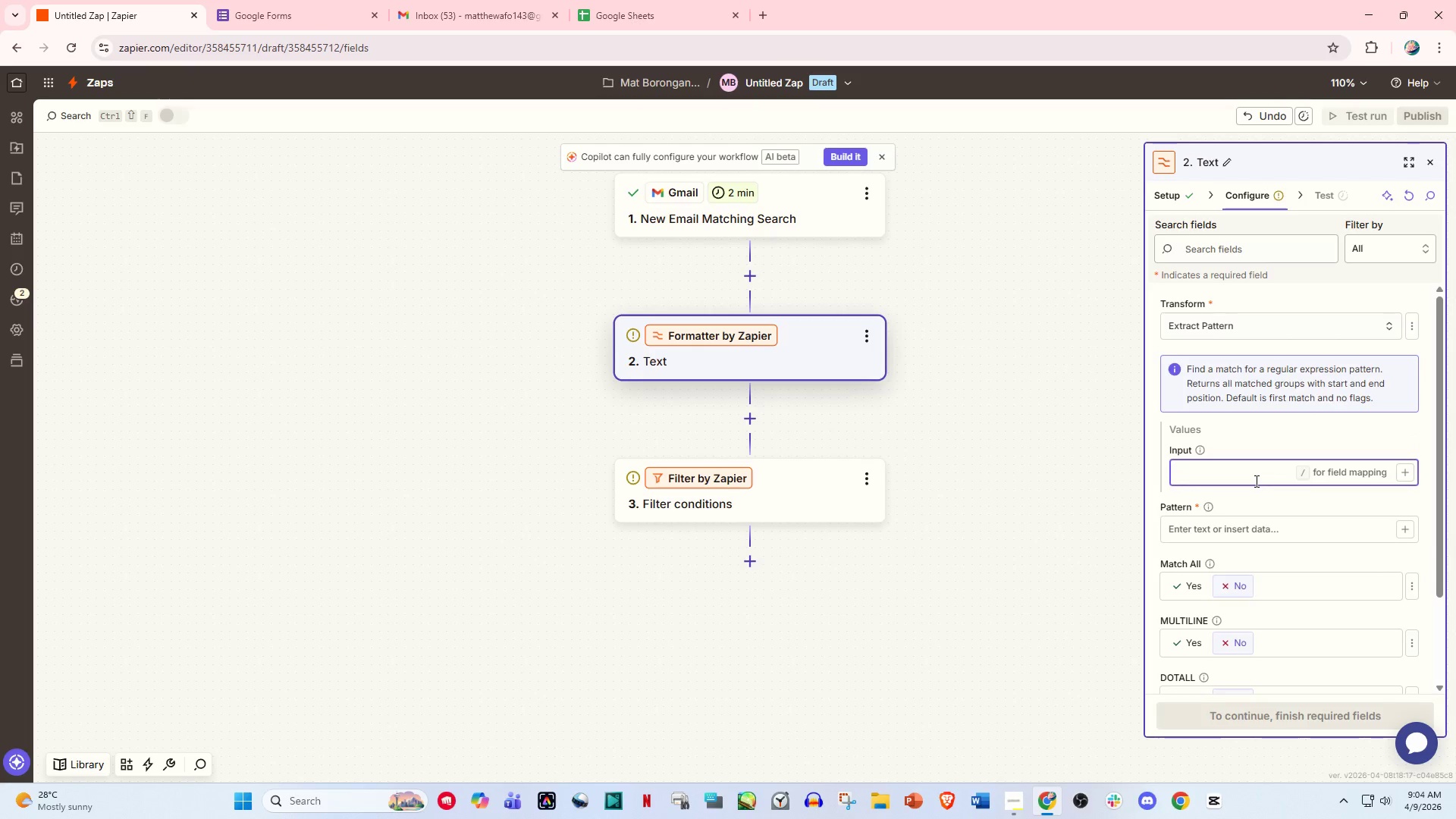 
key(Slash)
 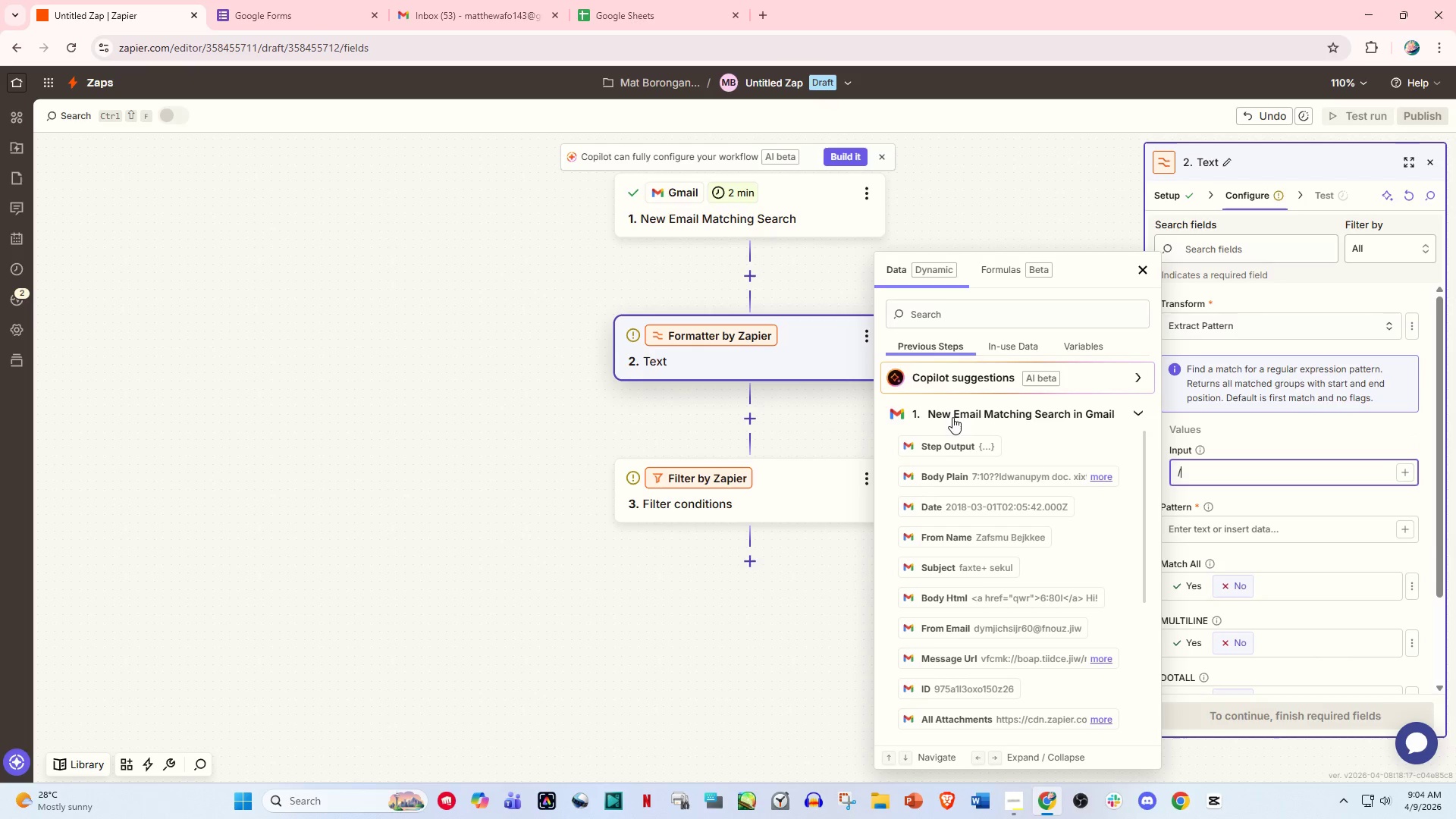 
left_click([957, 413])
 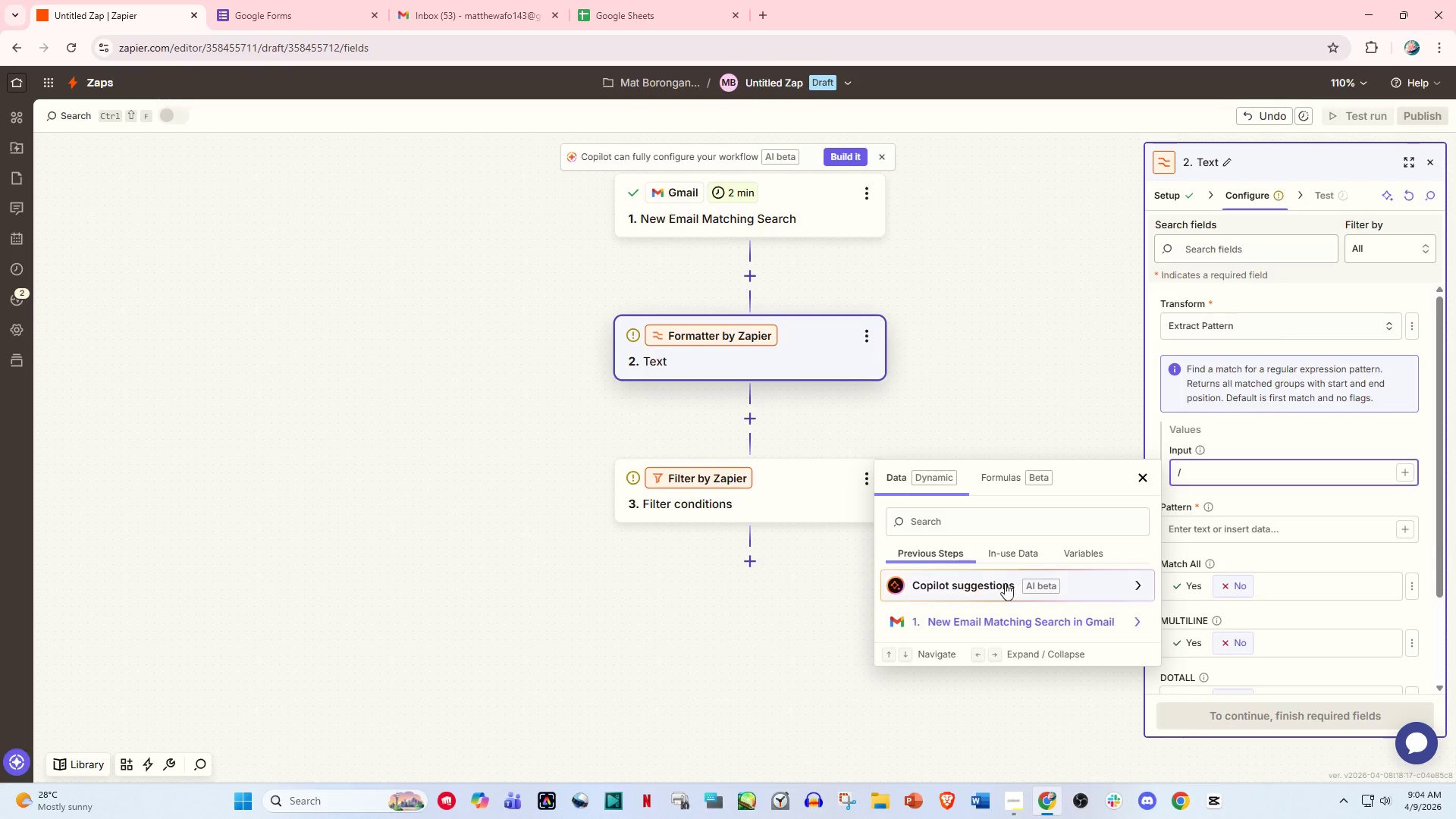 
left_click([987, 618])
 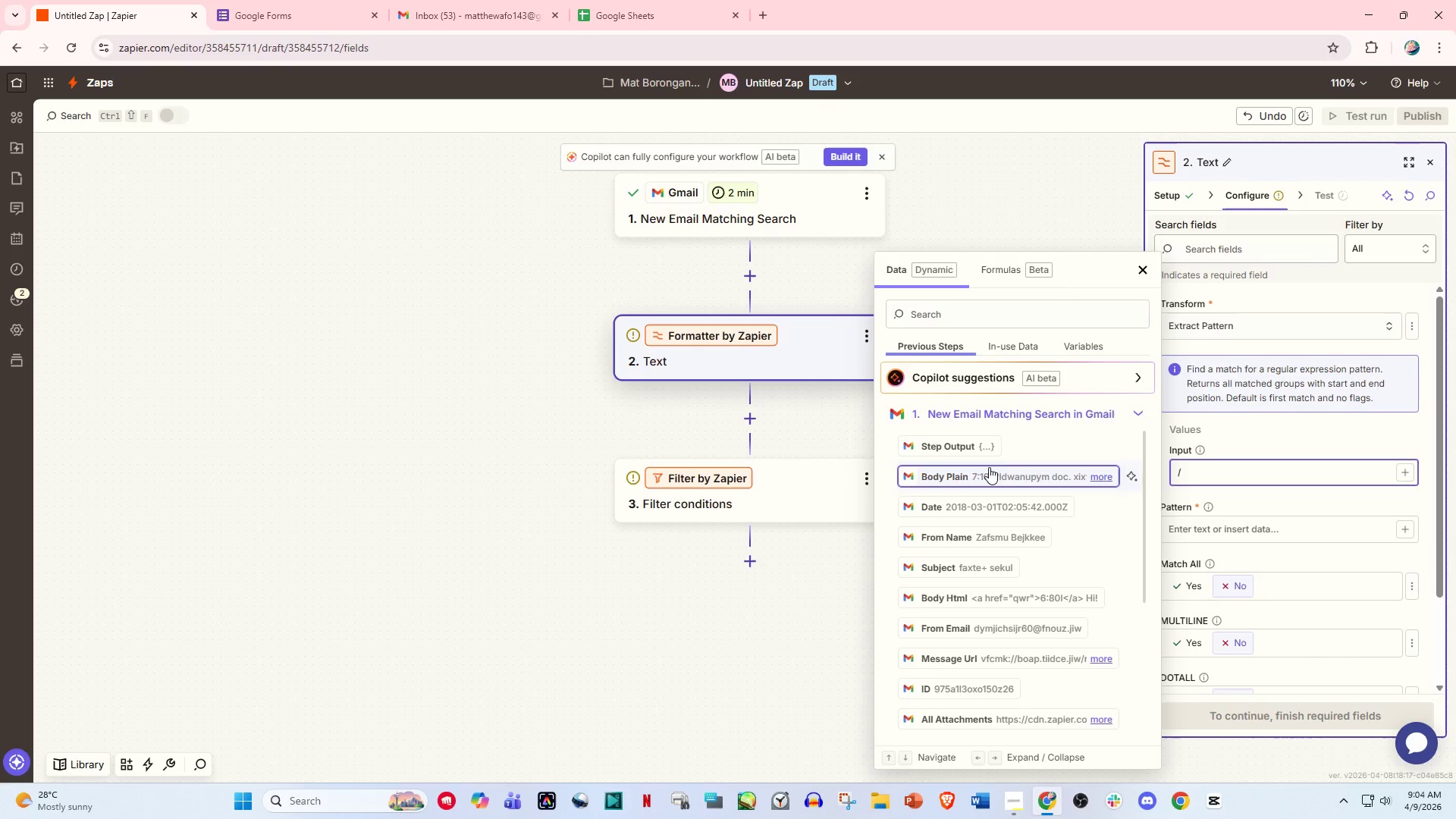 
left_click([984, 441])
 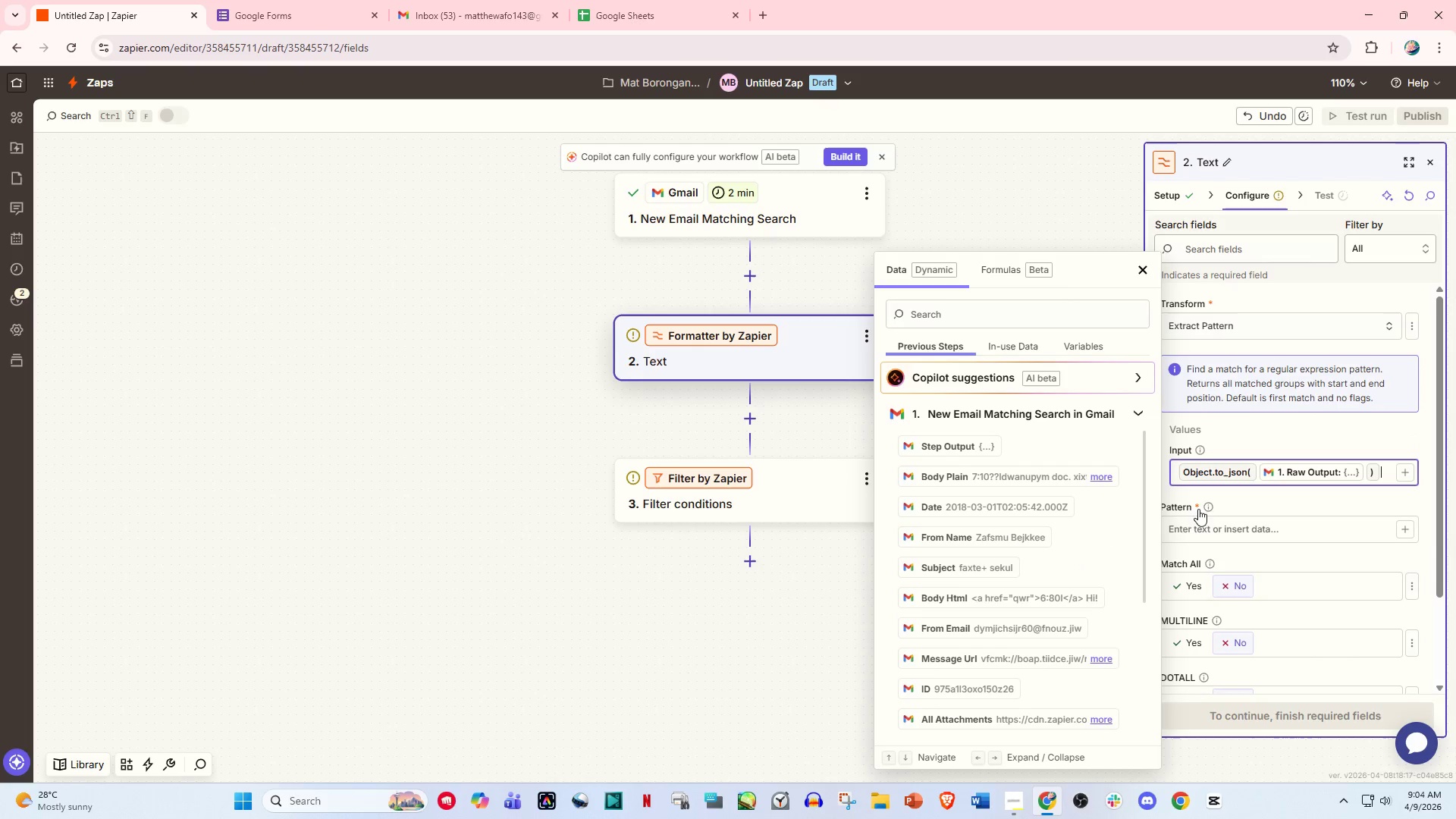 
left_click([1203, 522])
 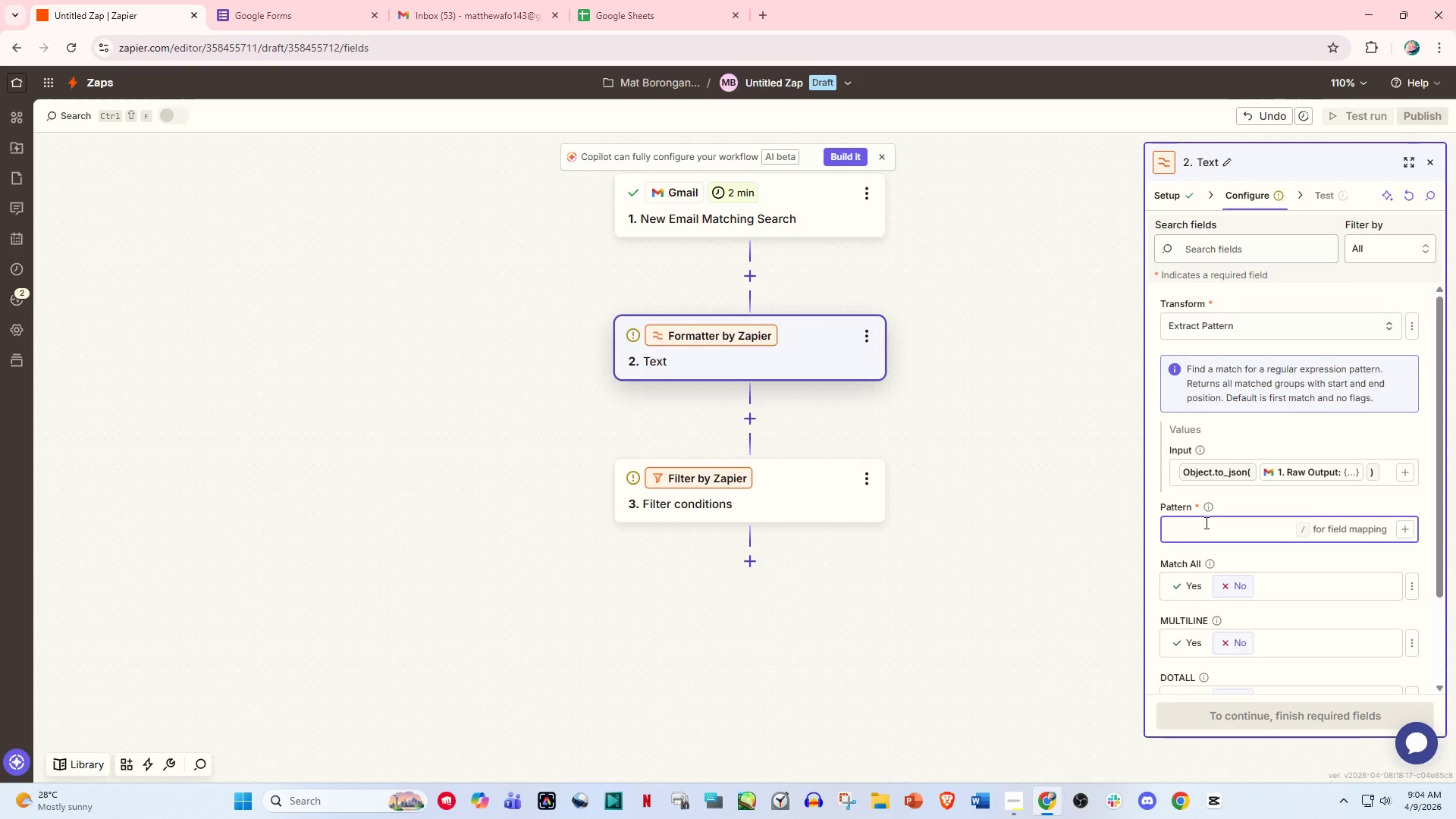 
scroll: coordinate [1205, 522], scroll_direction: down, amount: 1.0
 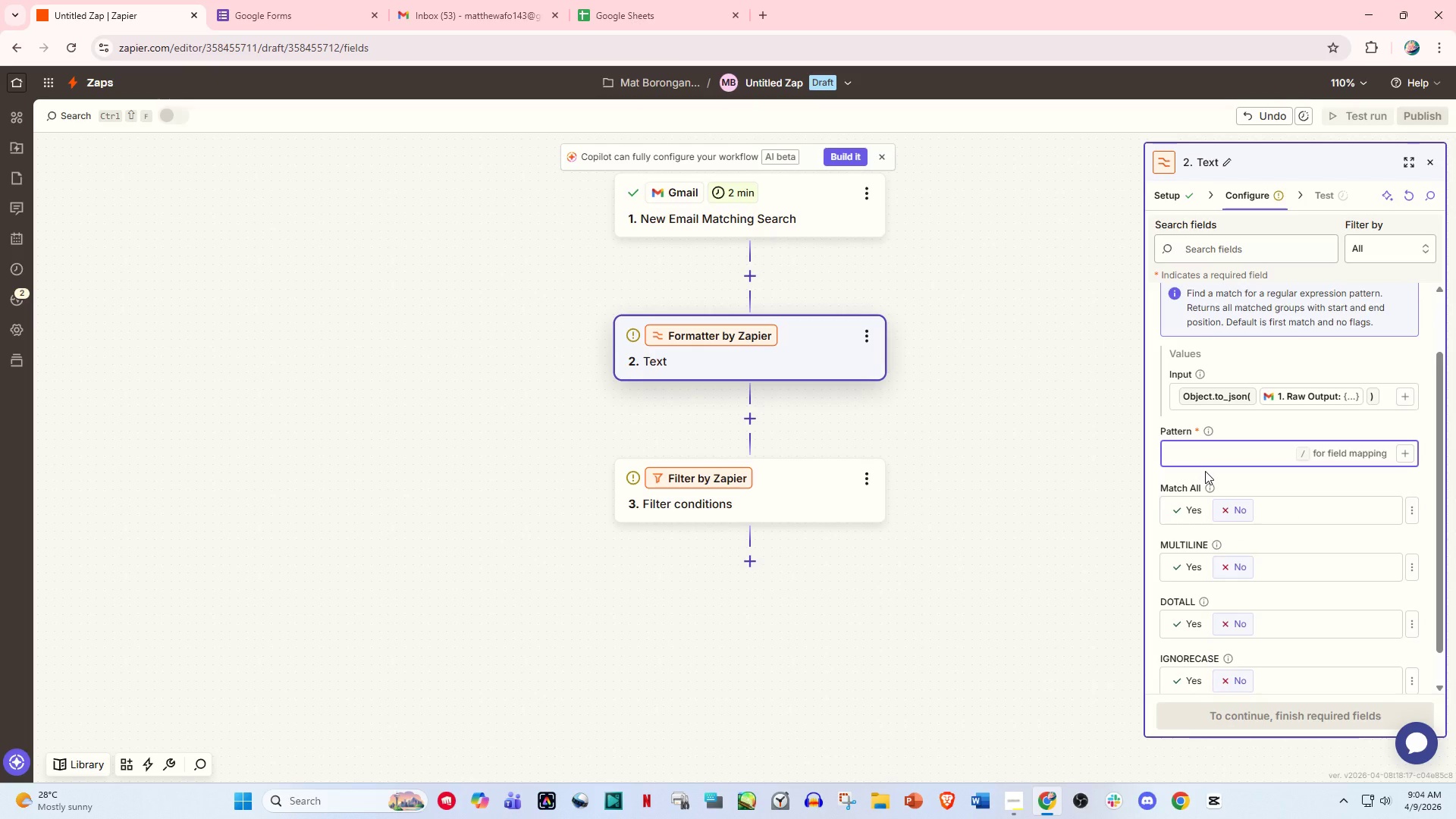 
wait(6.8)
 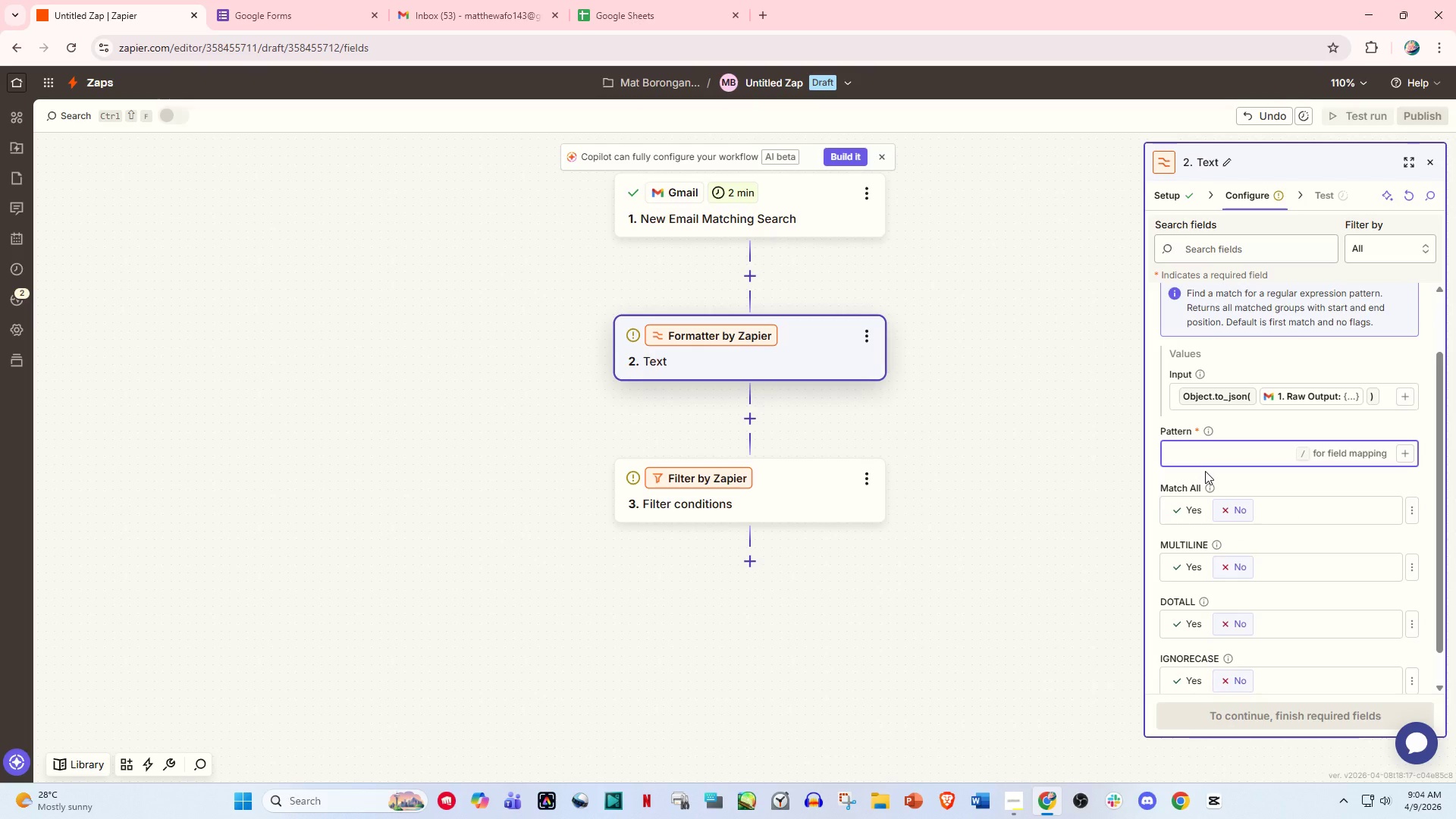 
type(Nma)
key(Backspace)
key(Backspace)
type(amne)
 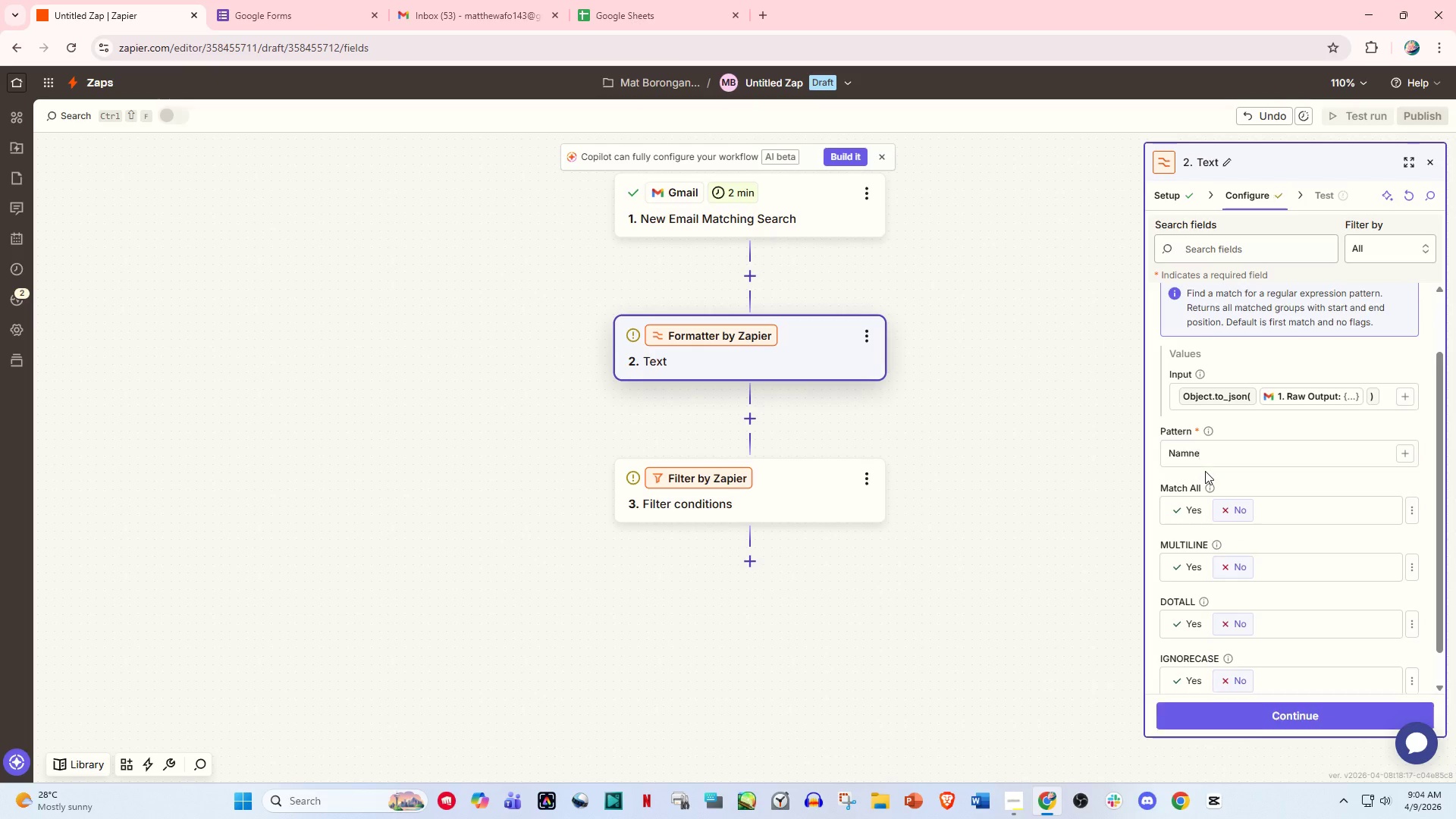 
key(Enter)
 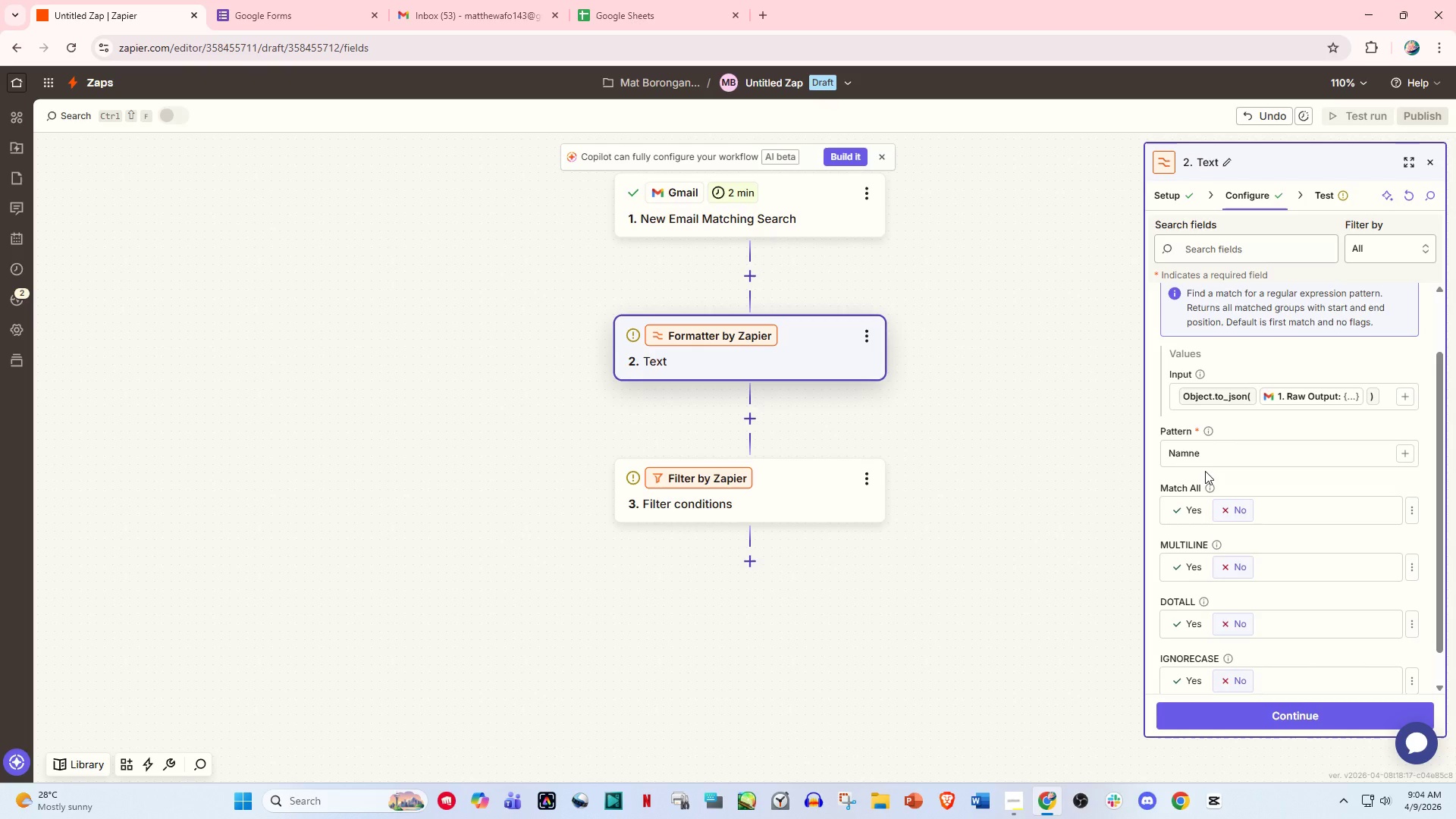 
key(Backspace)
 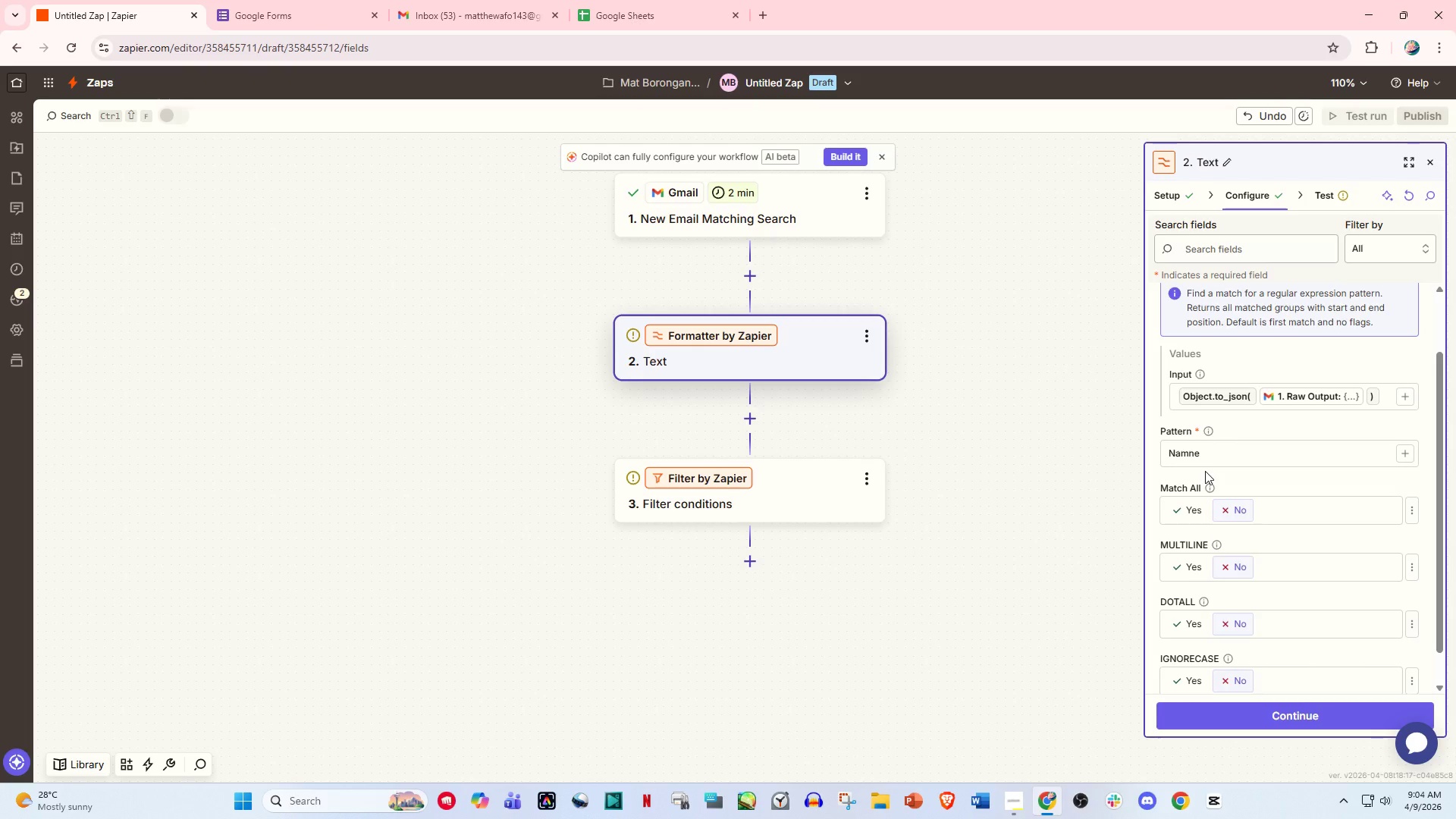 
left_click([1206, 464])
 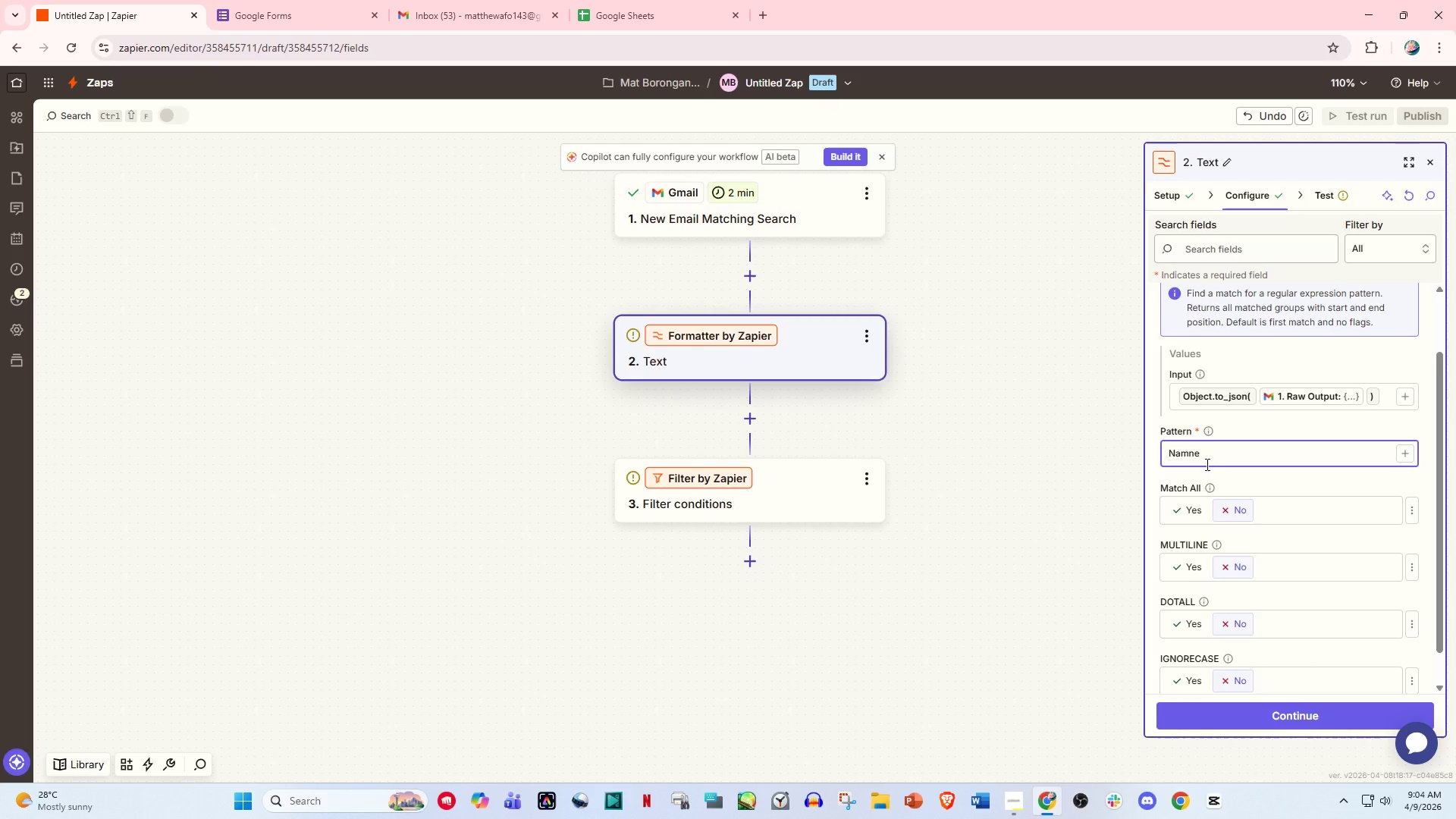 
key(Backspace)
 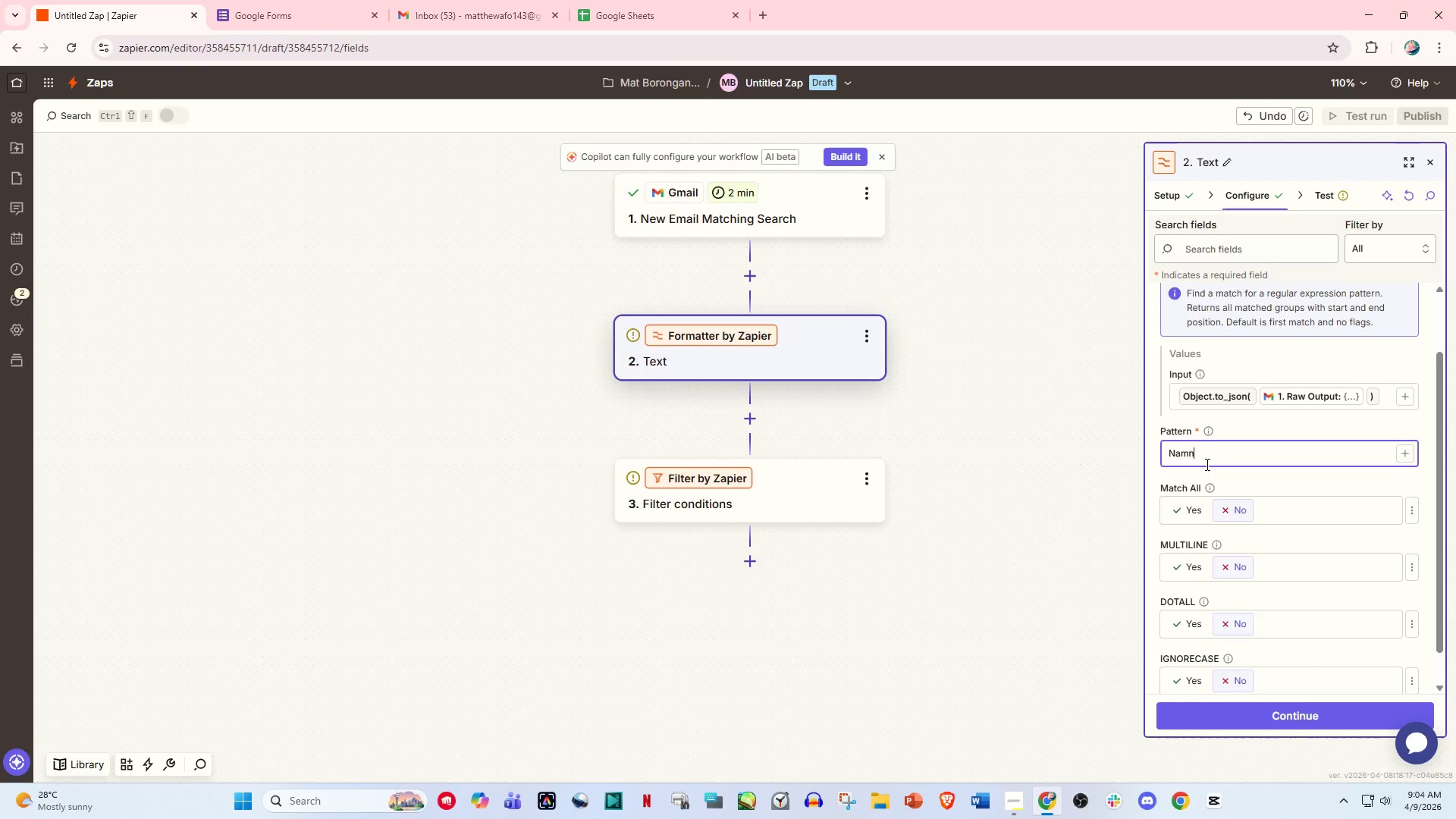 
key(Backspace)
 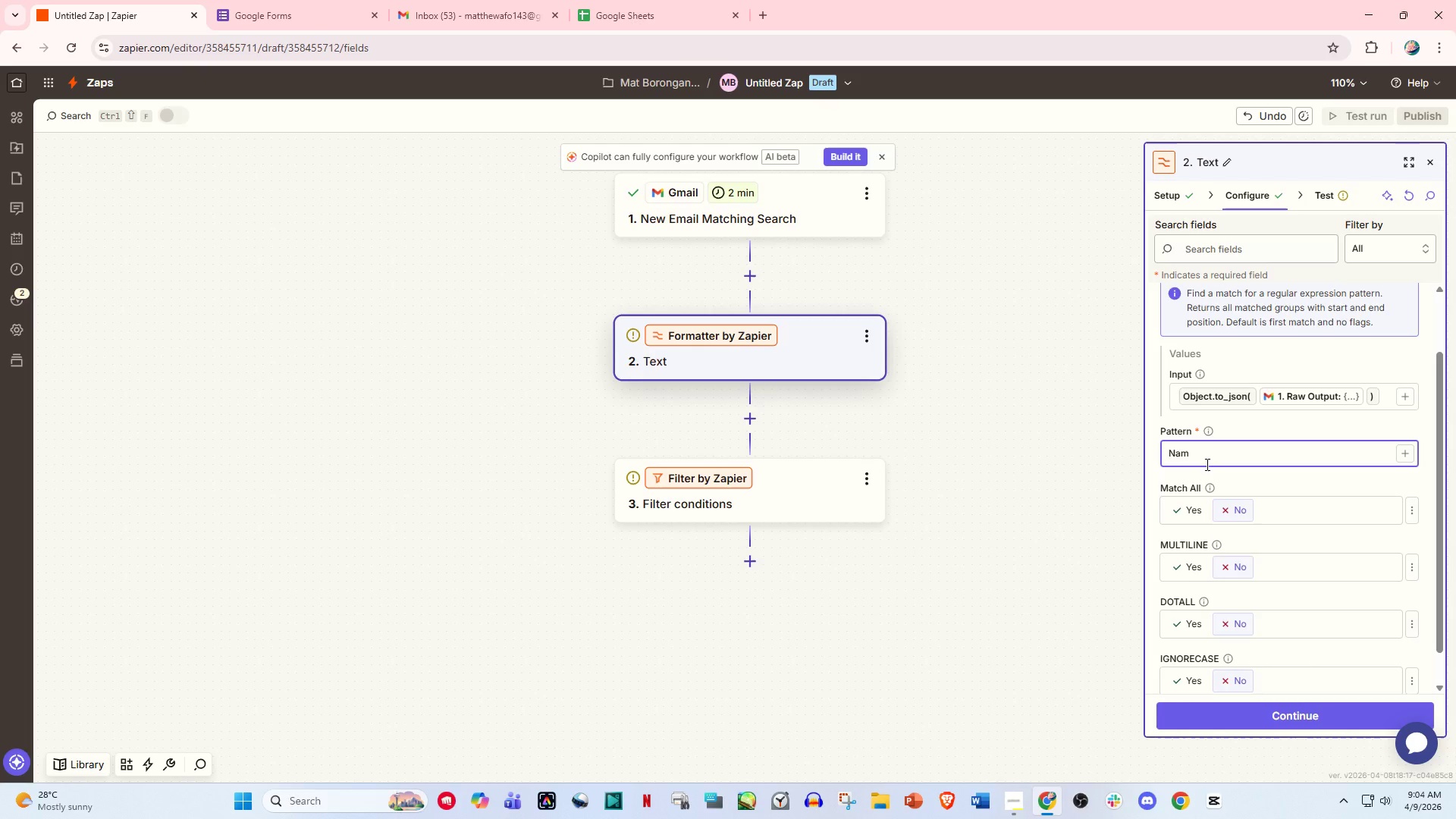 
key(Shift+ShiftLeft)
 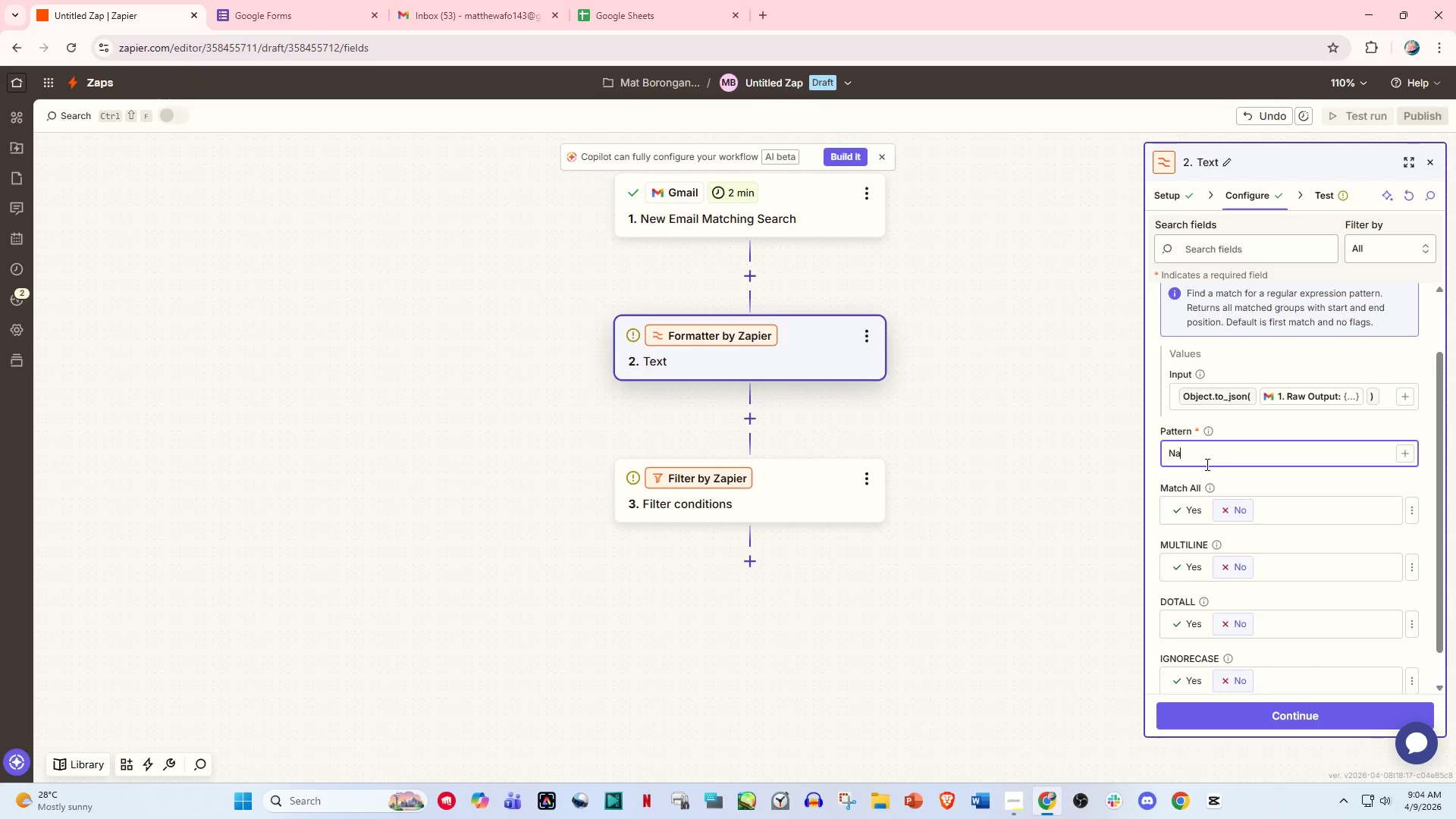 
key(Shift+Backspace)
 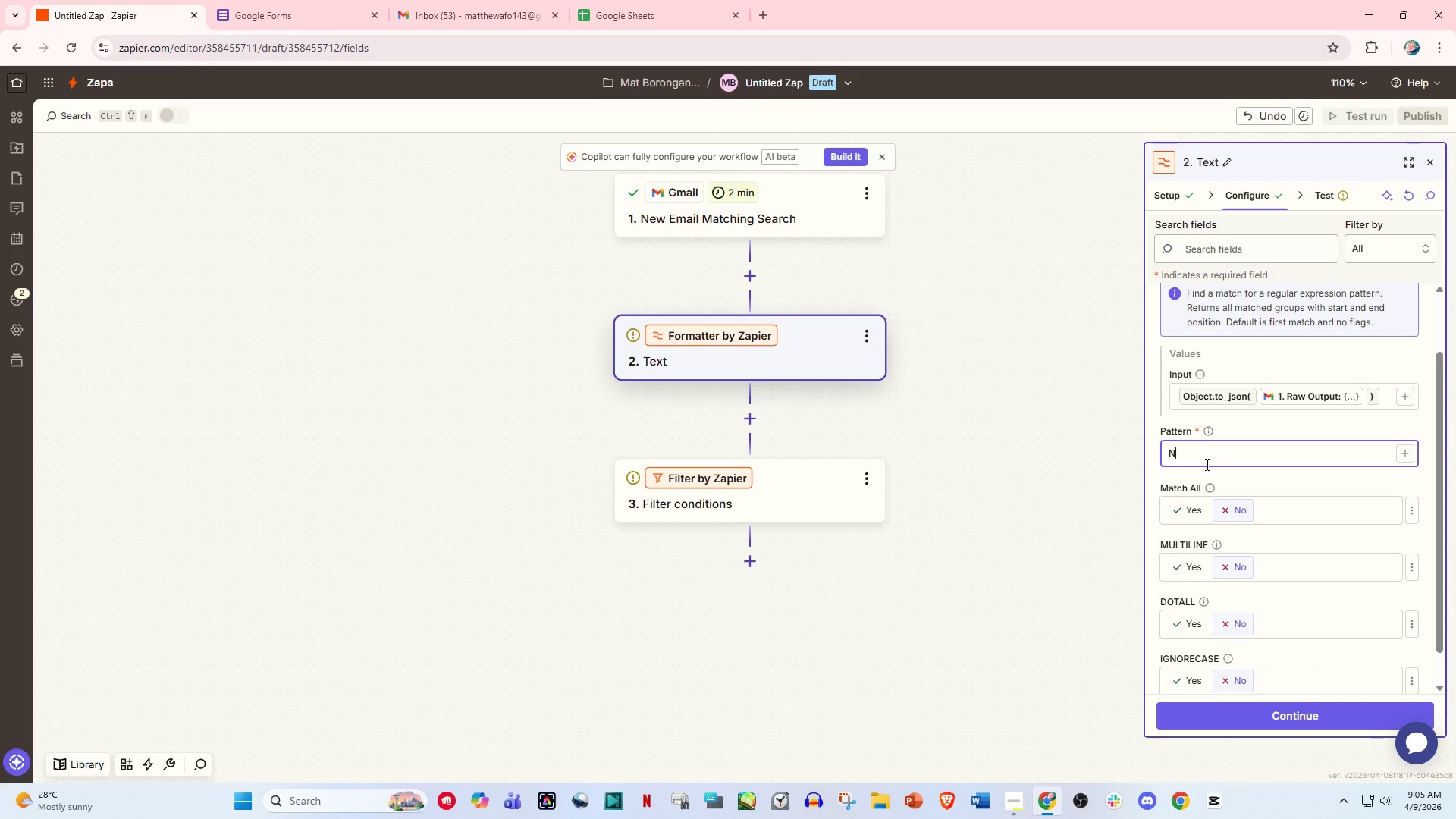 
key(Backspace)
 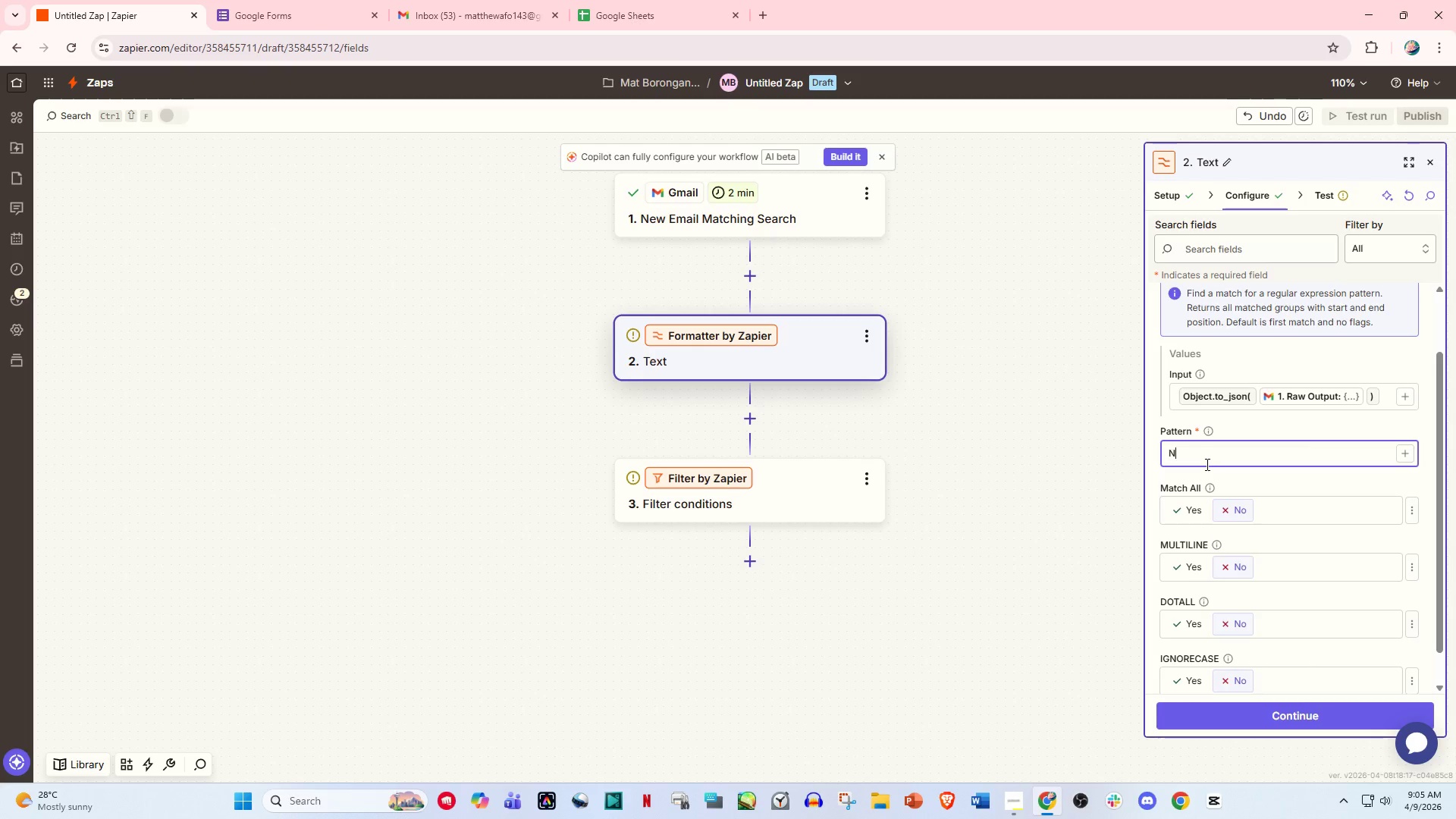 
key(Backspace)
 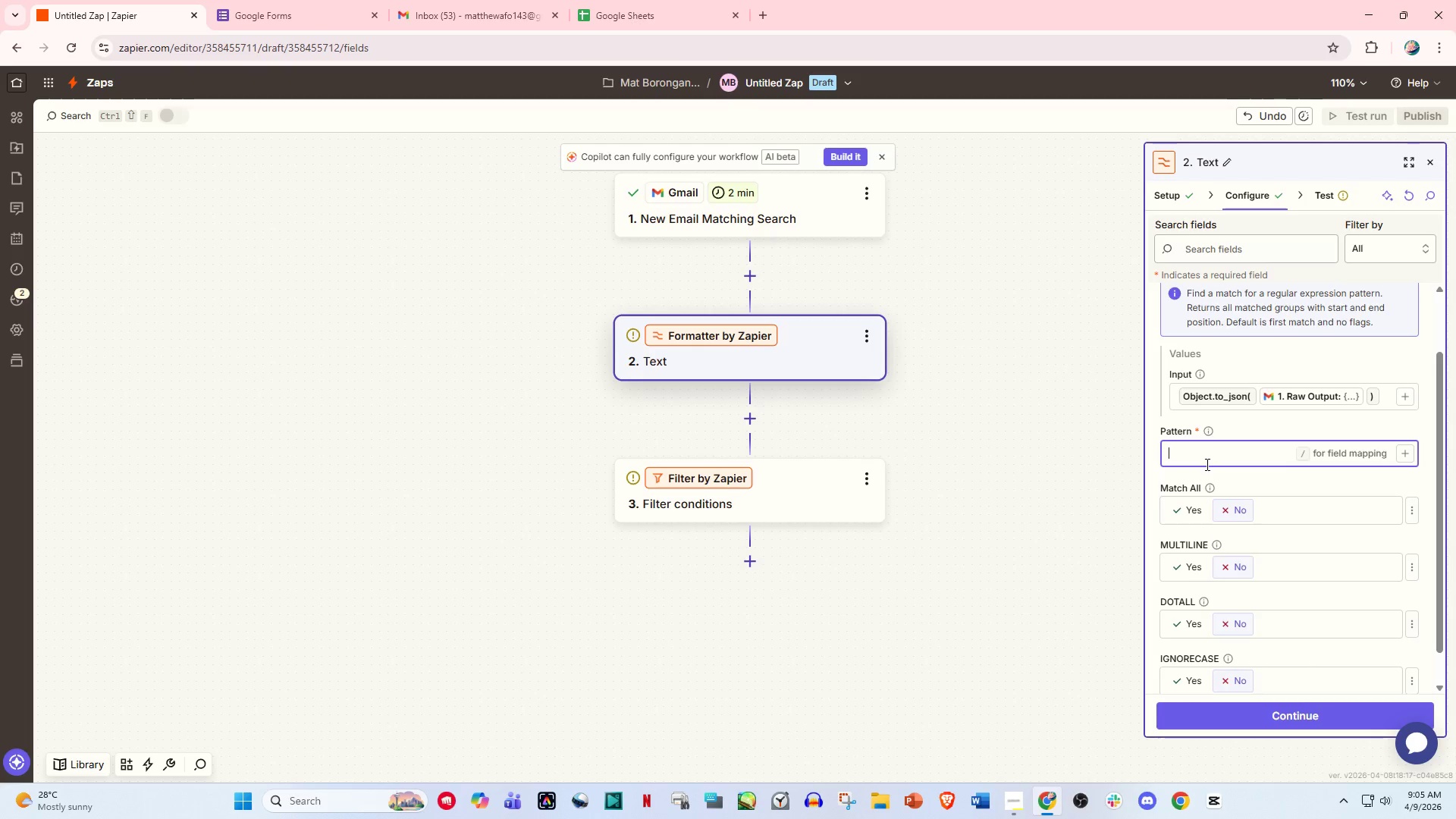 
key(Backspace)
 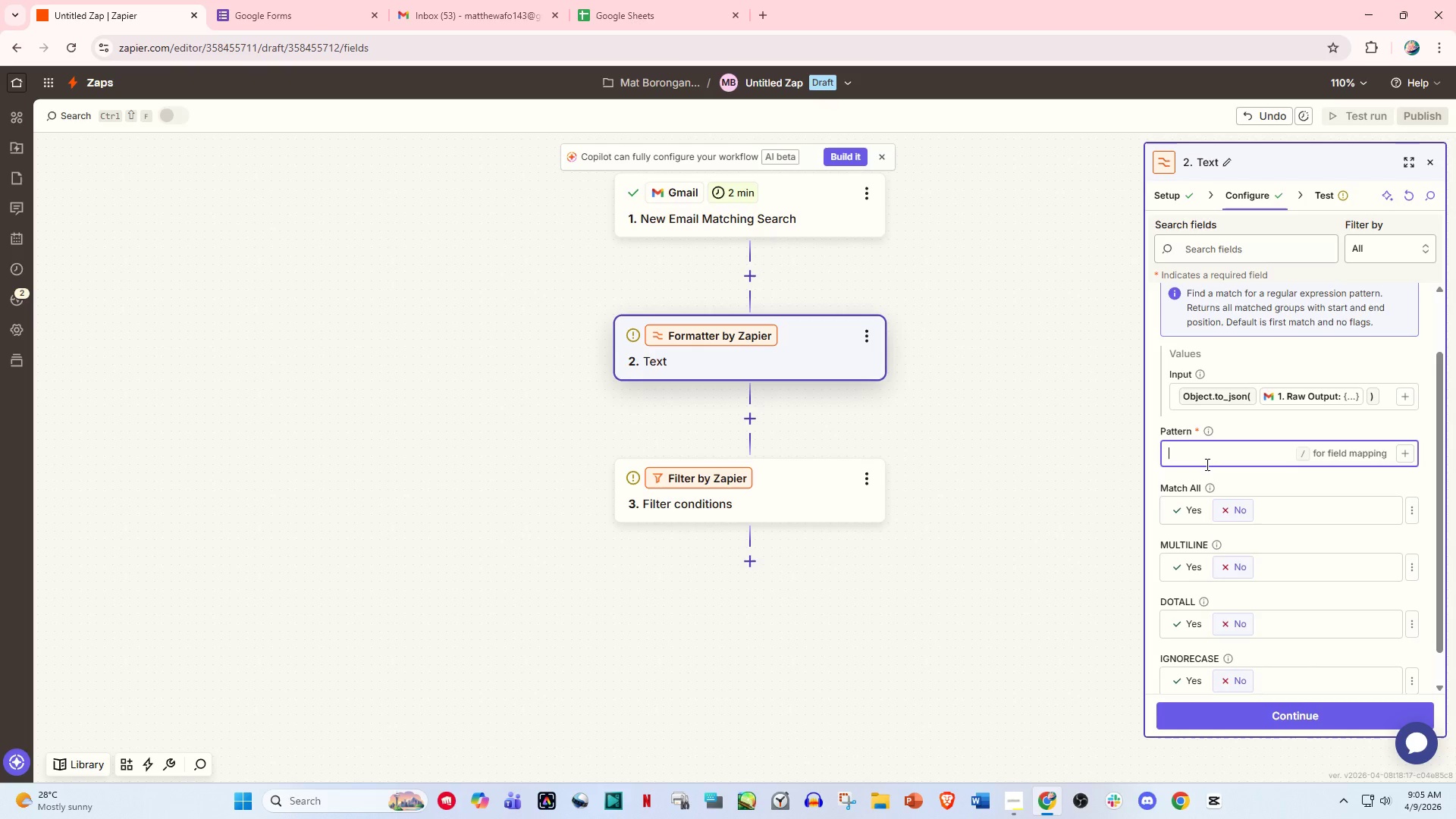 
key(Backspace)
 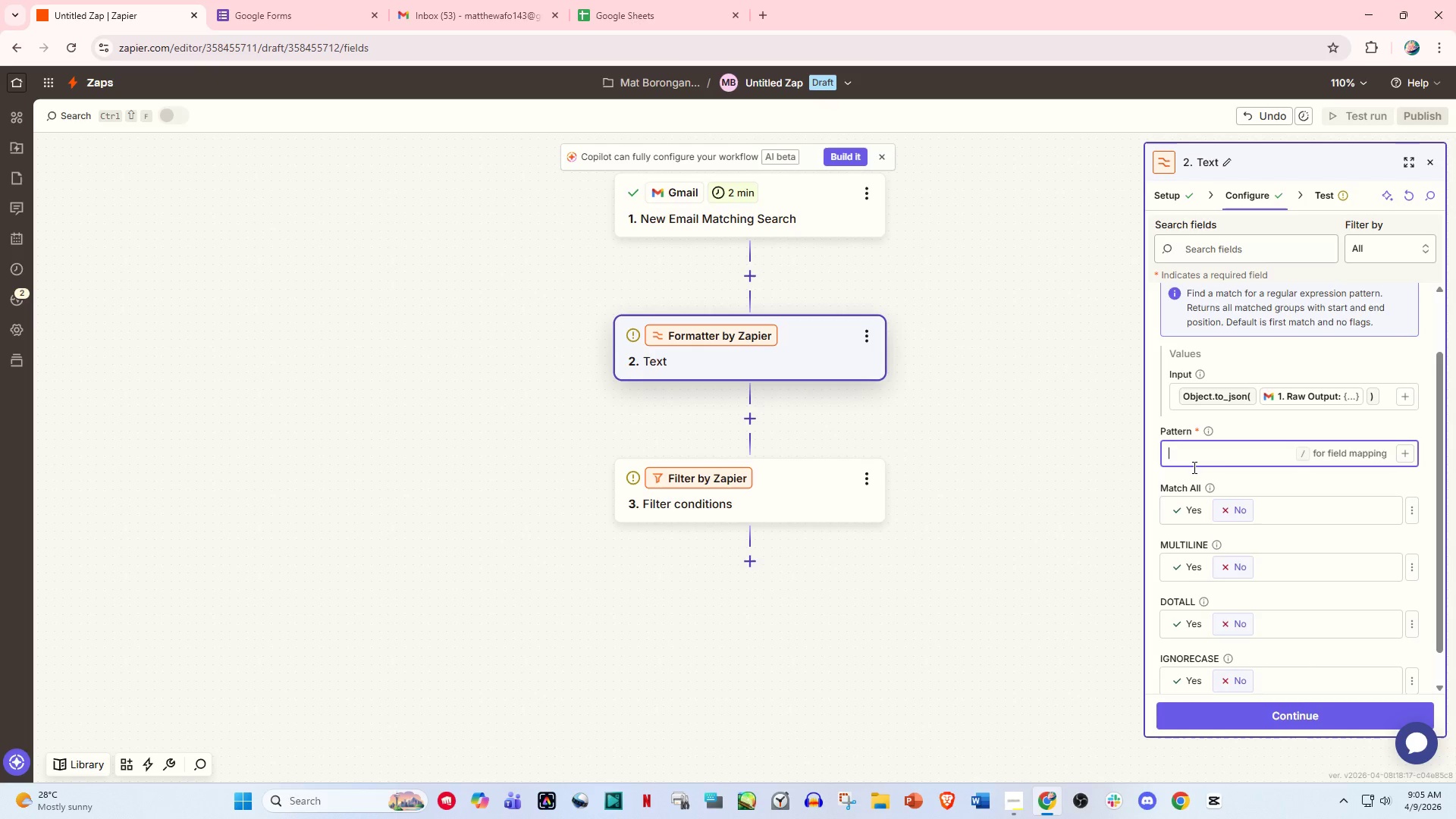 
scroll: coordinate [1206, 476], scroll_direction: down, amount: 2.0
 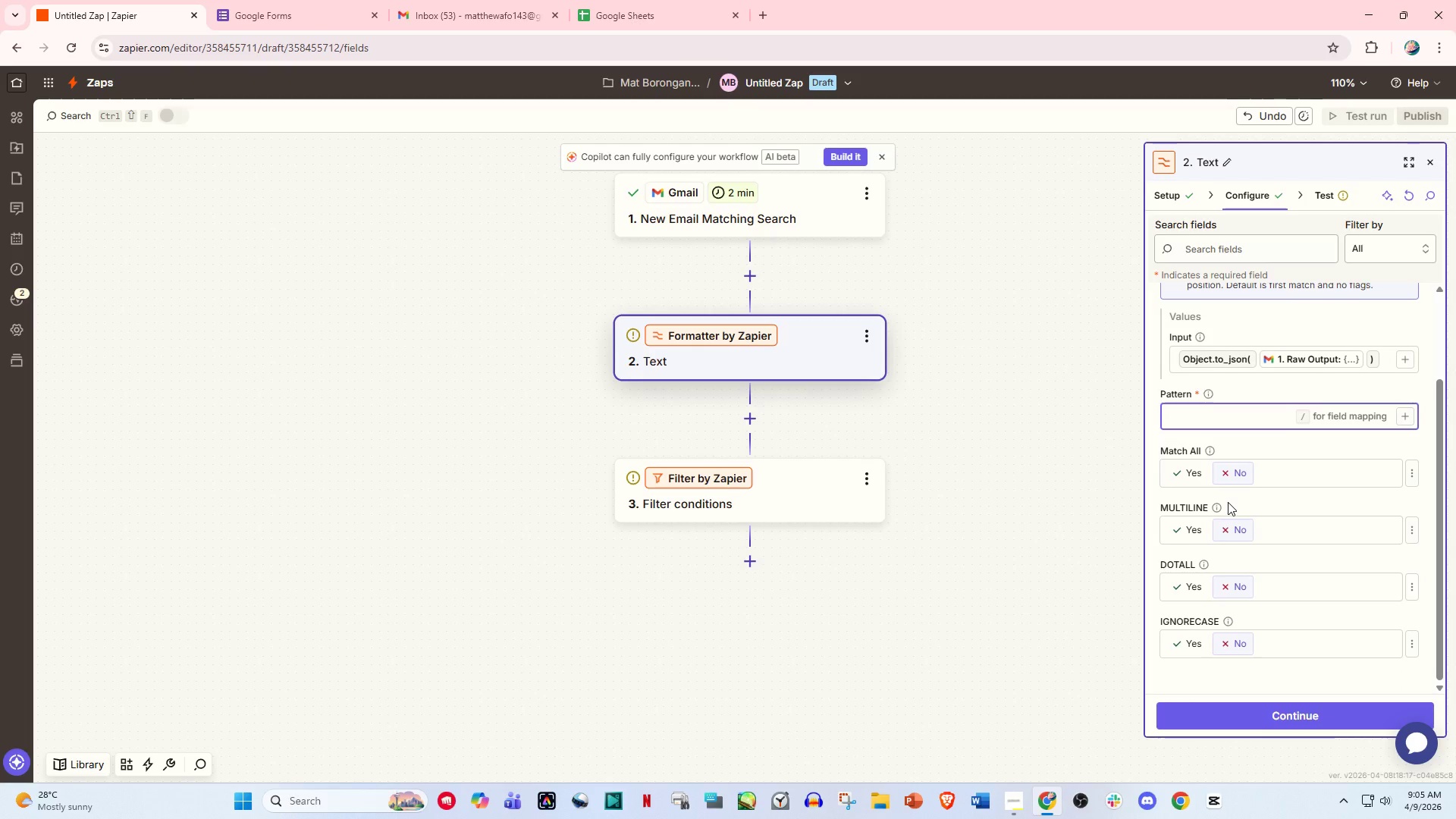 
scroll: coordinate [1227, 421], scroll_direction: up, amount: 3.0
 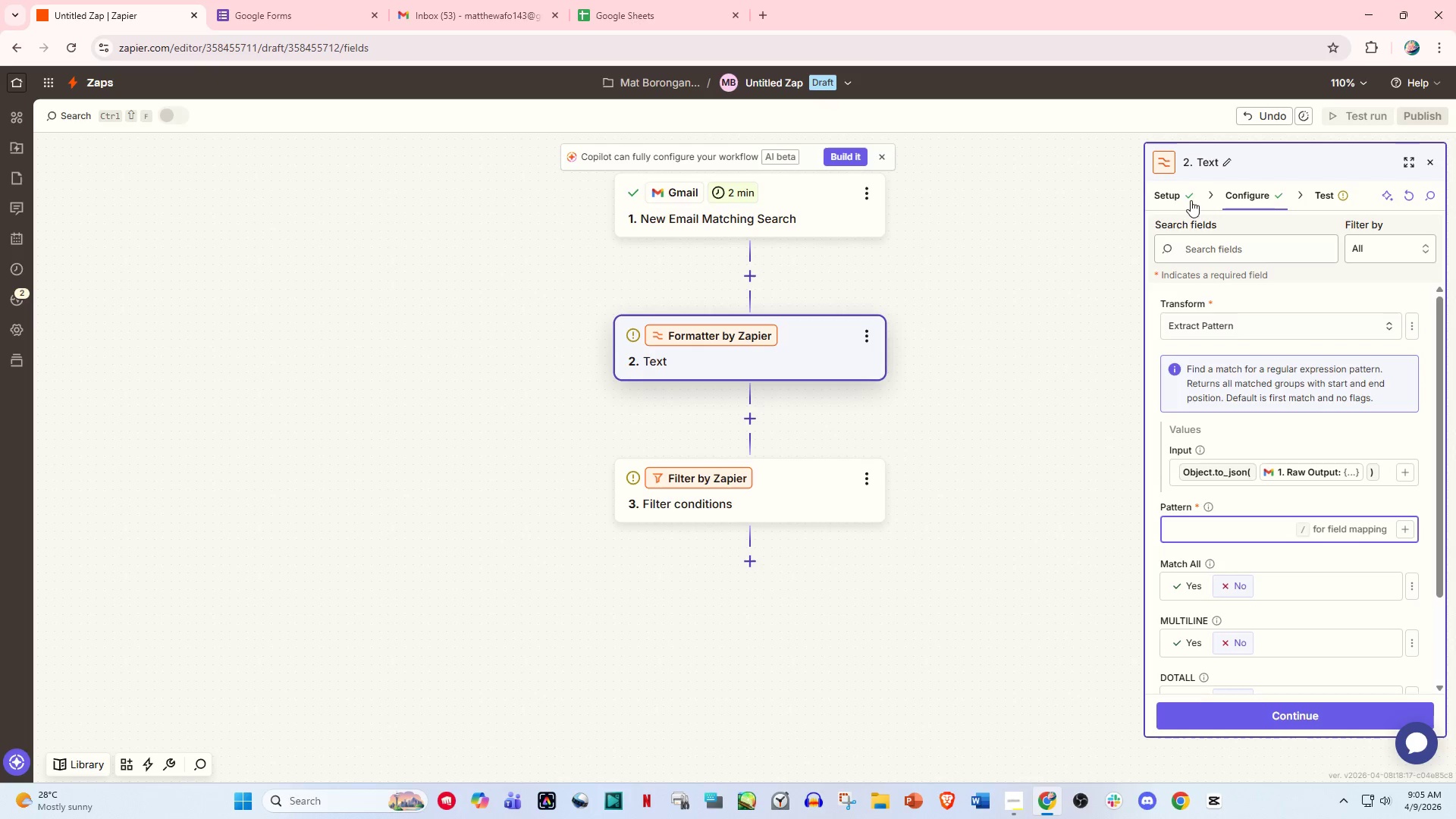 
left_click([1184, 191])
 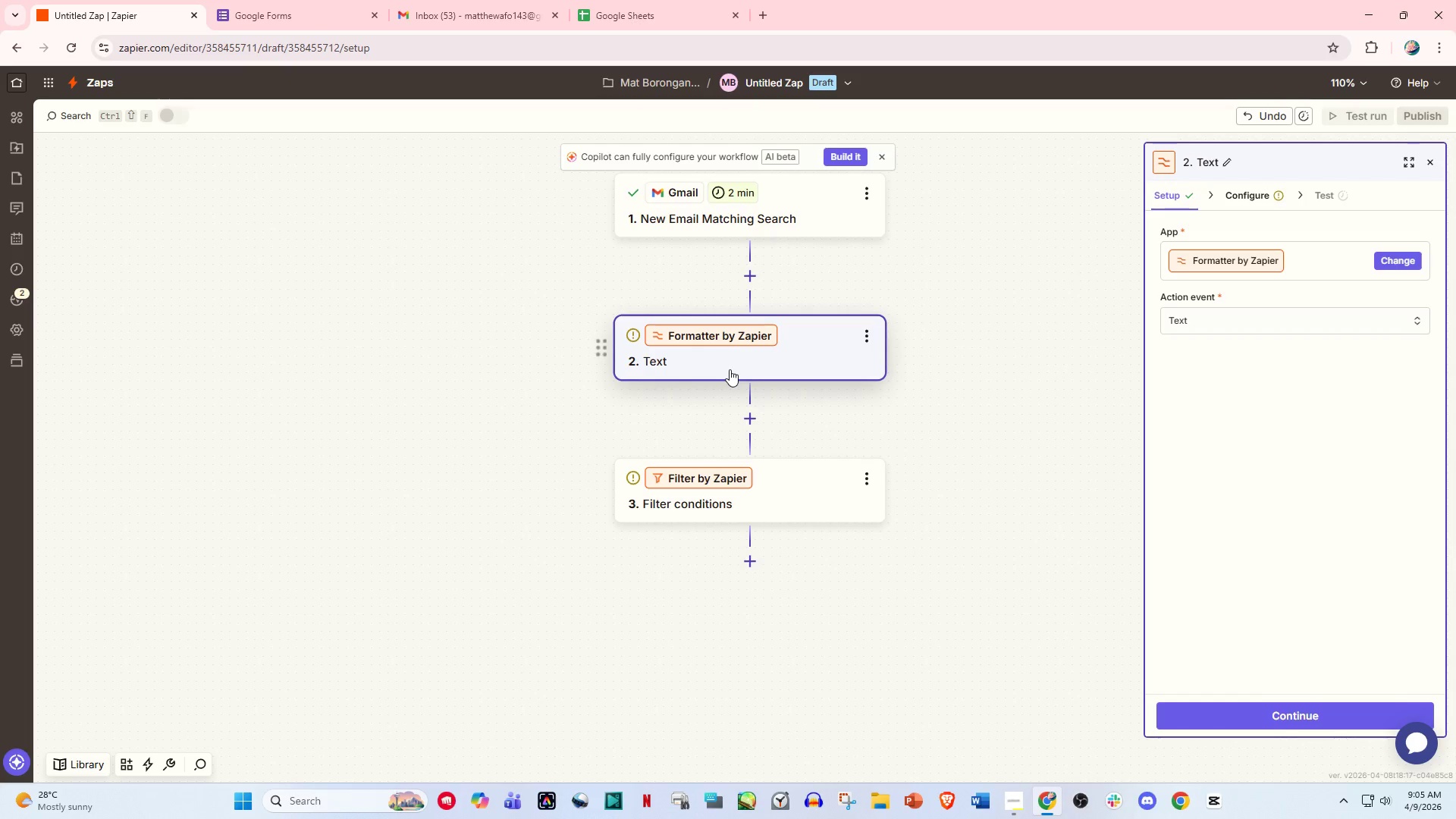 
left_click([787, 347])
 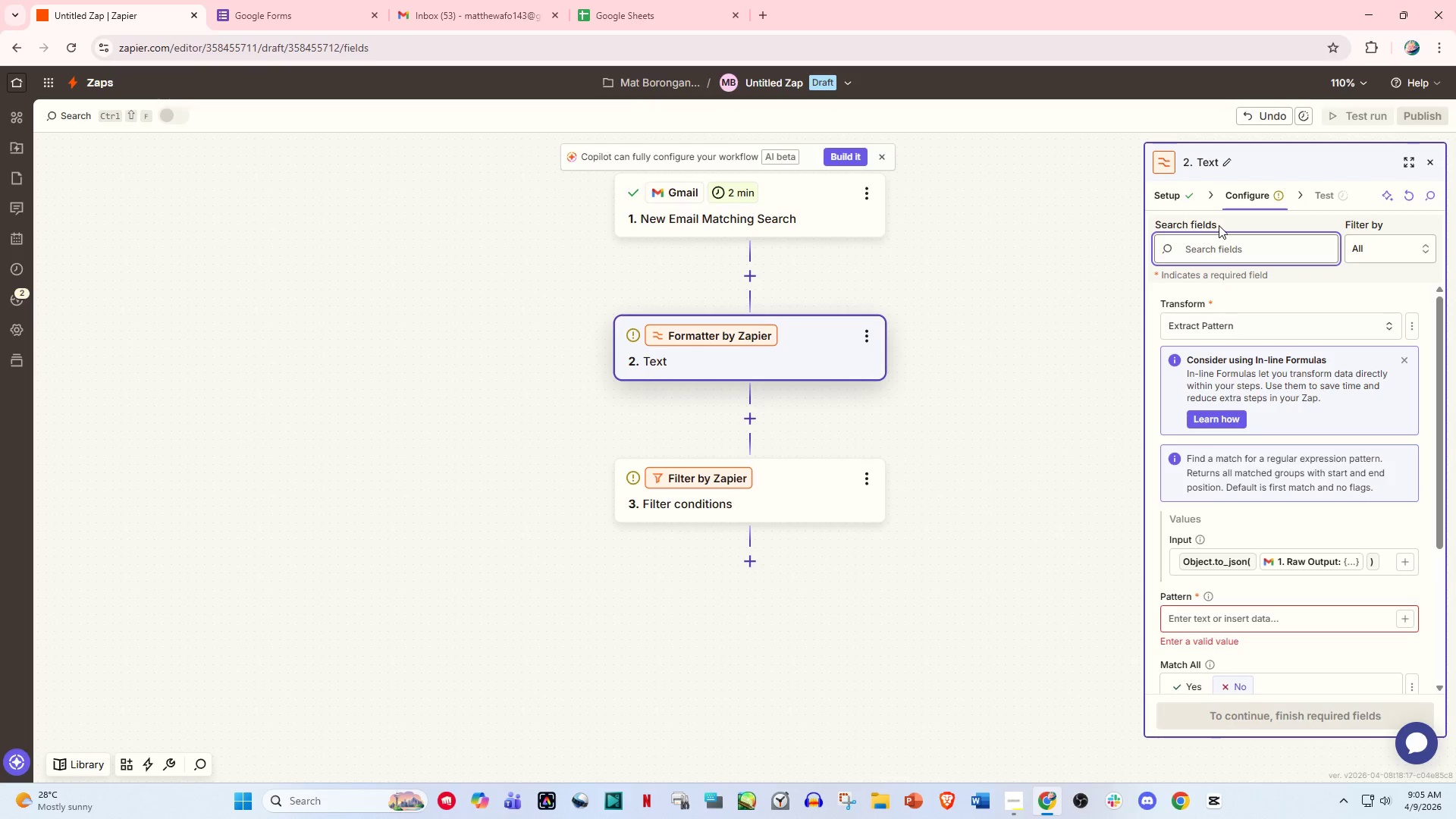 
left_click([1163, 190])
 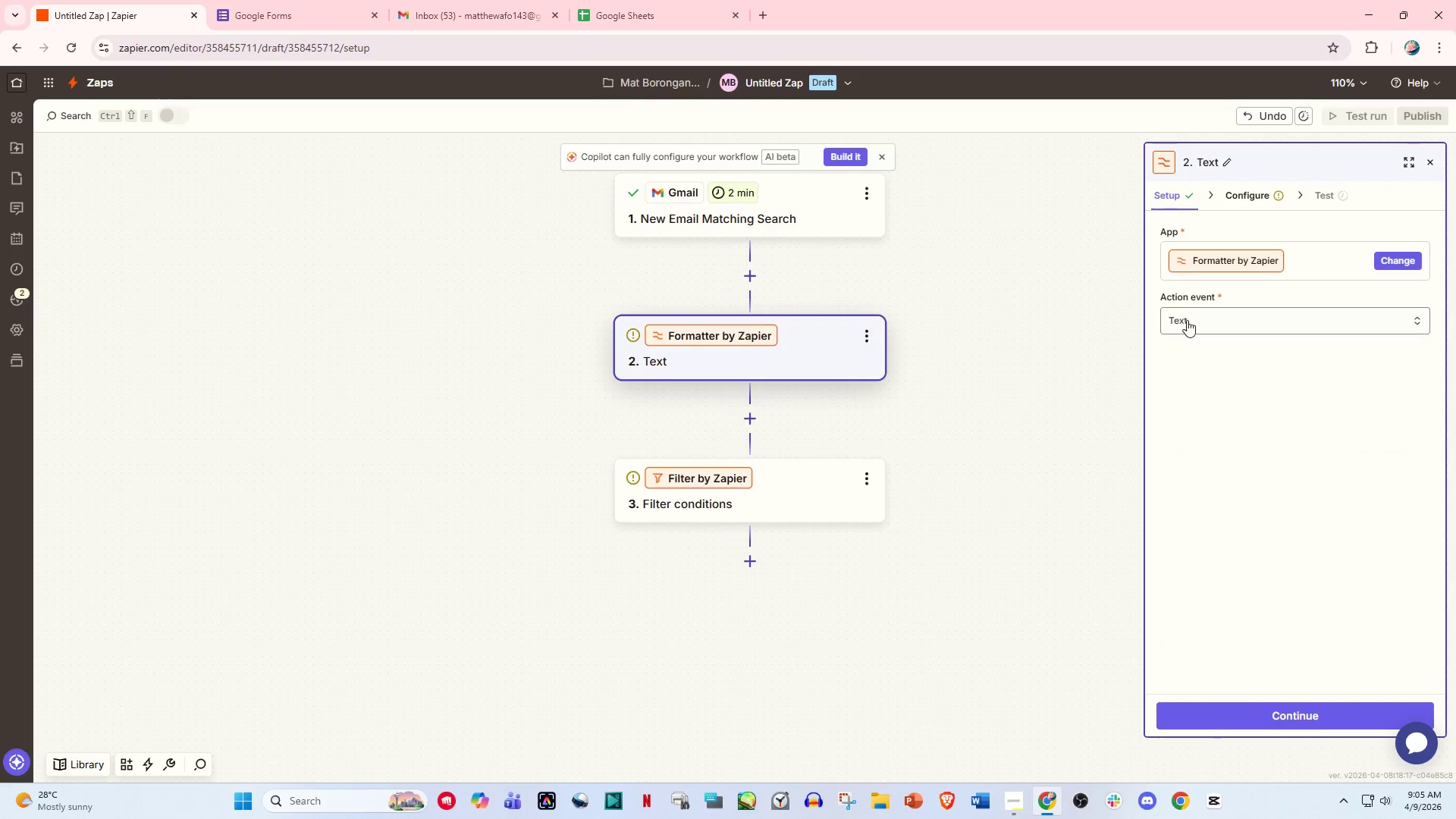 
left_click([1189, 327])
 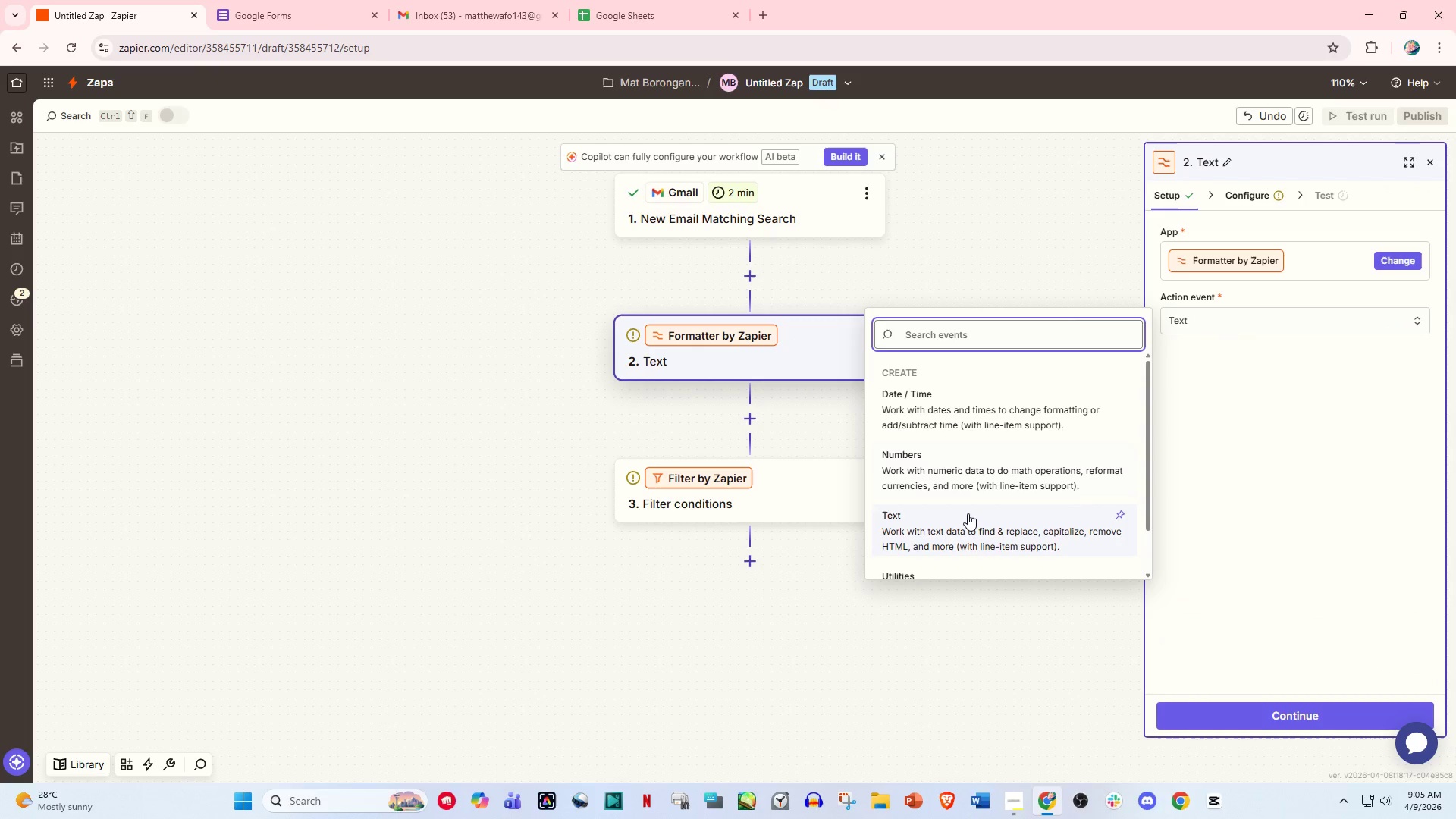 
scroll: coordinate [971, 510], scroll_direction: down, amount: 3.0
 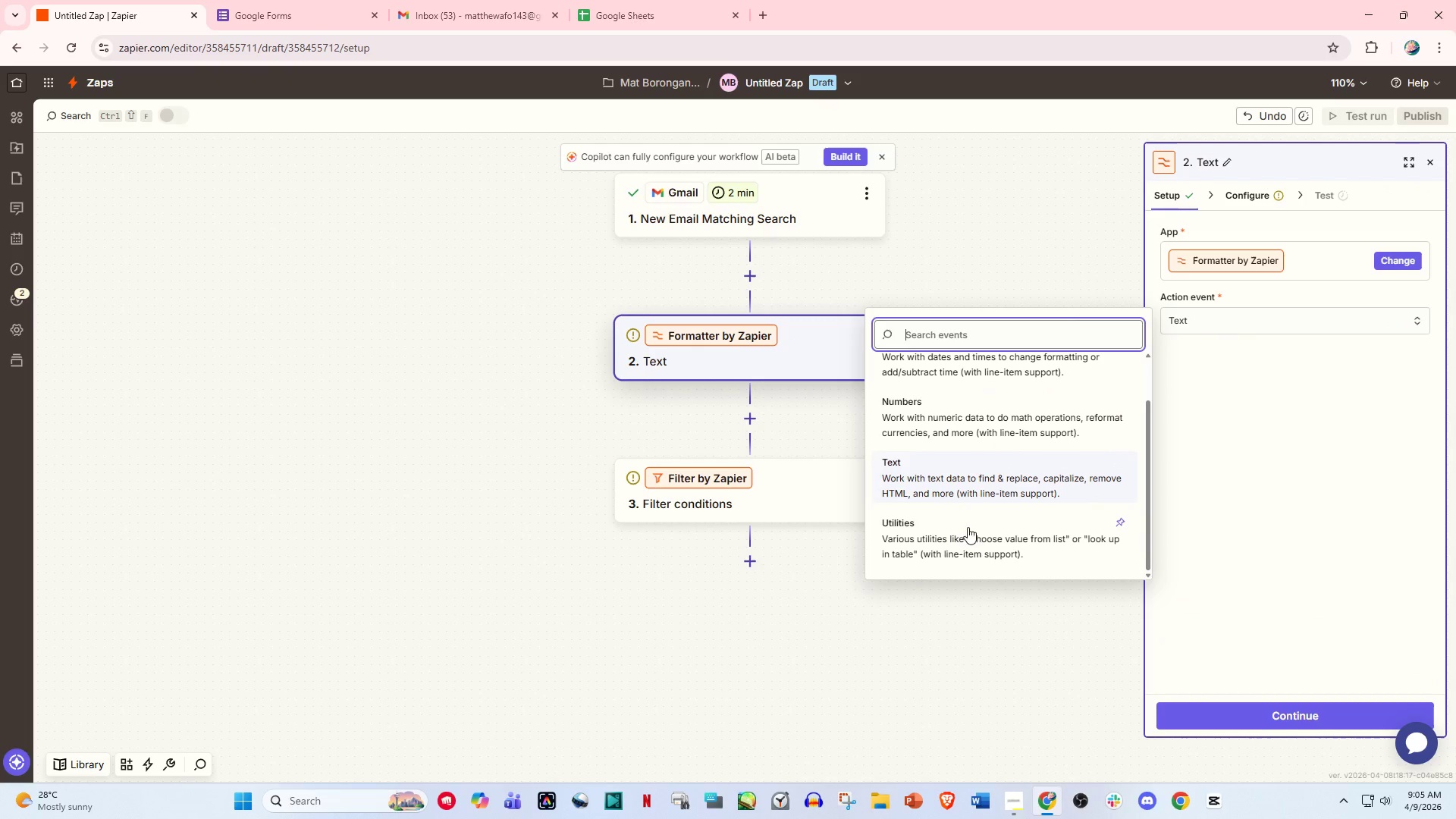 
left_click([968, 534])
 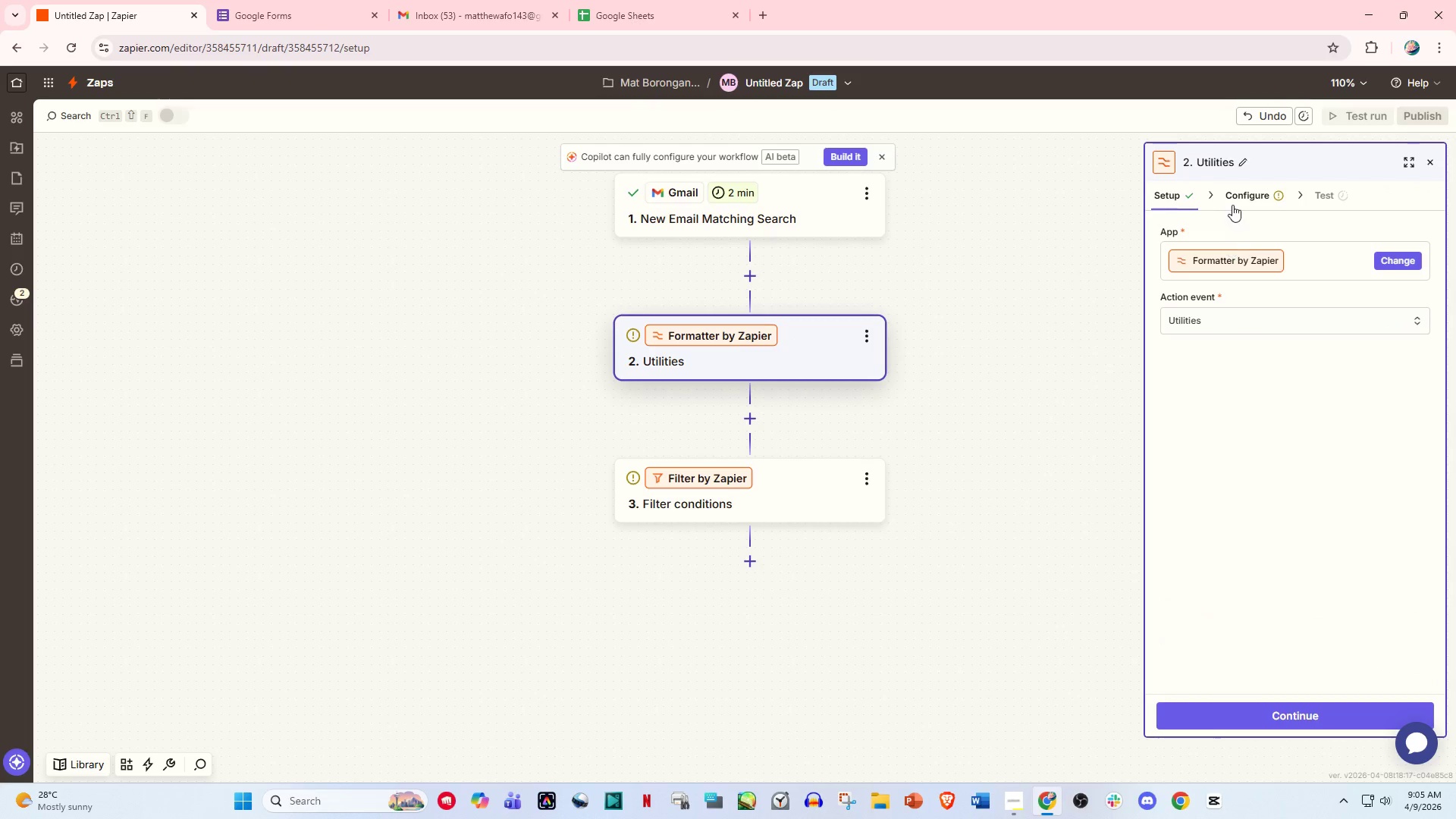 
left_click([1241, 192])
 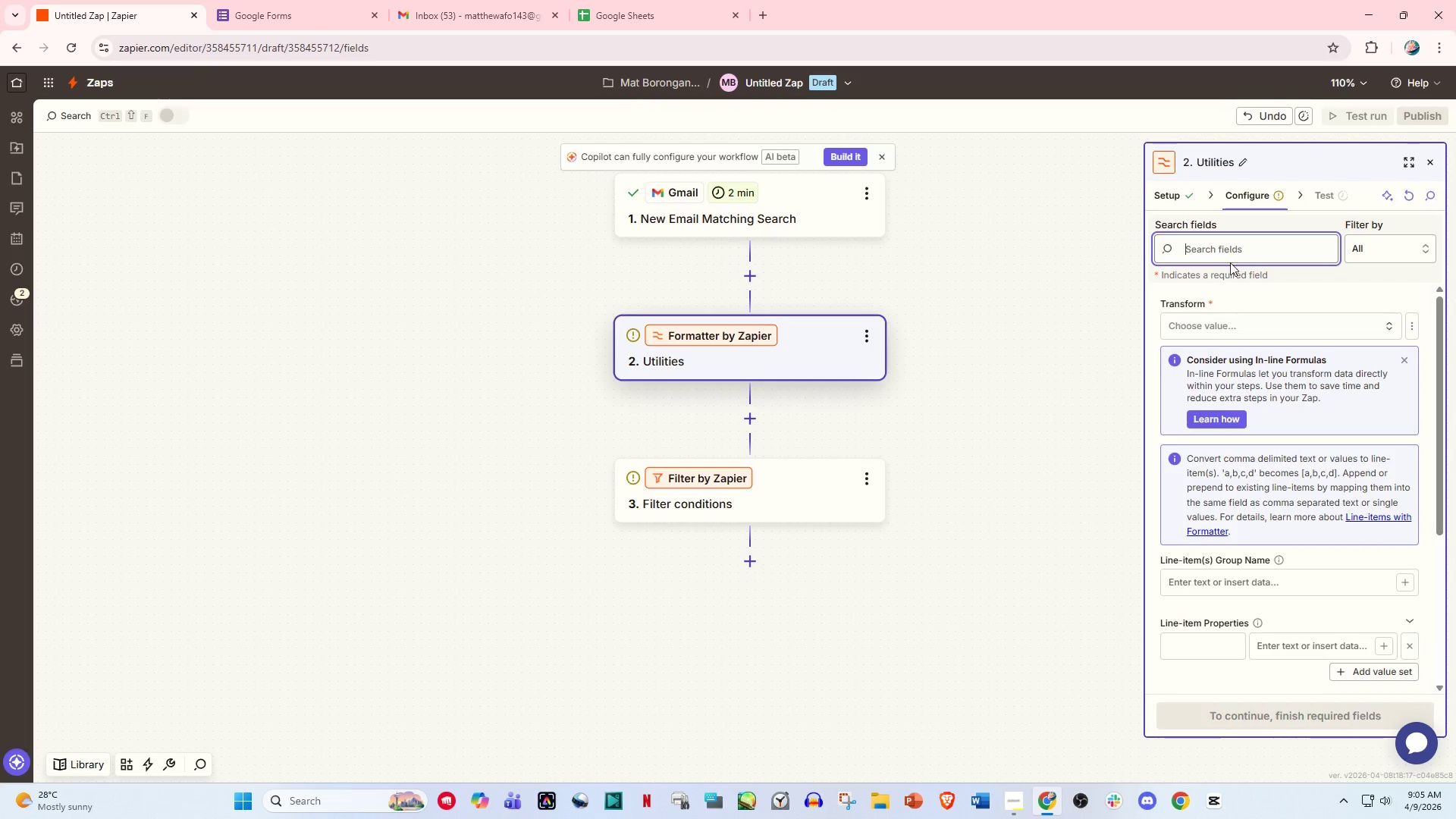 
left_click([1206, 322])
 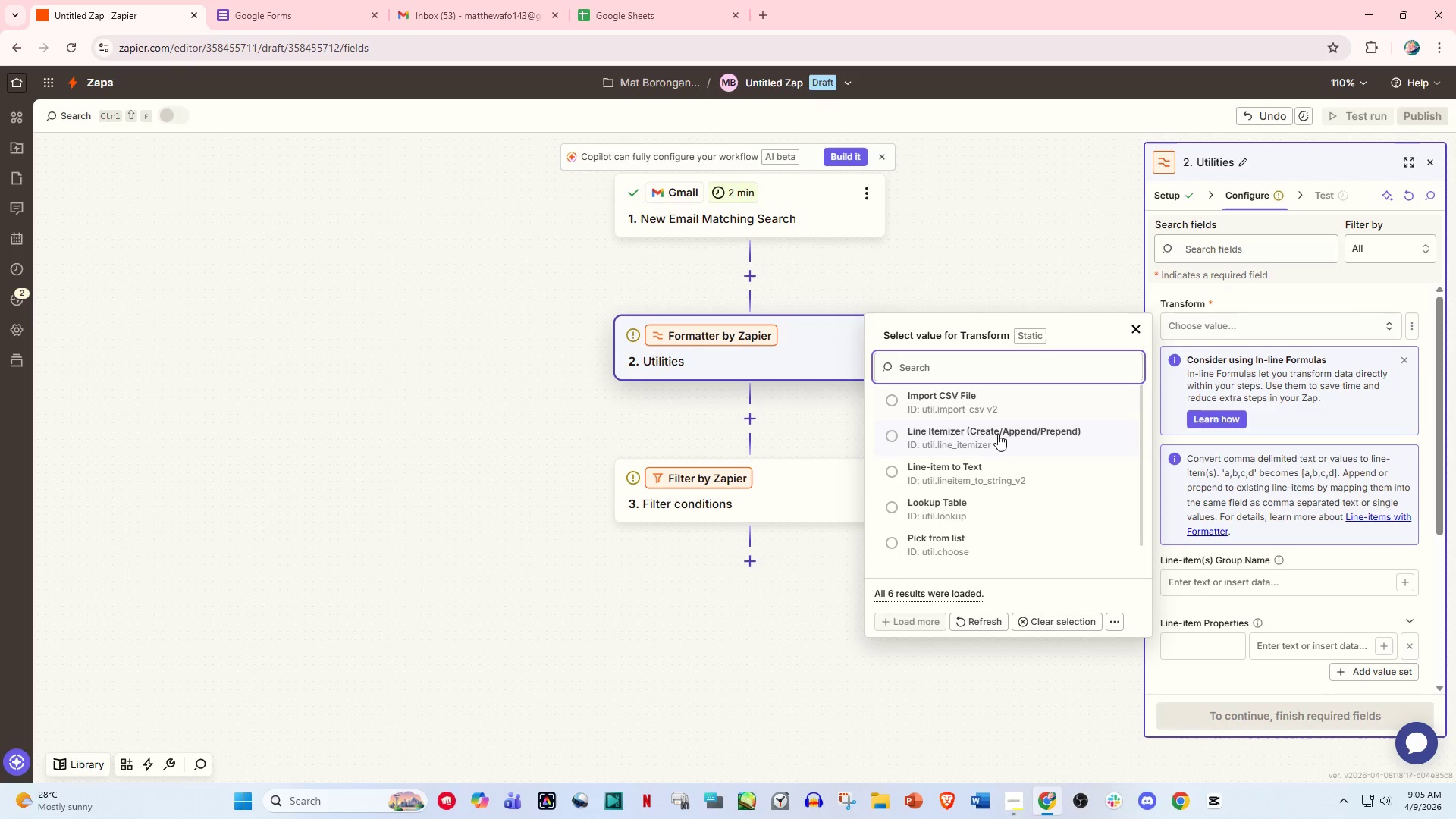 
left_click([998, 434])
 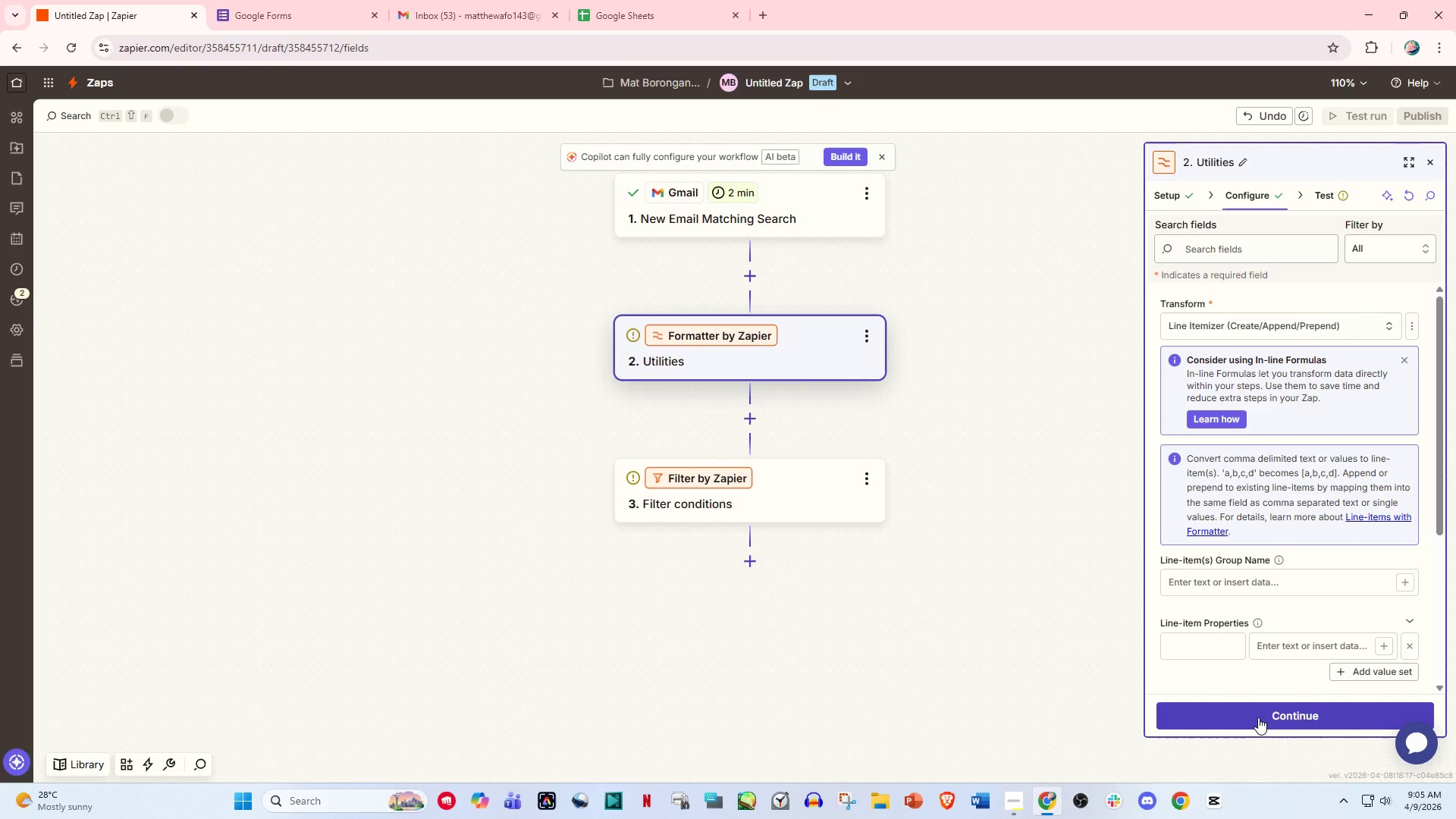 
left_click([1258, 717])
 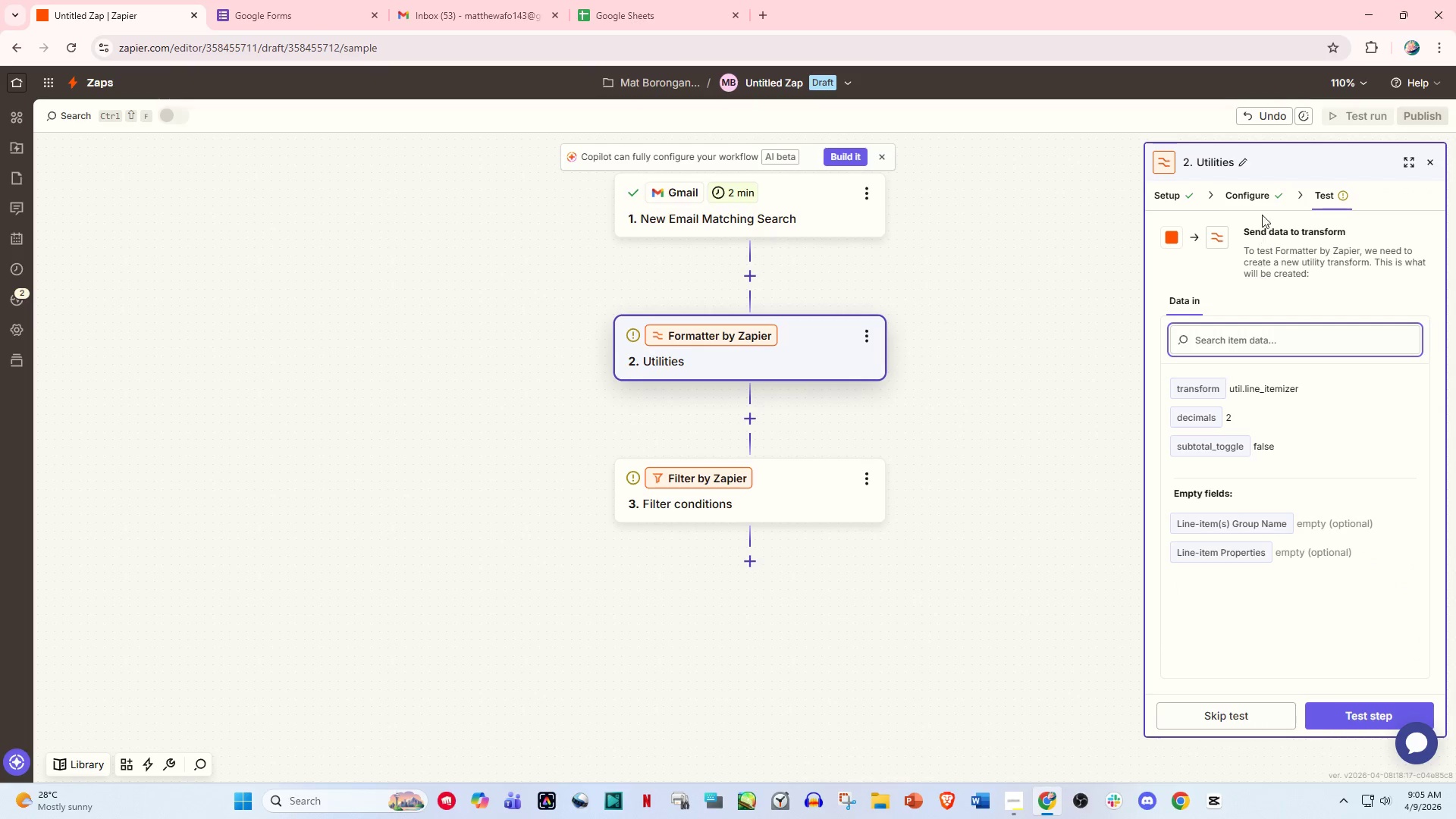 
left_click([1239, 185])
 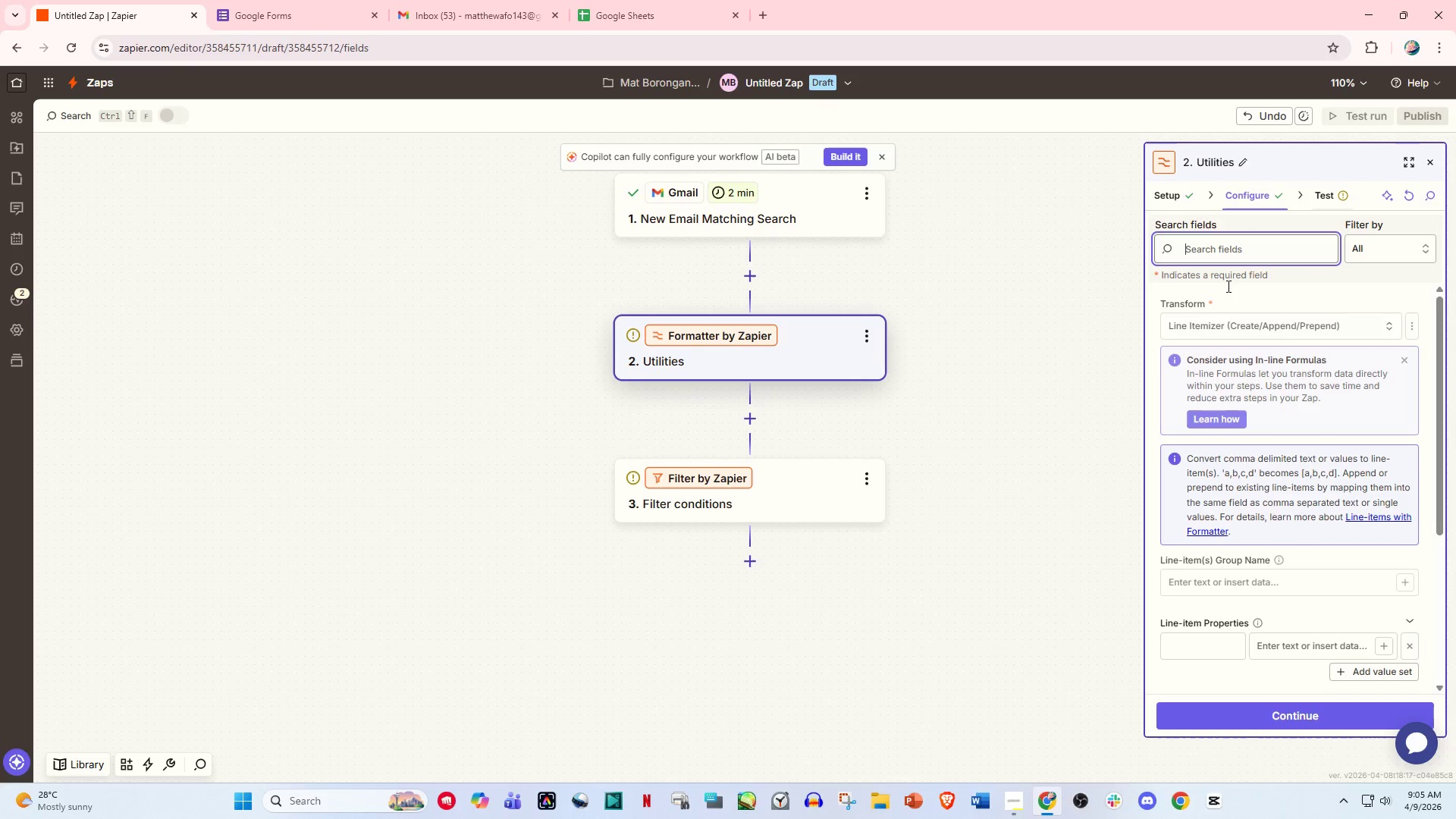 
scroll: coordinate [1225, 460], scroll_direction: down, amount: 4.0
 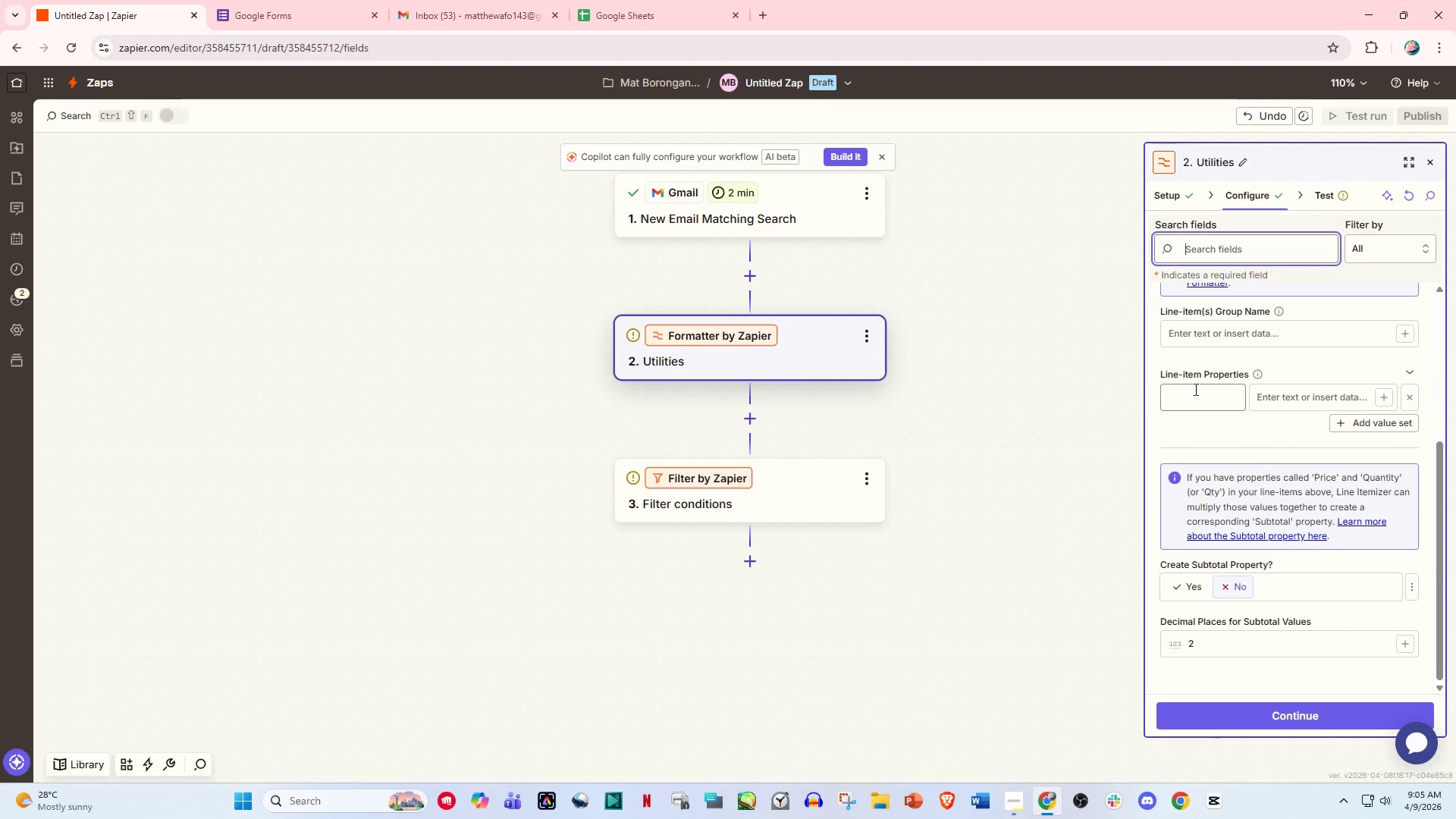 
left_click_drag(start_coordinate=[1194, 389], to_coordinate=[1198, 389])
 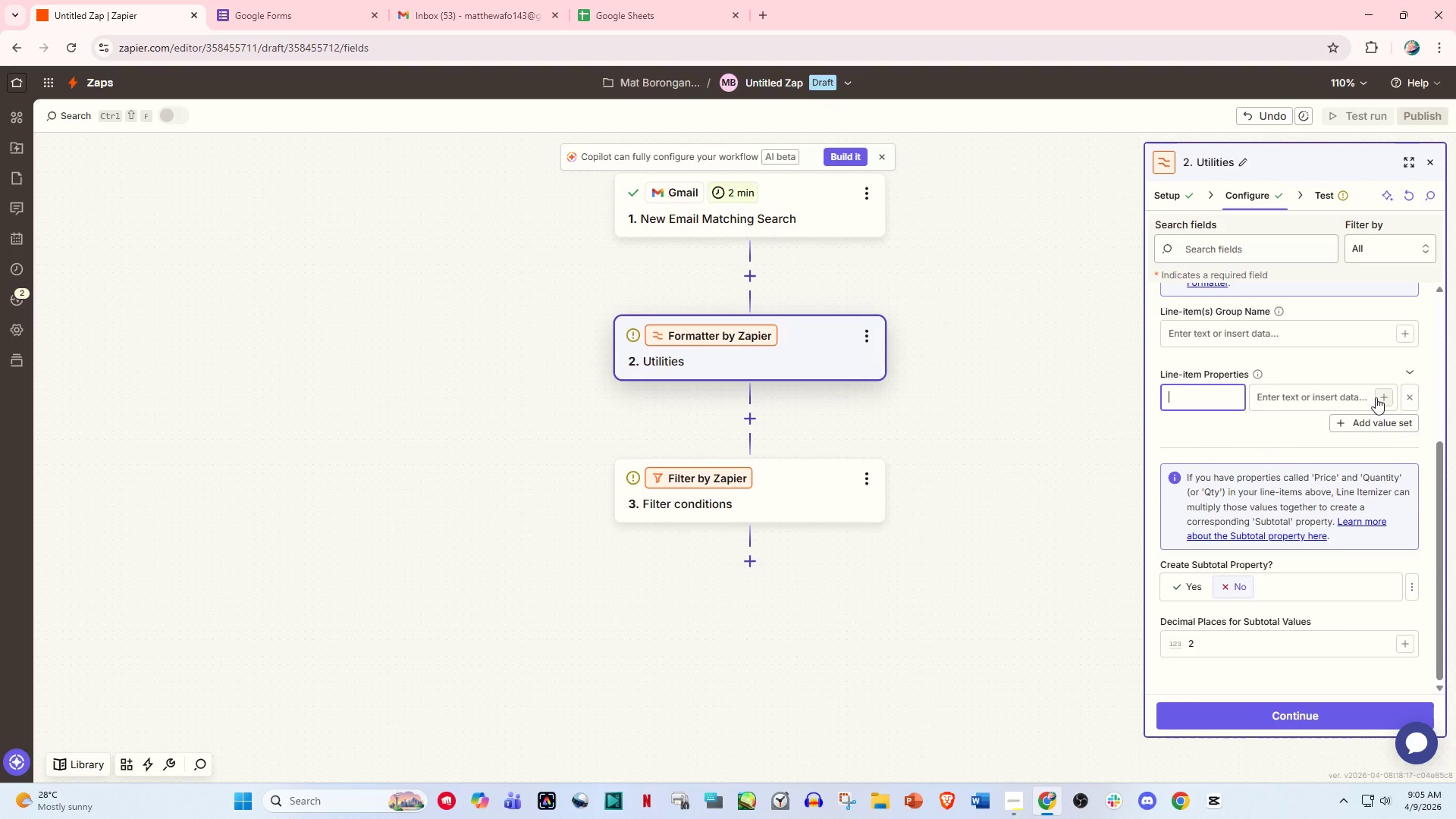 
left_click([1381, 397])
 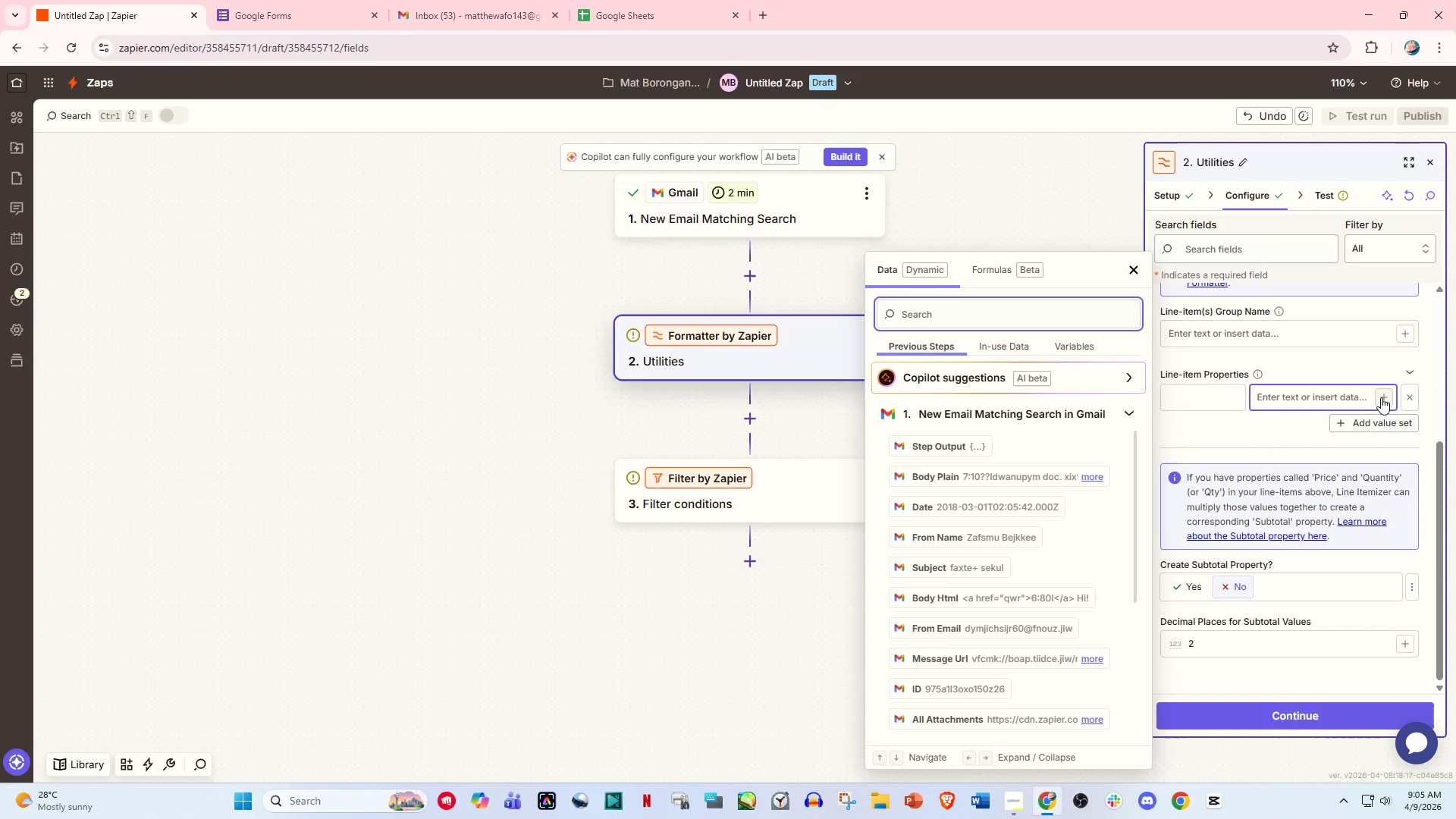 
left_click([1381, 397])
 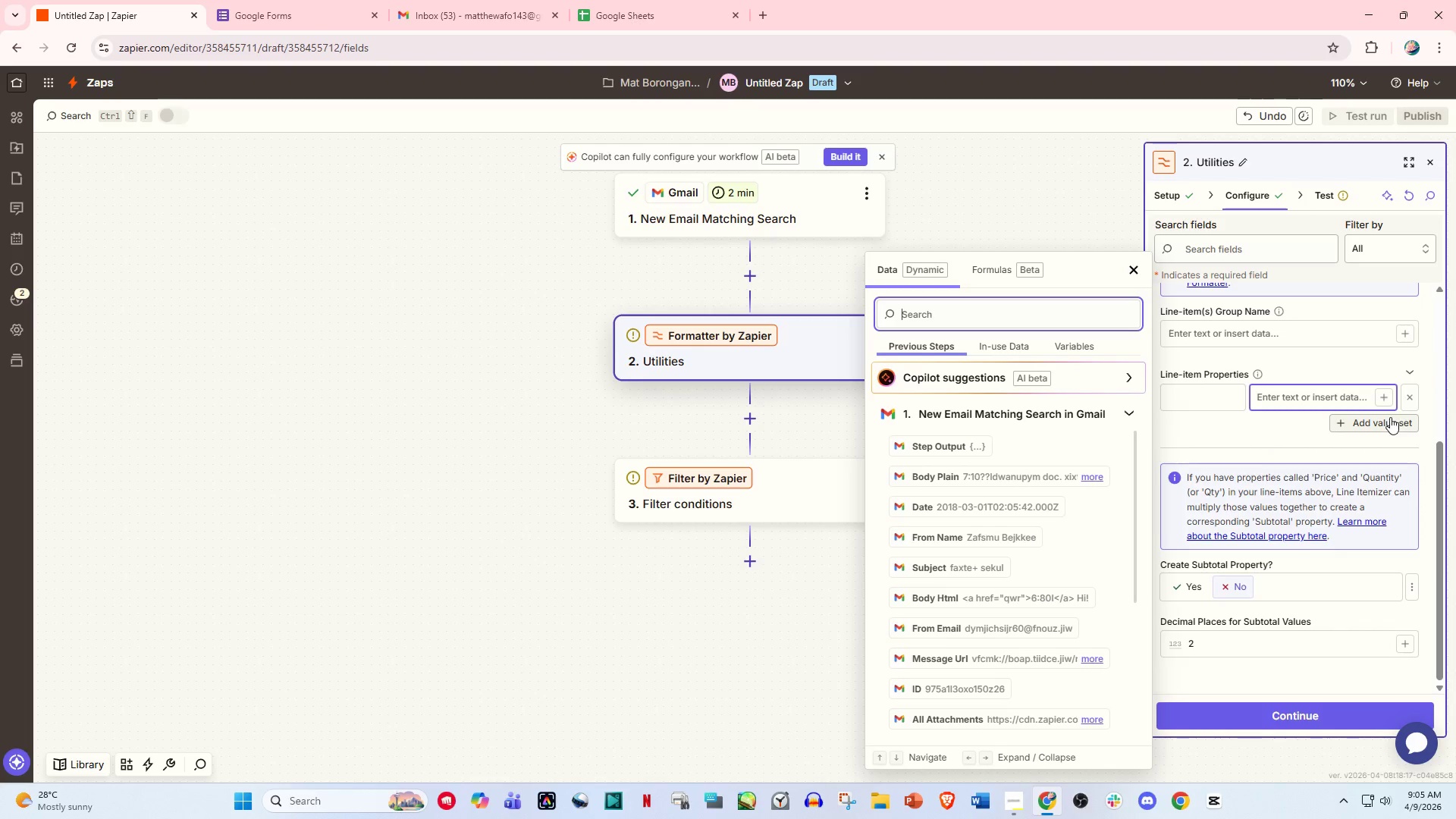 
left_click([1392, 418])
 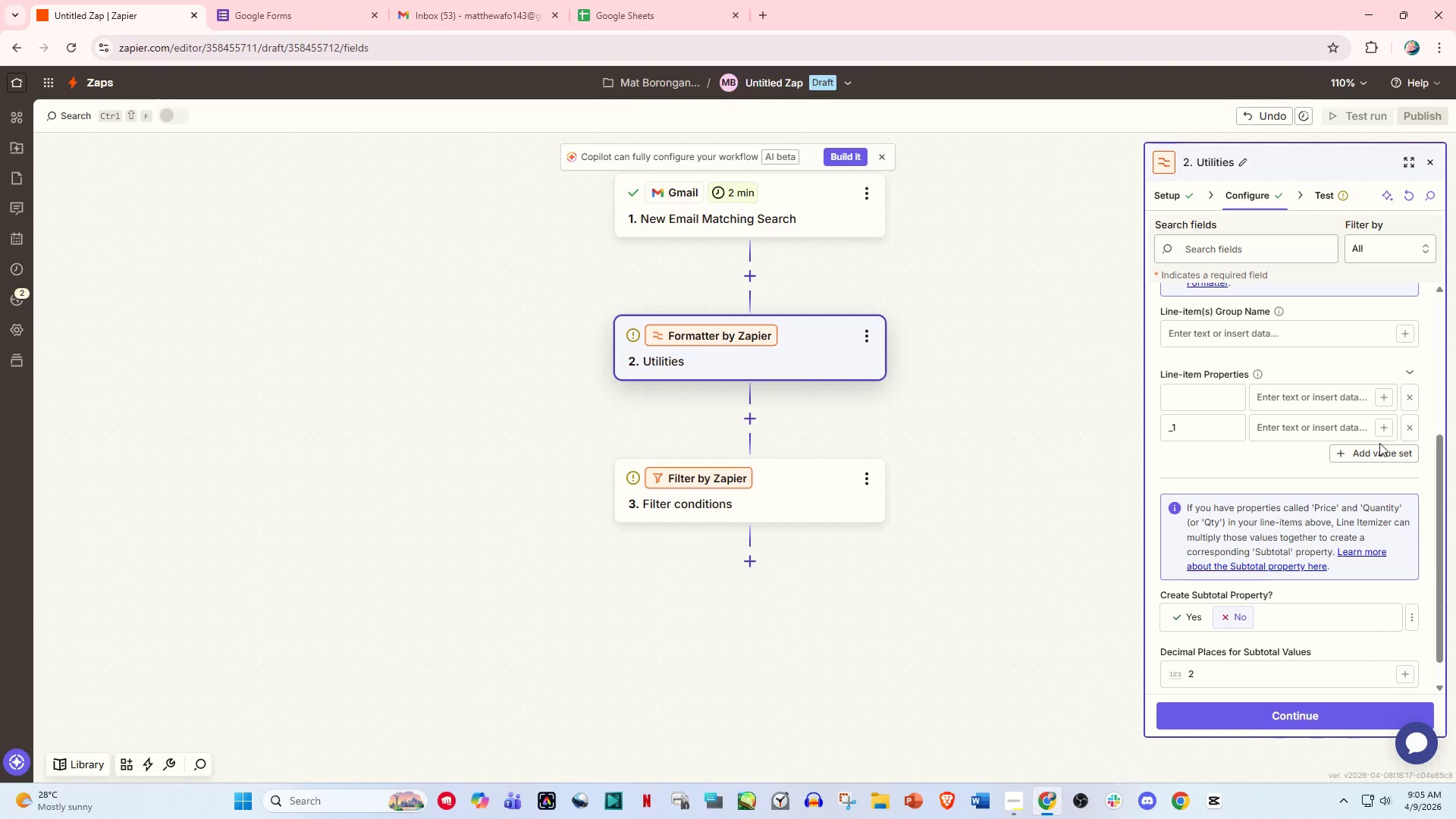 
double_click([1373, 457])
 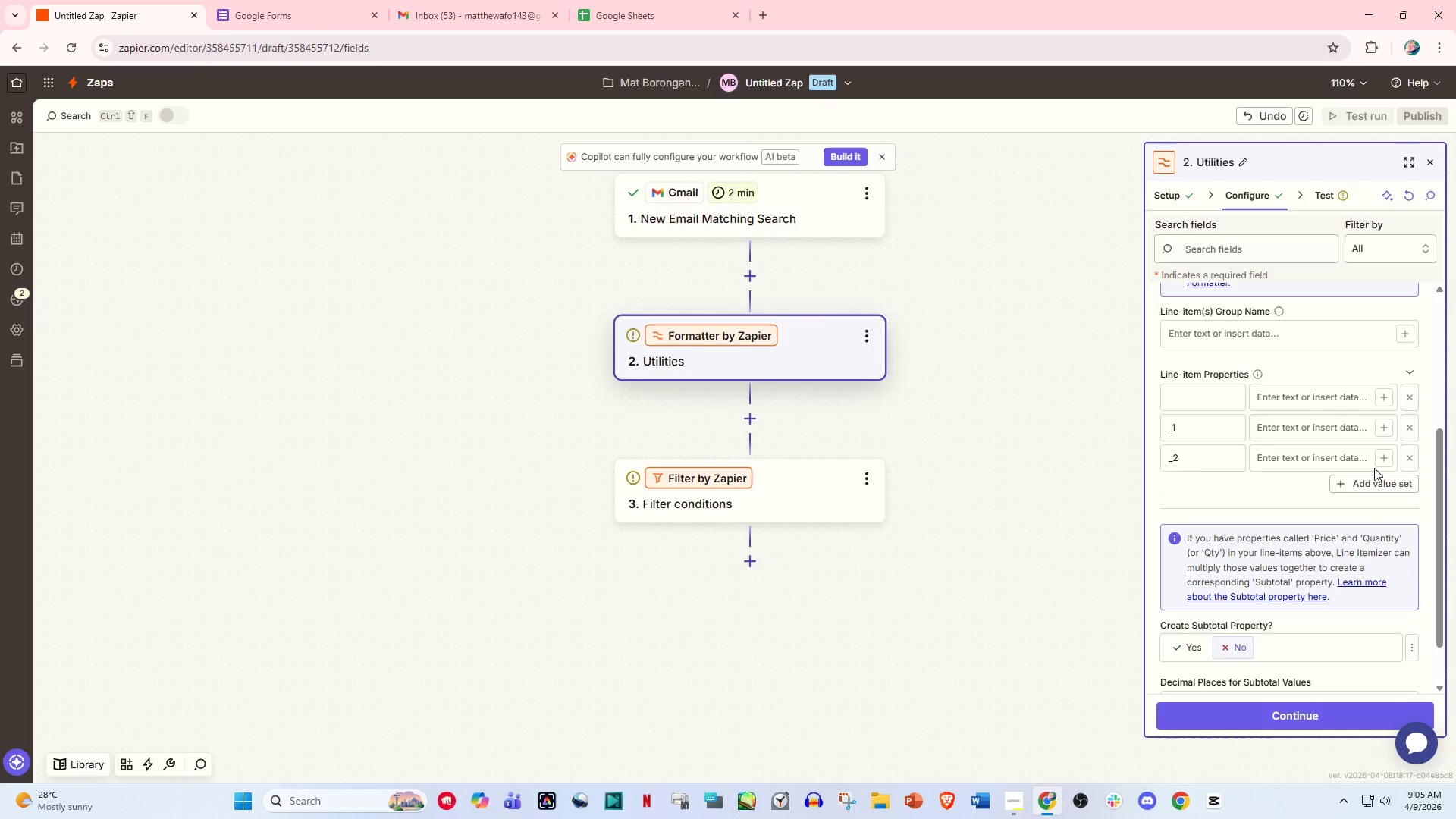 
left_click([1373, 479])
 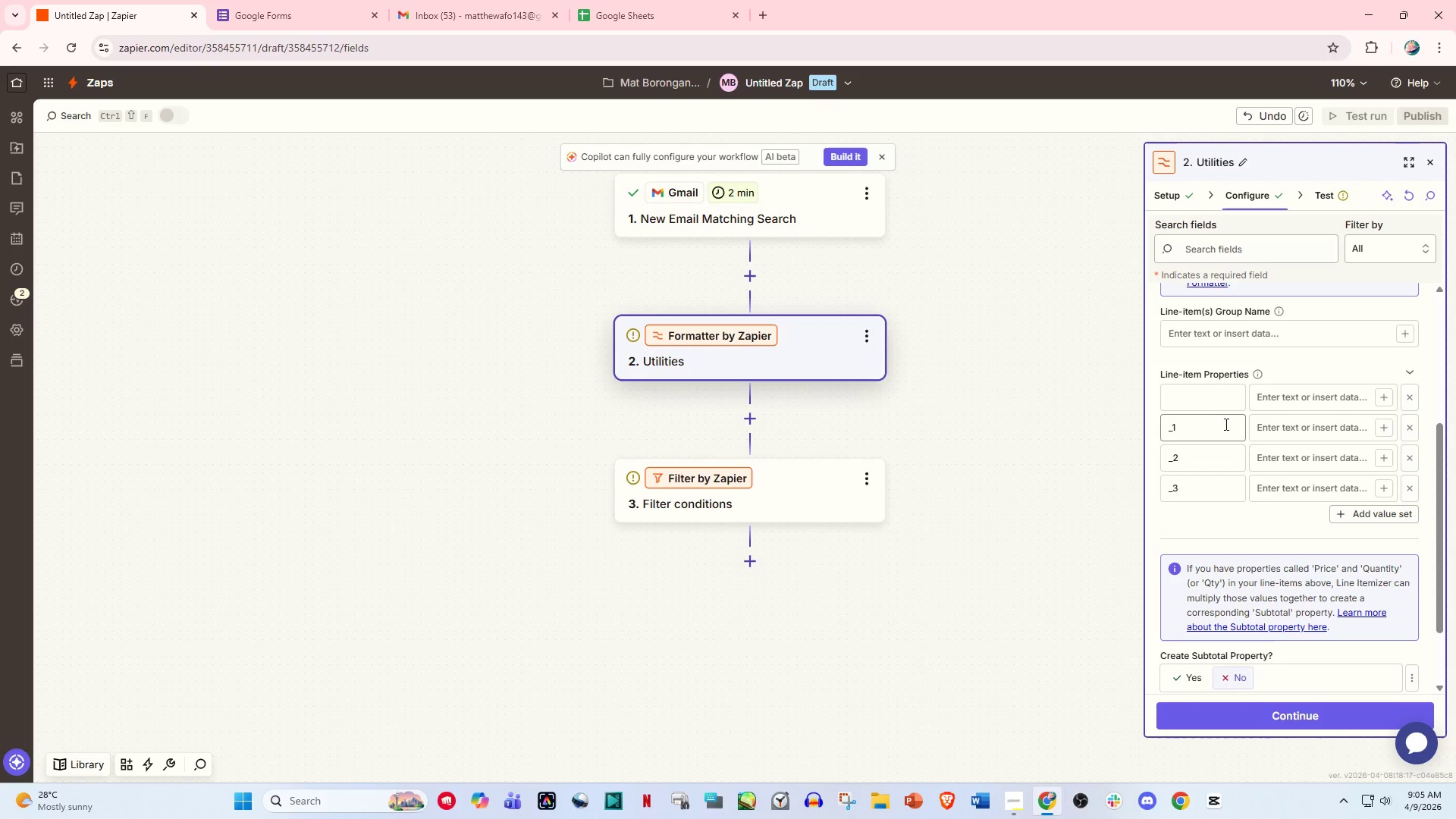 
left_click([1202, 399])
 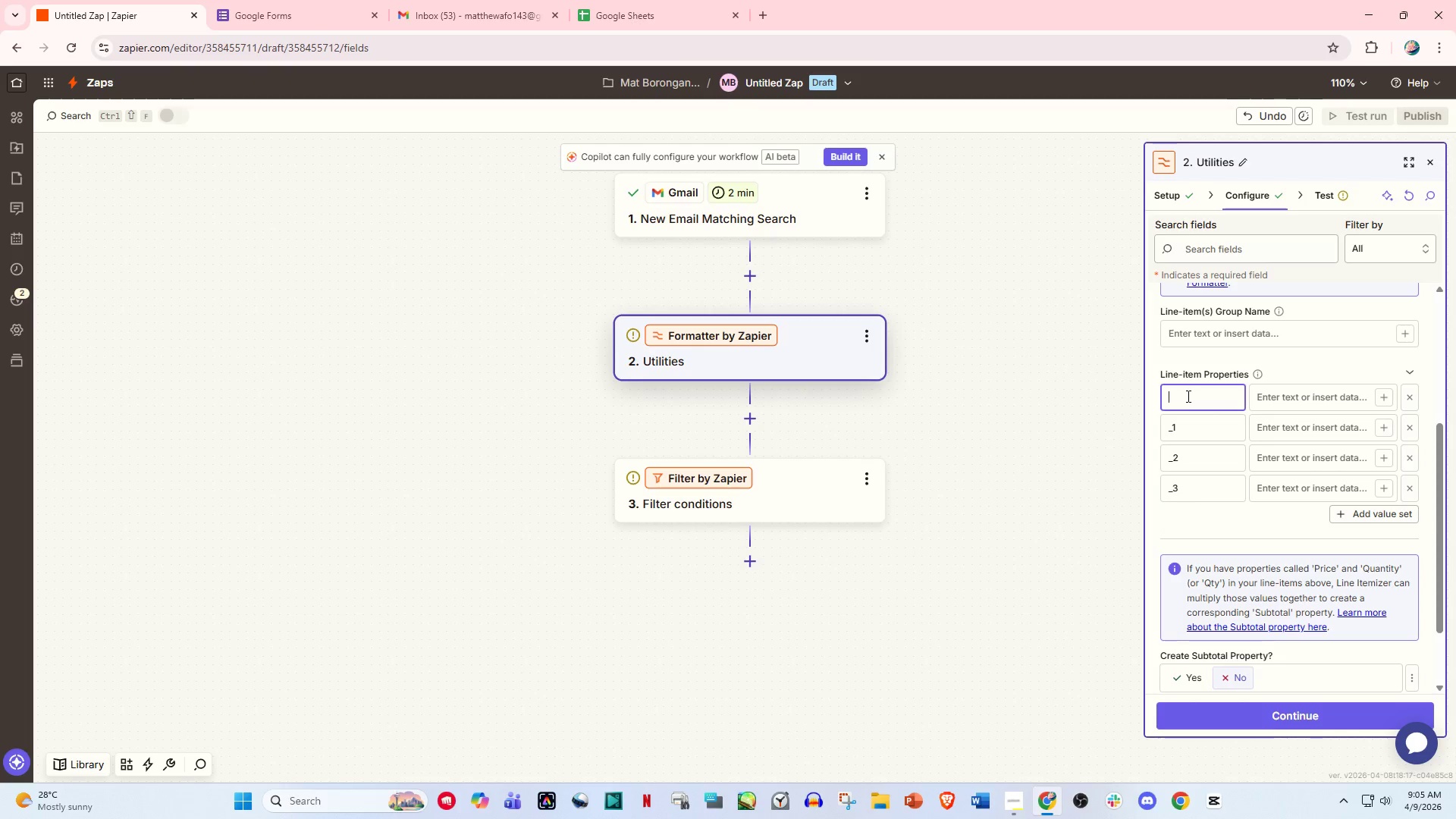 
key(Control+ControlLeft)
 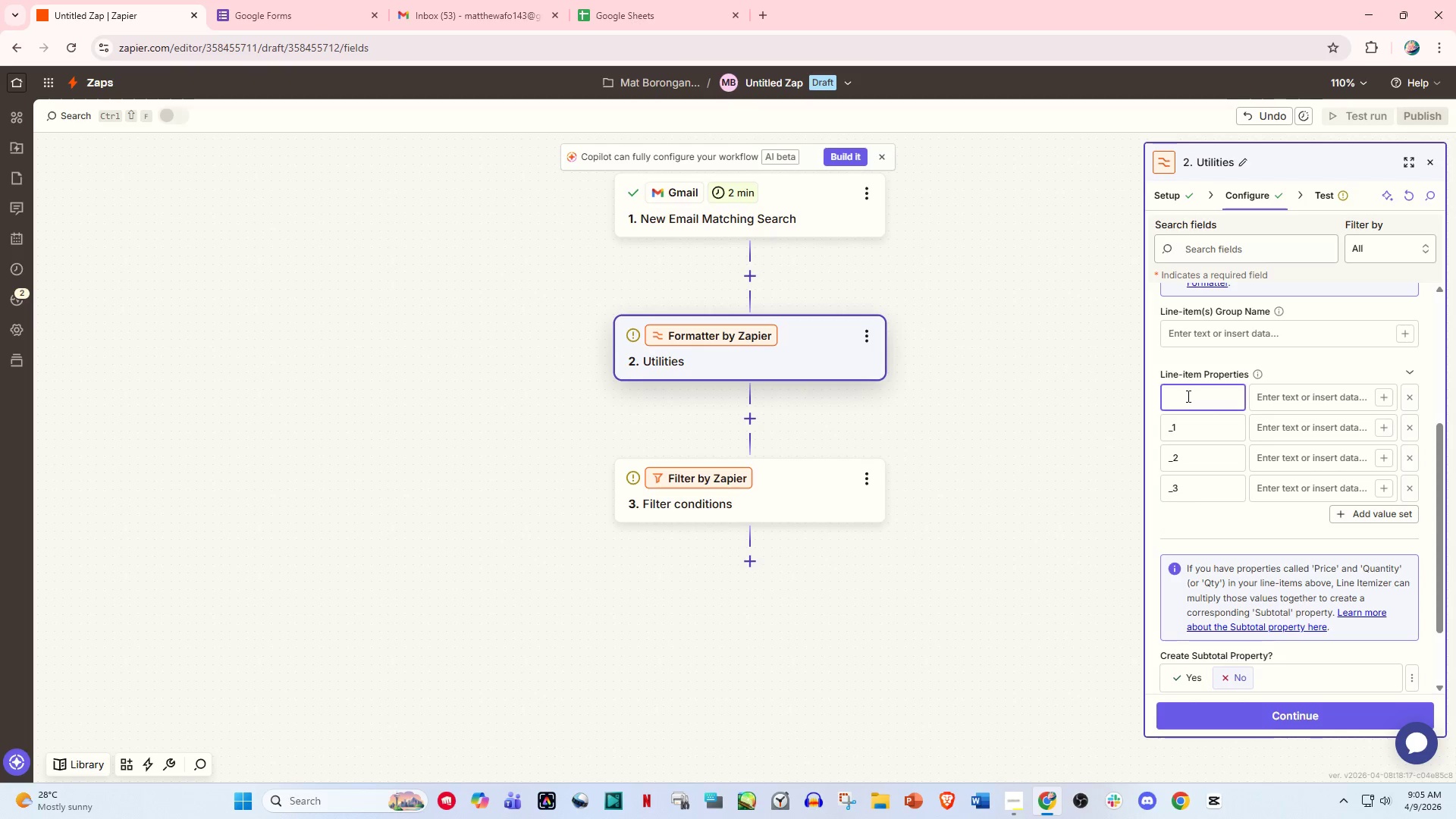 
type(Name)
 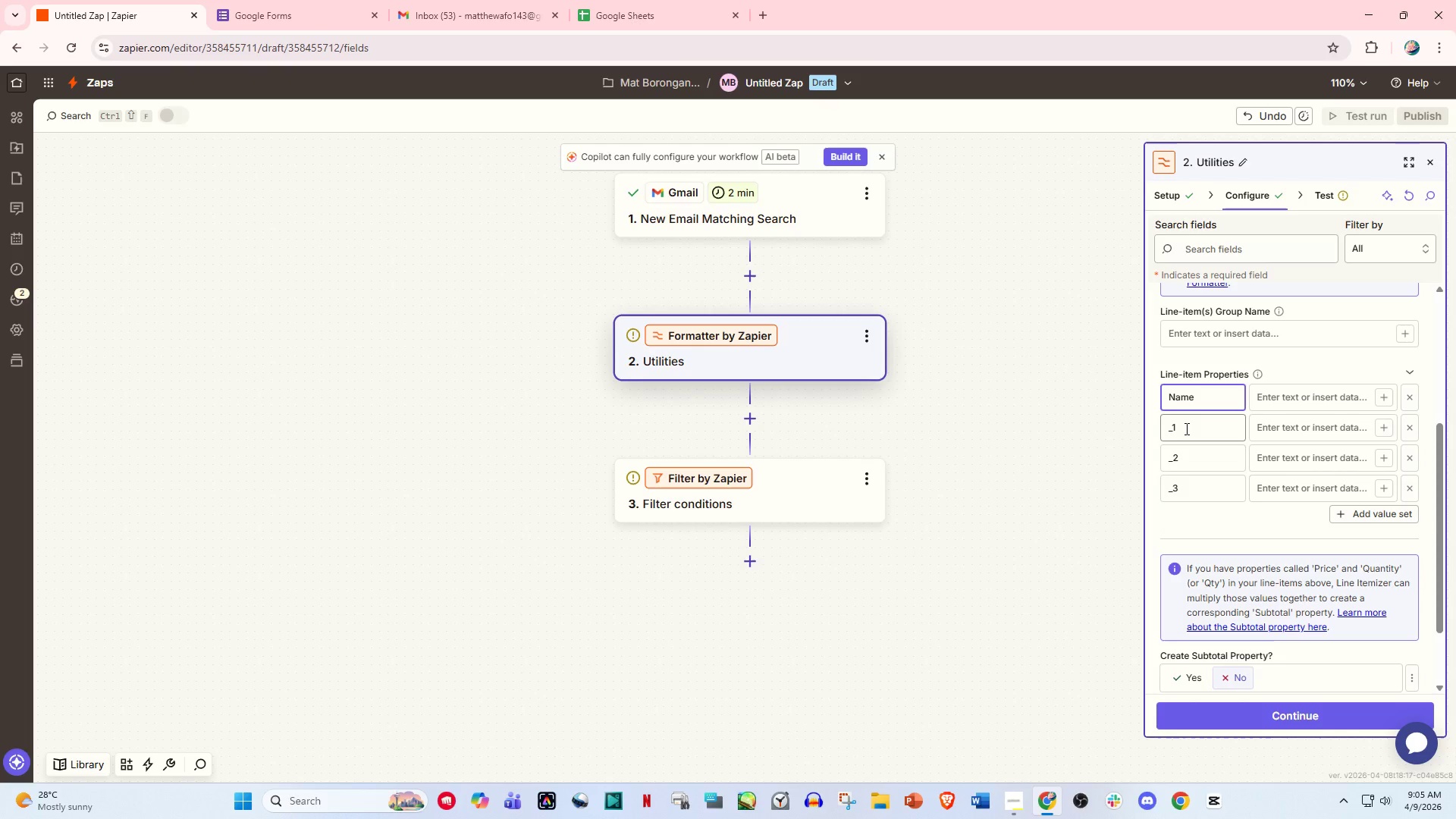 
left_click_drag(start_coordinate=[1189, 429], to_coordinate=[1094, 429])
 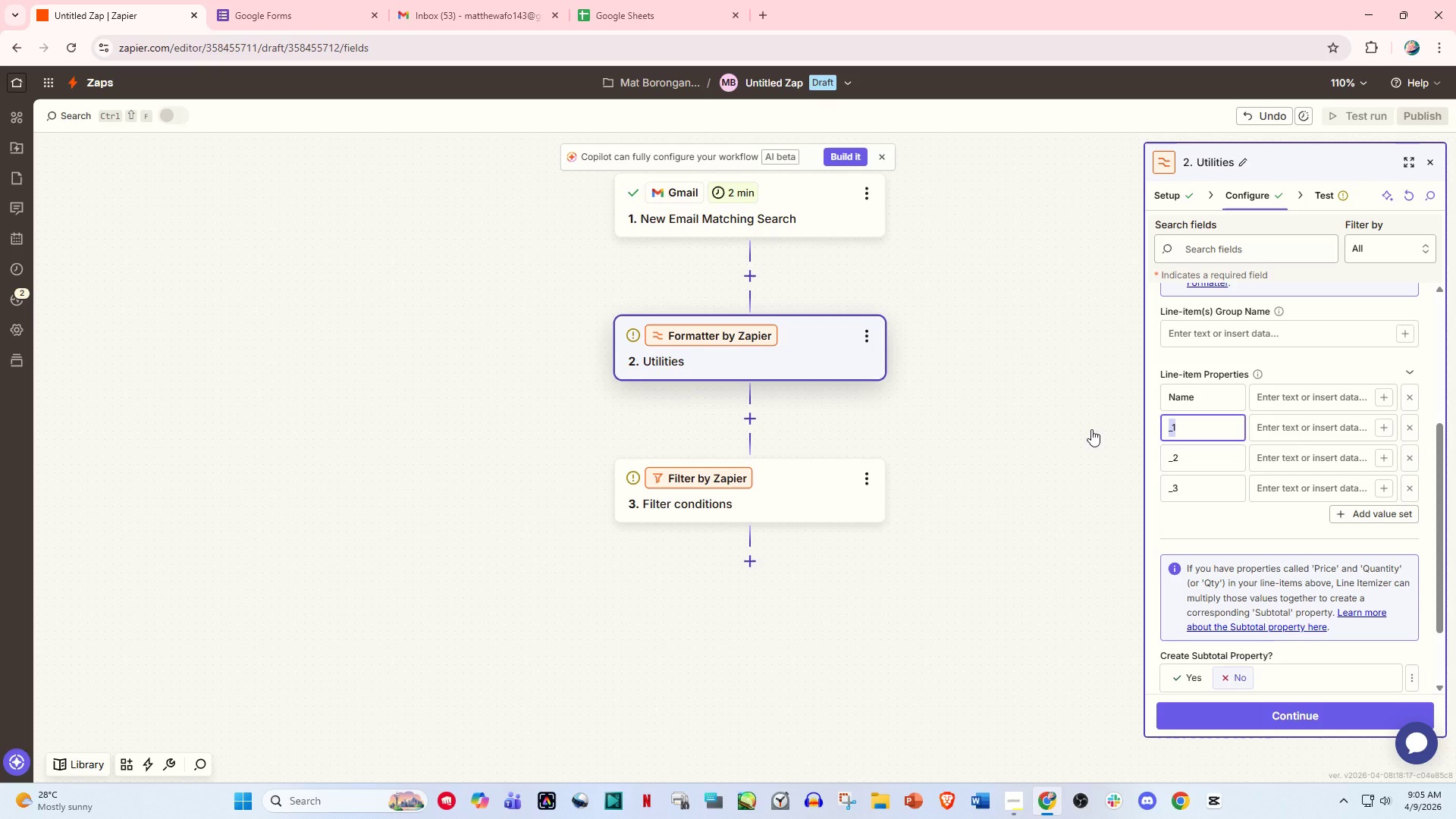 
type(R)
key(Backspace)
type(Email)
 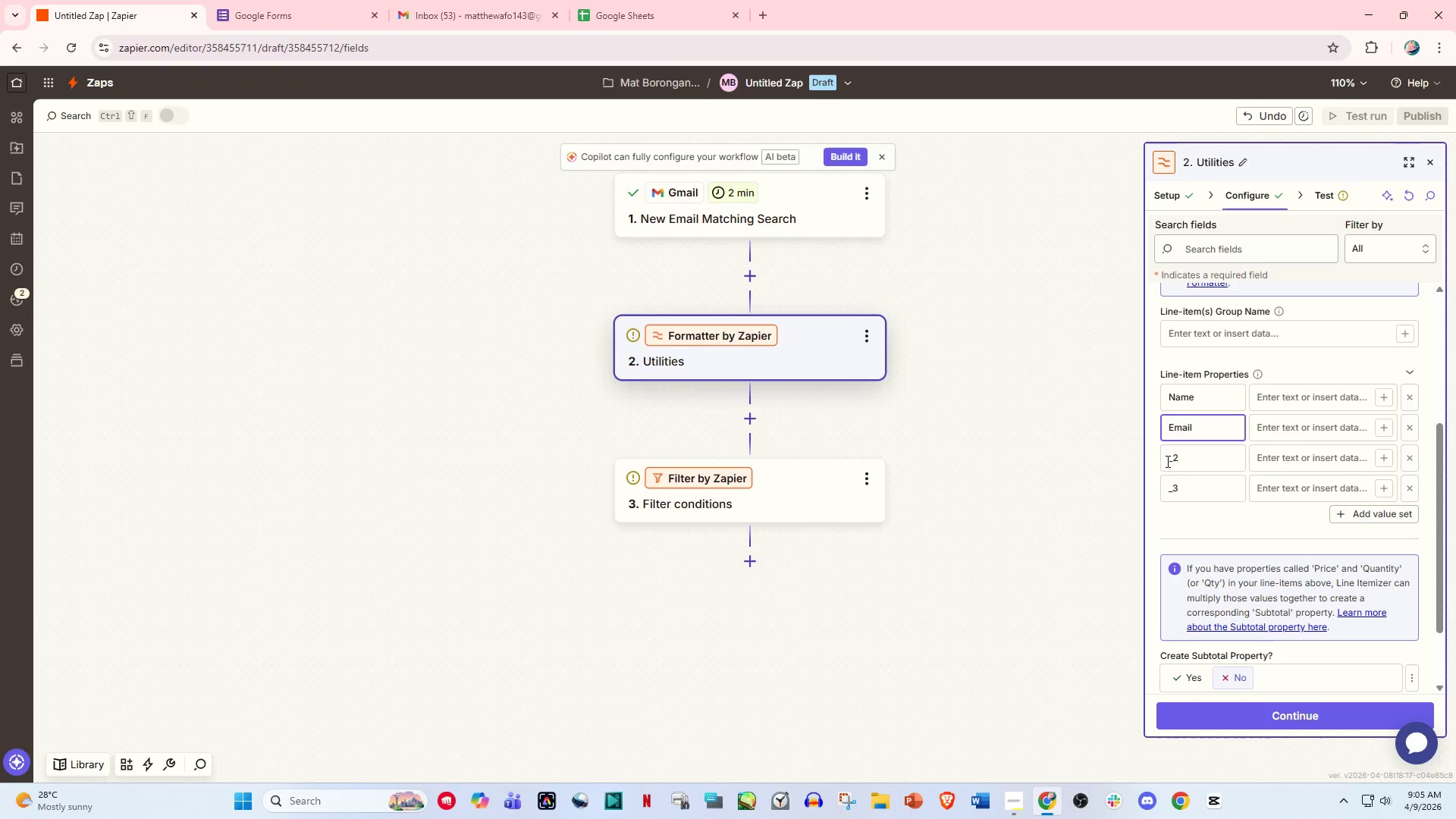 
left_click_drag(start_coordinate=[1206, 458], to_coordinate=[1122, 457])
 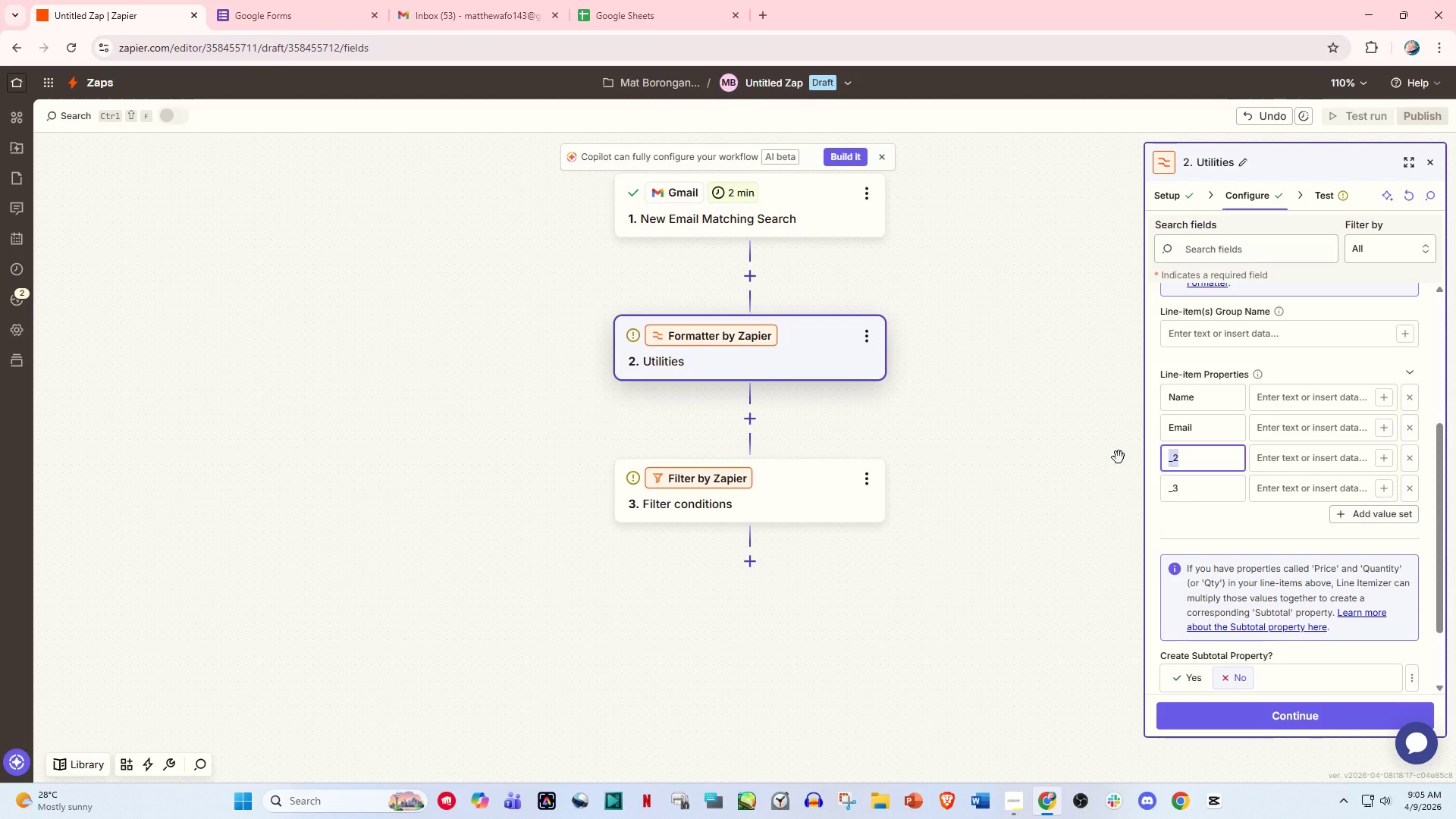 
key(Backspace)
 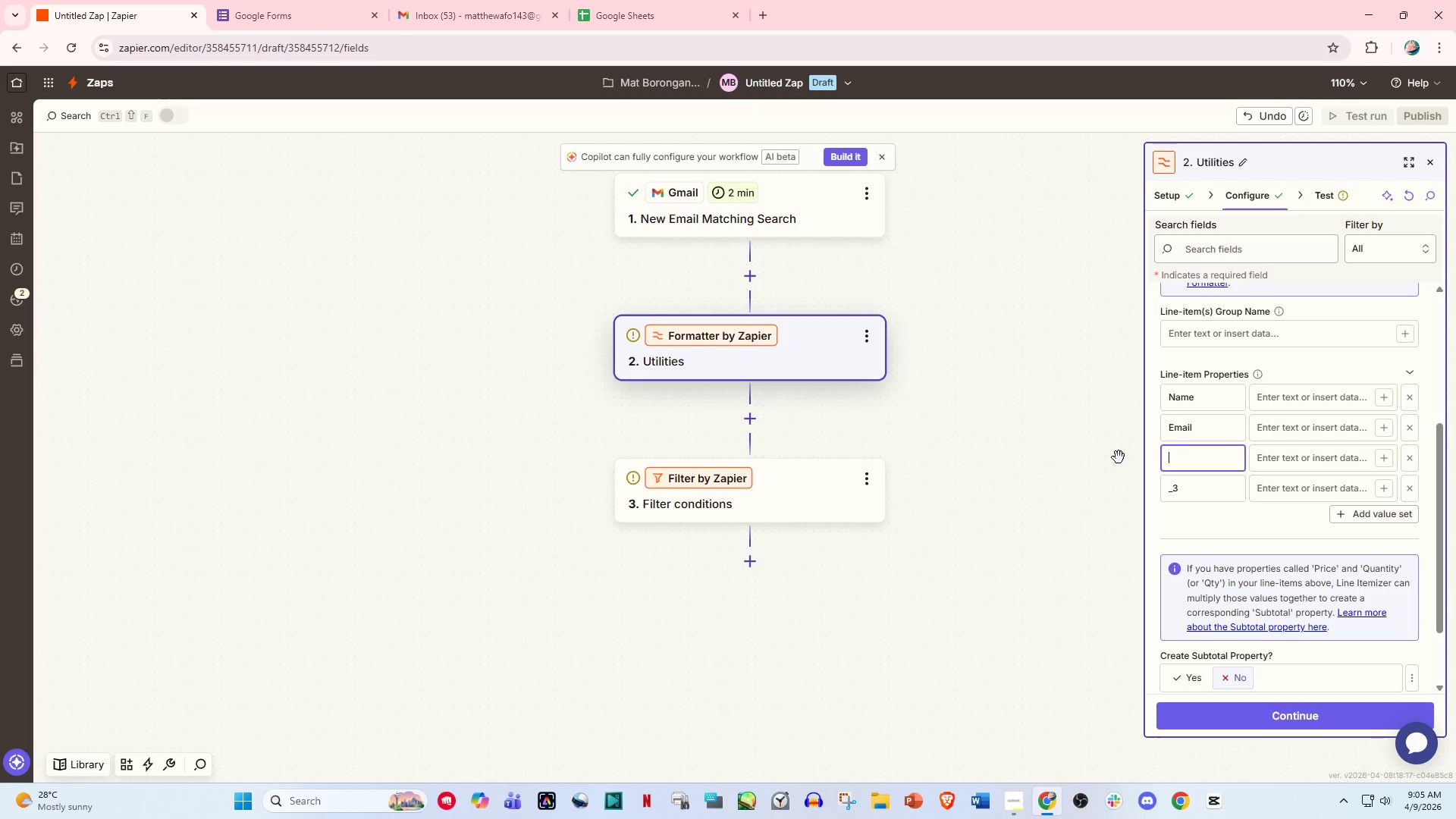 
type(Budget)
 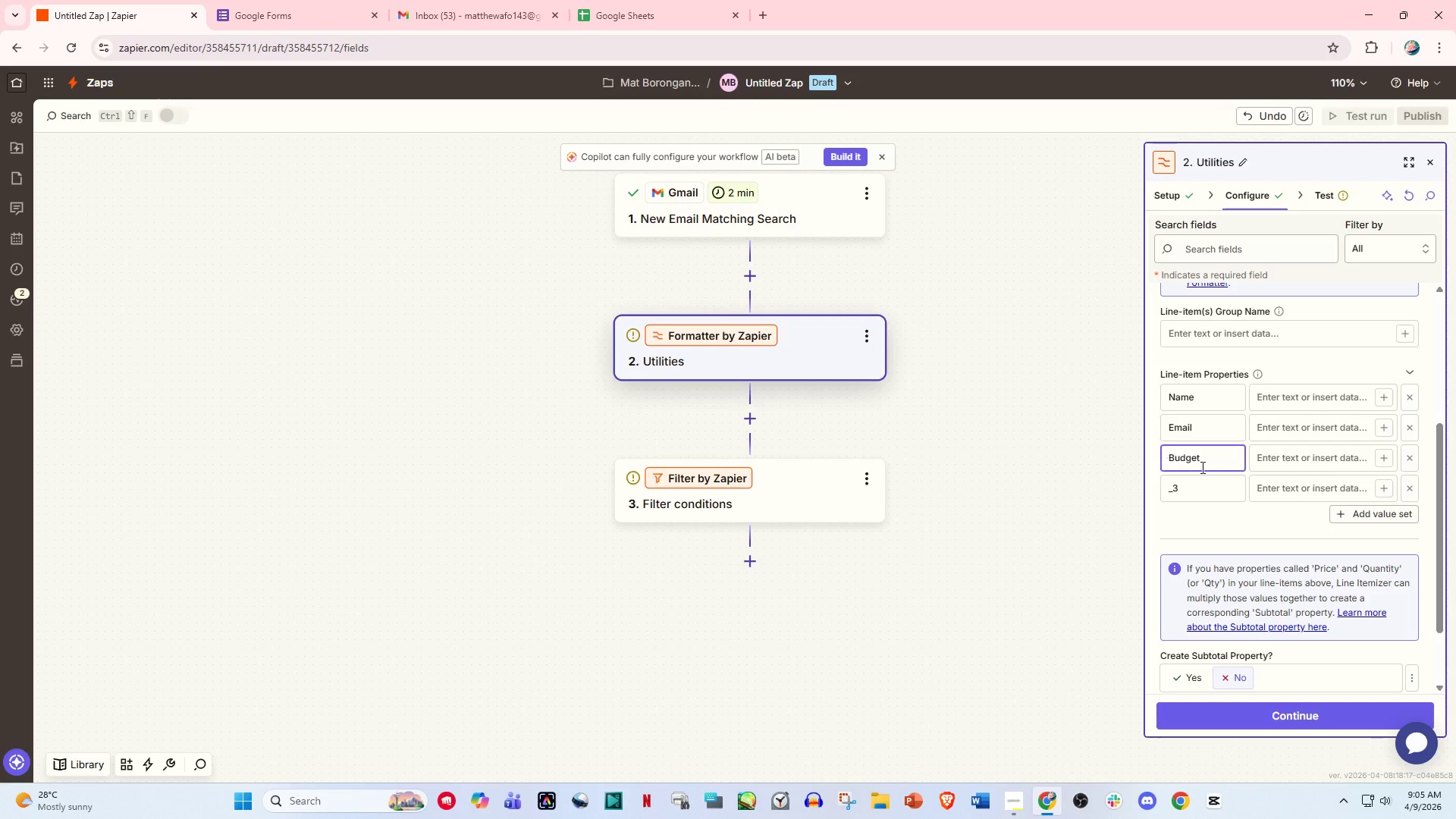 
left_click_drag(start_coordinate=[1220, 463], to_coordinate=[1111, 460])
 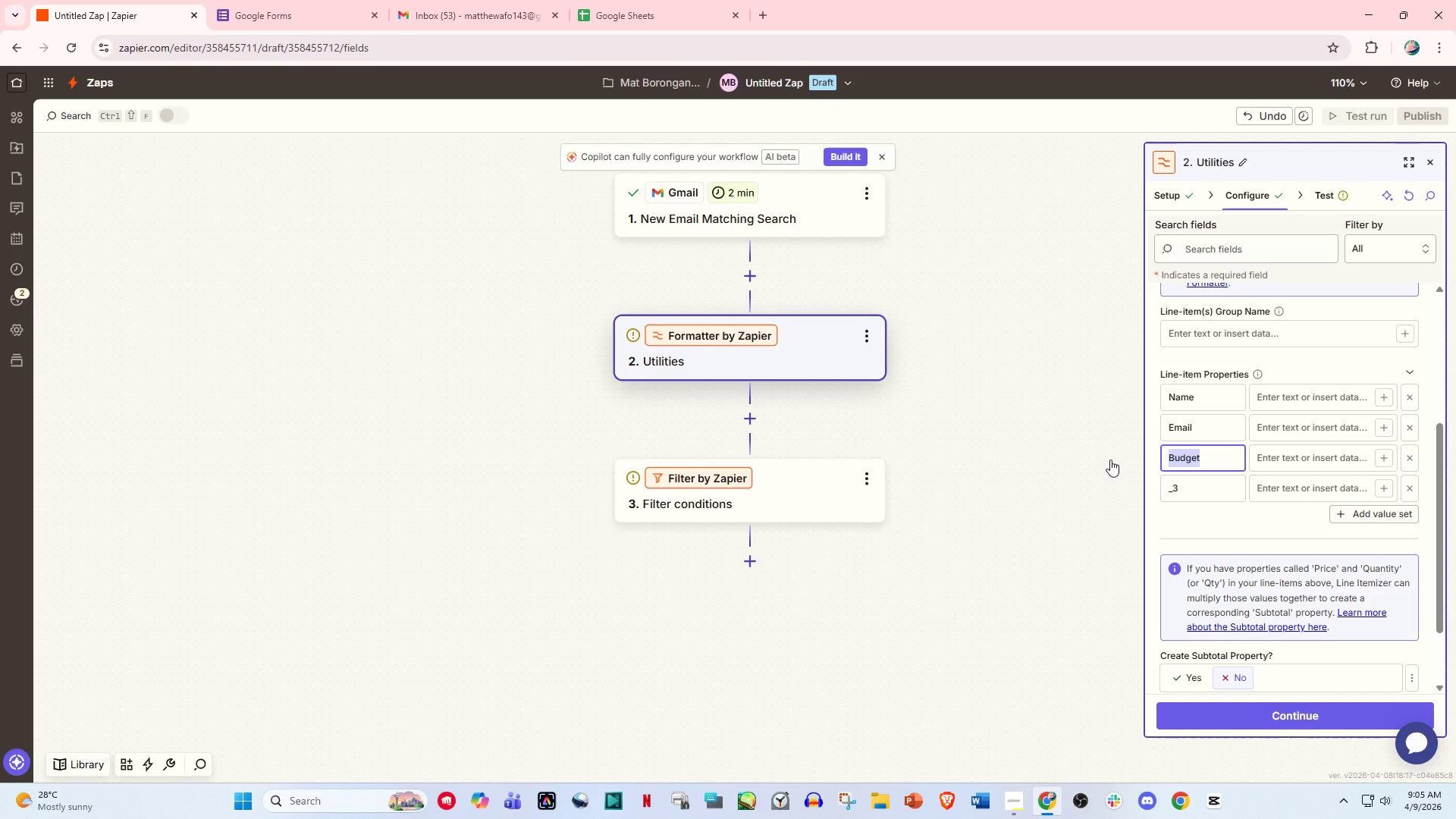 
type(Phone)
 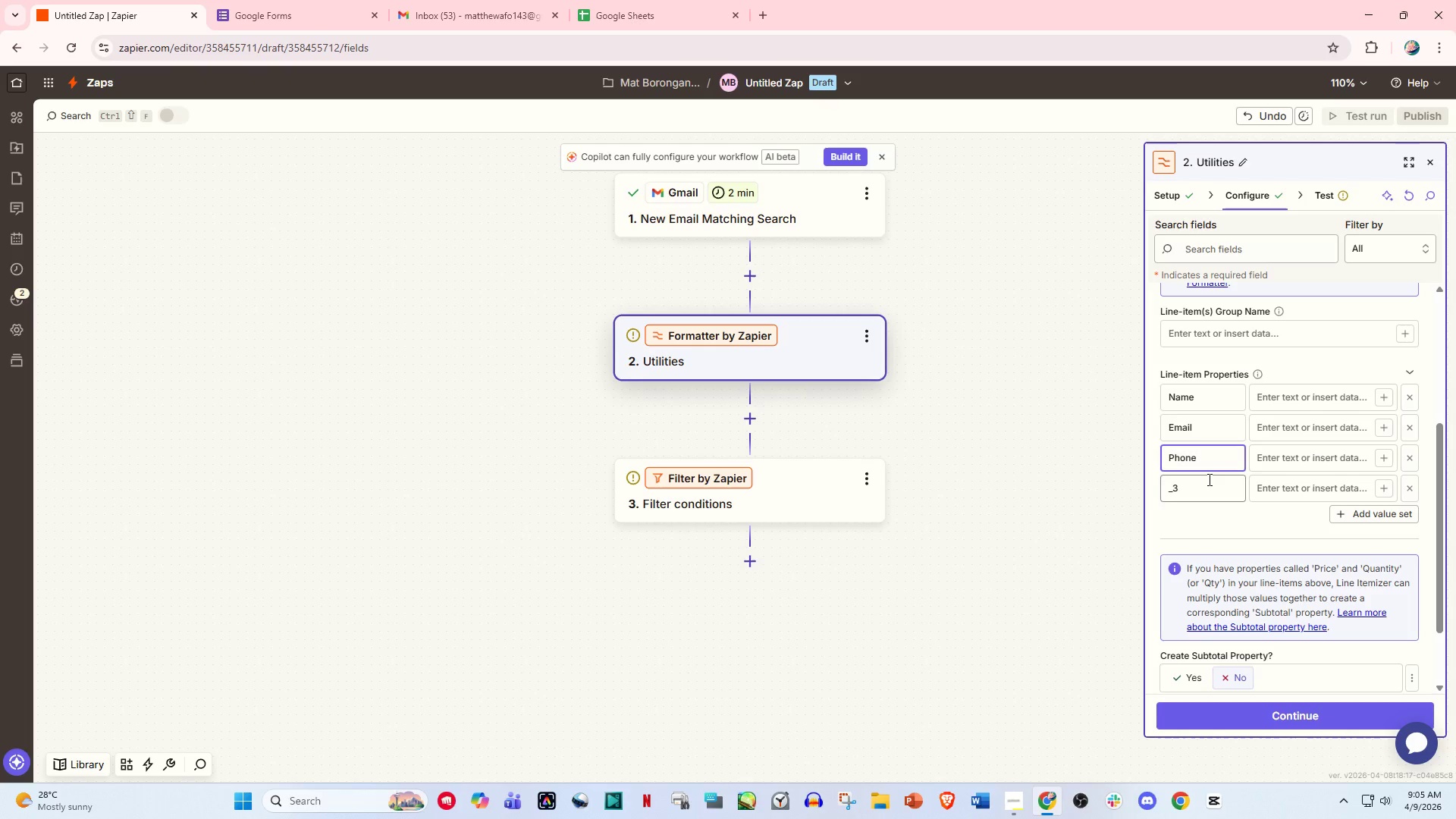 
left_click_drag(start_coordinate=[1185, 486], to_coordinate=[1106, 486])
 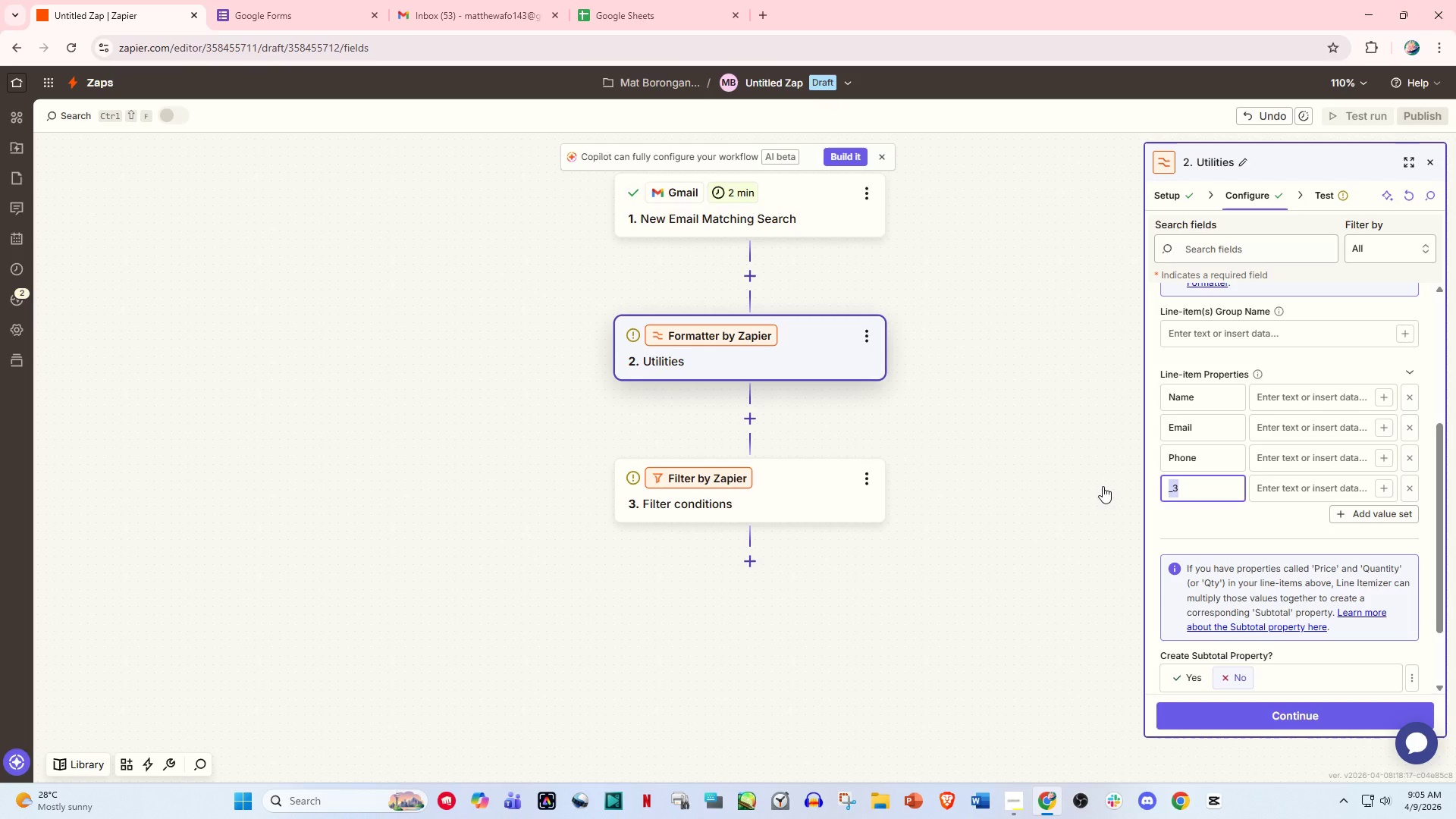 
type(Budget)
 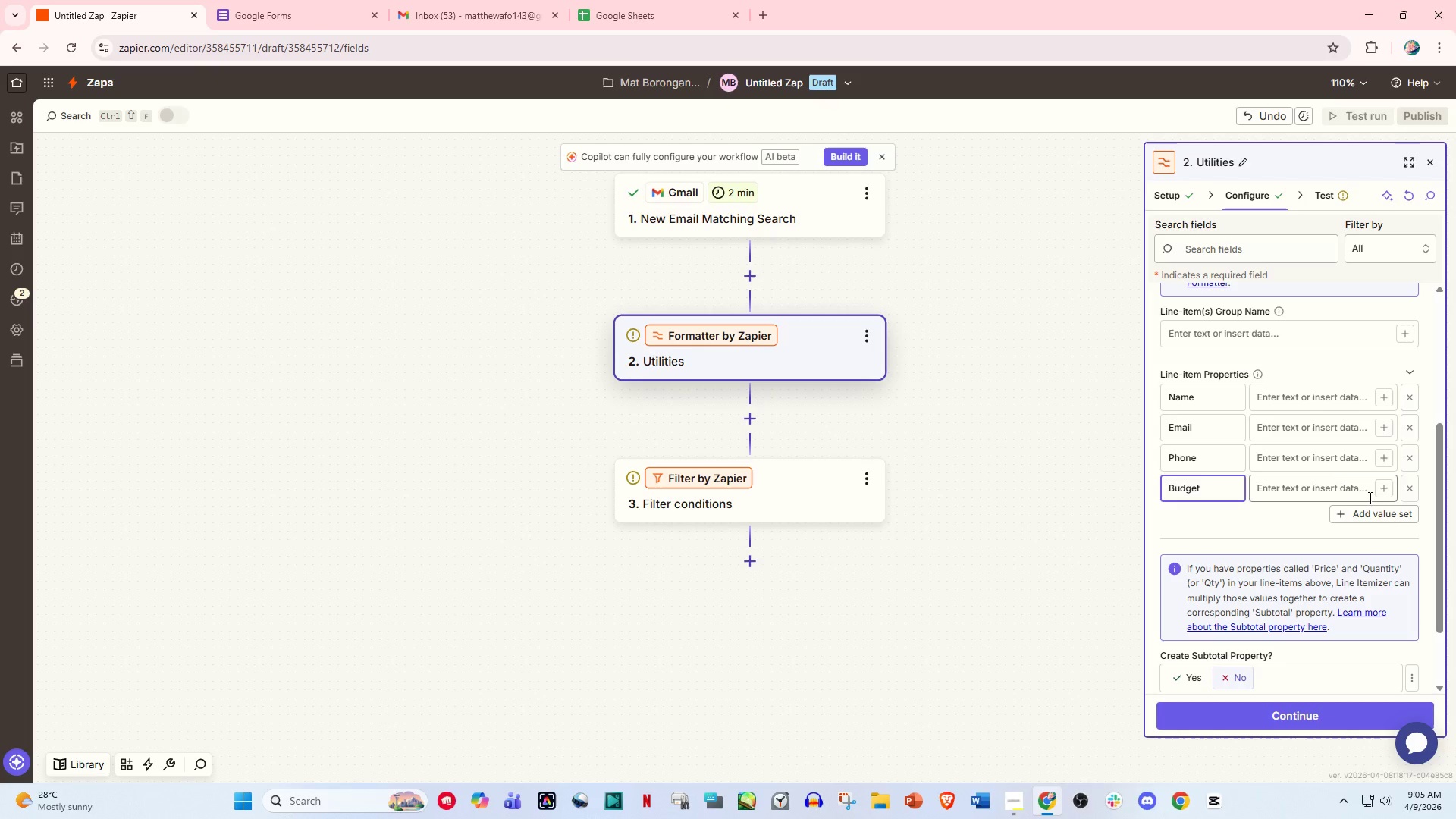 
left_click([1387, 507])
 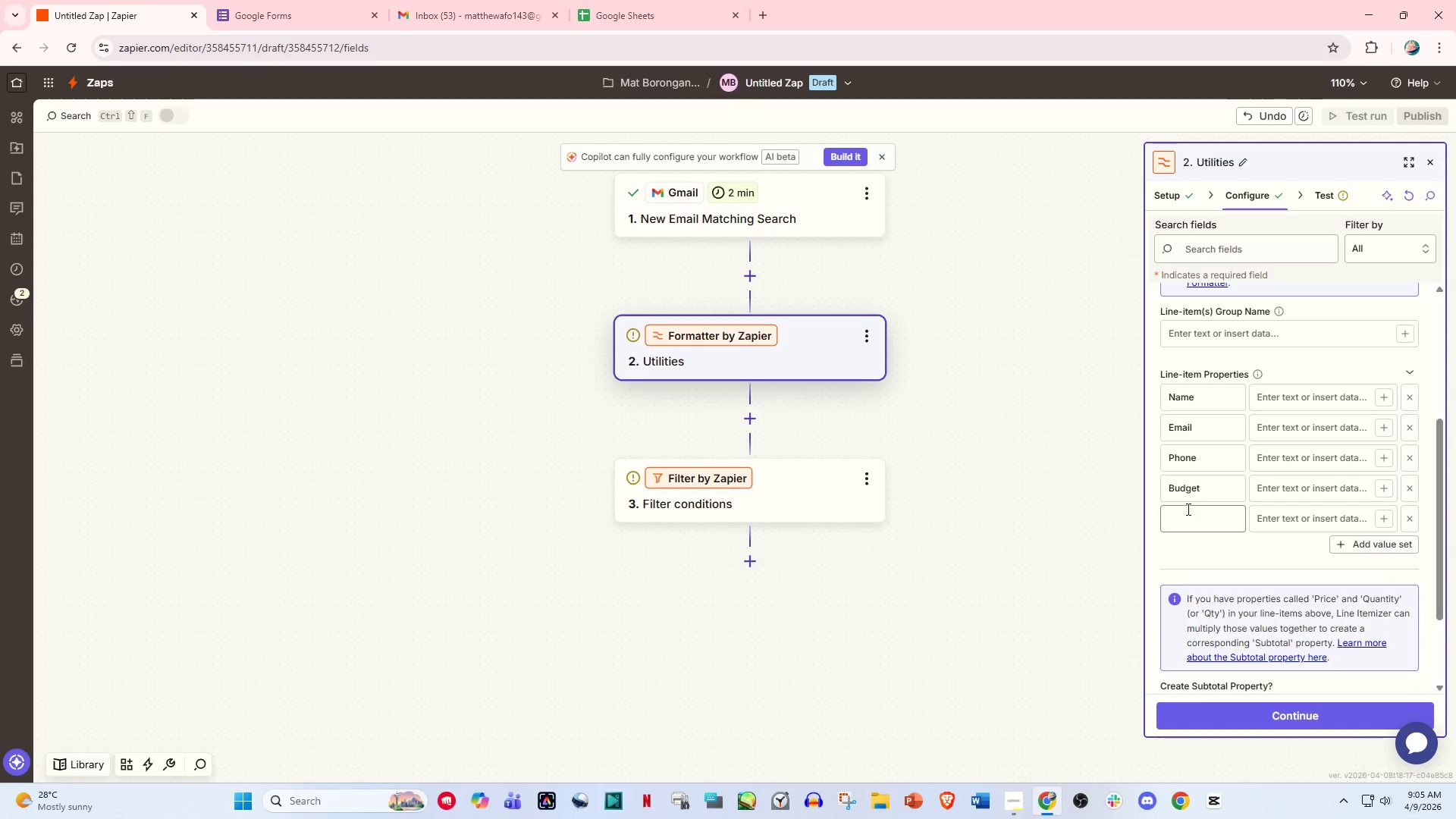 
left_click([1186, 509])
 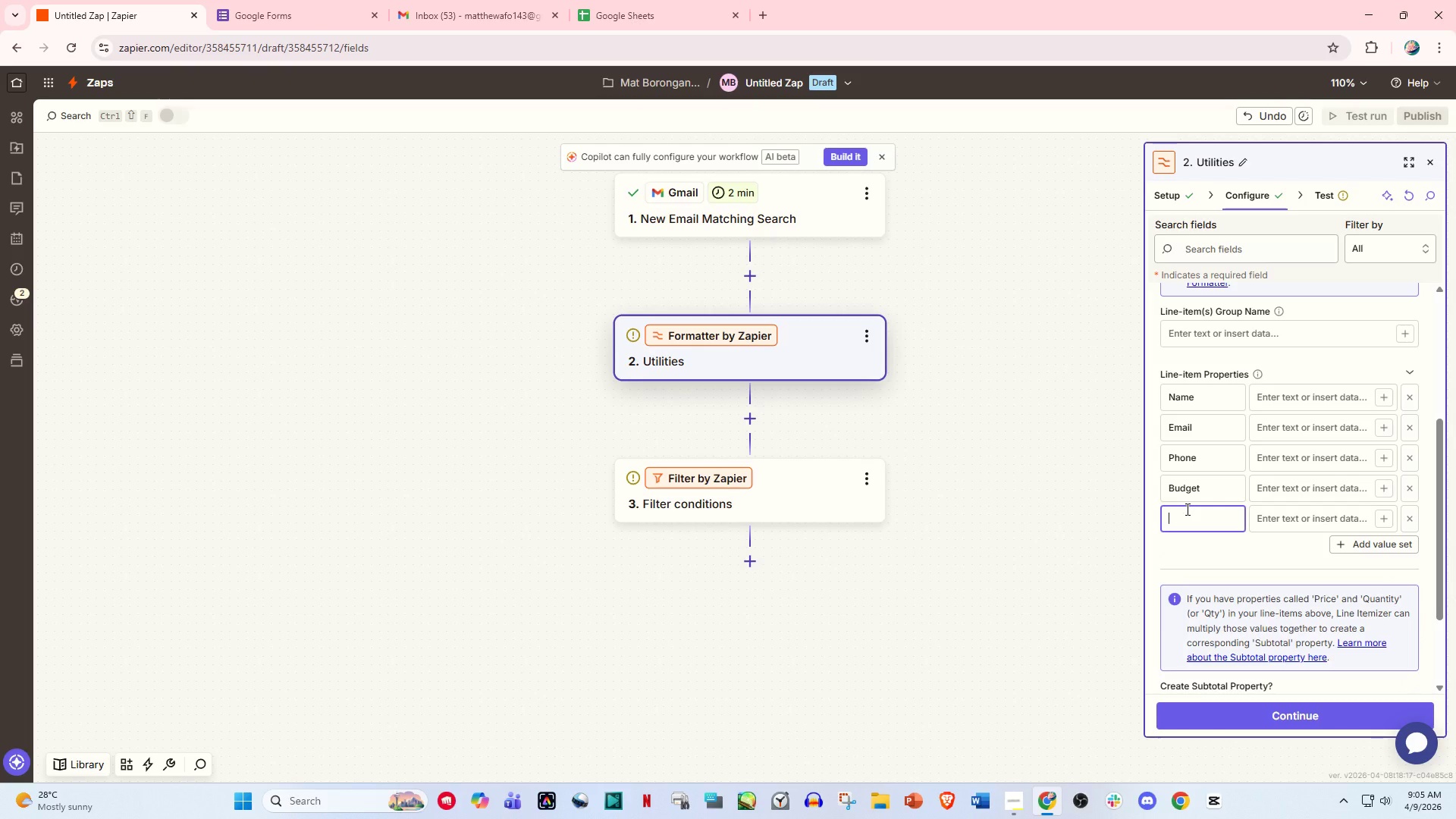 
type(Perefenr)
key(Backspace)
key(Backspace)
type(rence)
 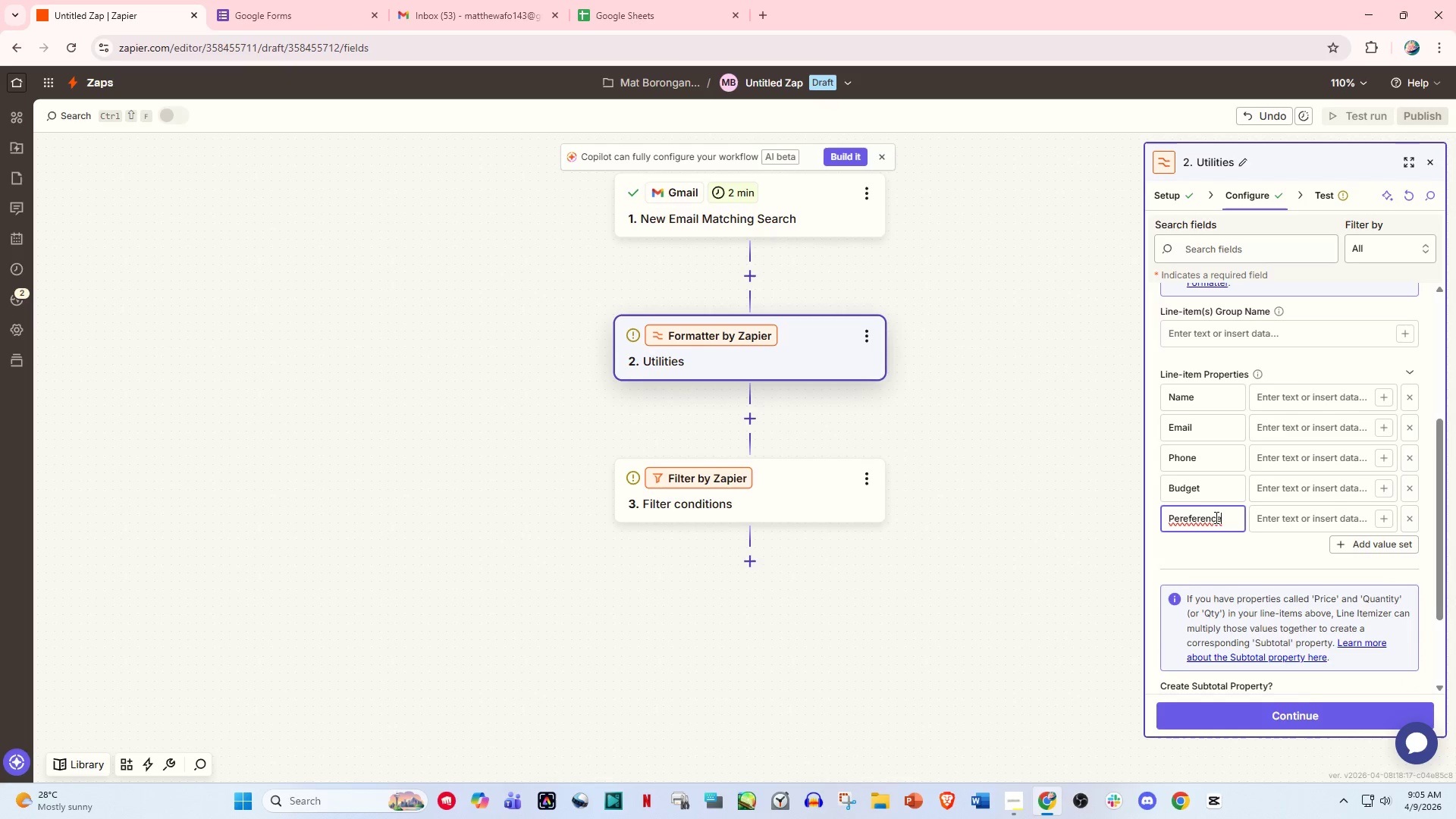 
scroll: coordinate [1228, 525], scroll_direction: down, amount: 3.0
 